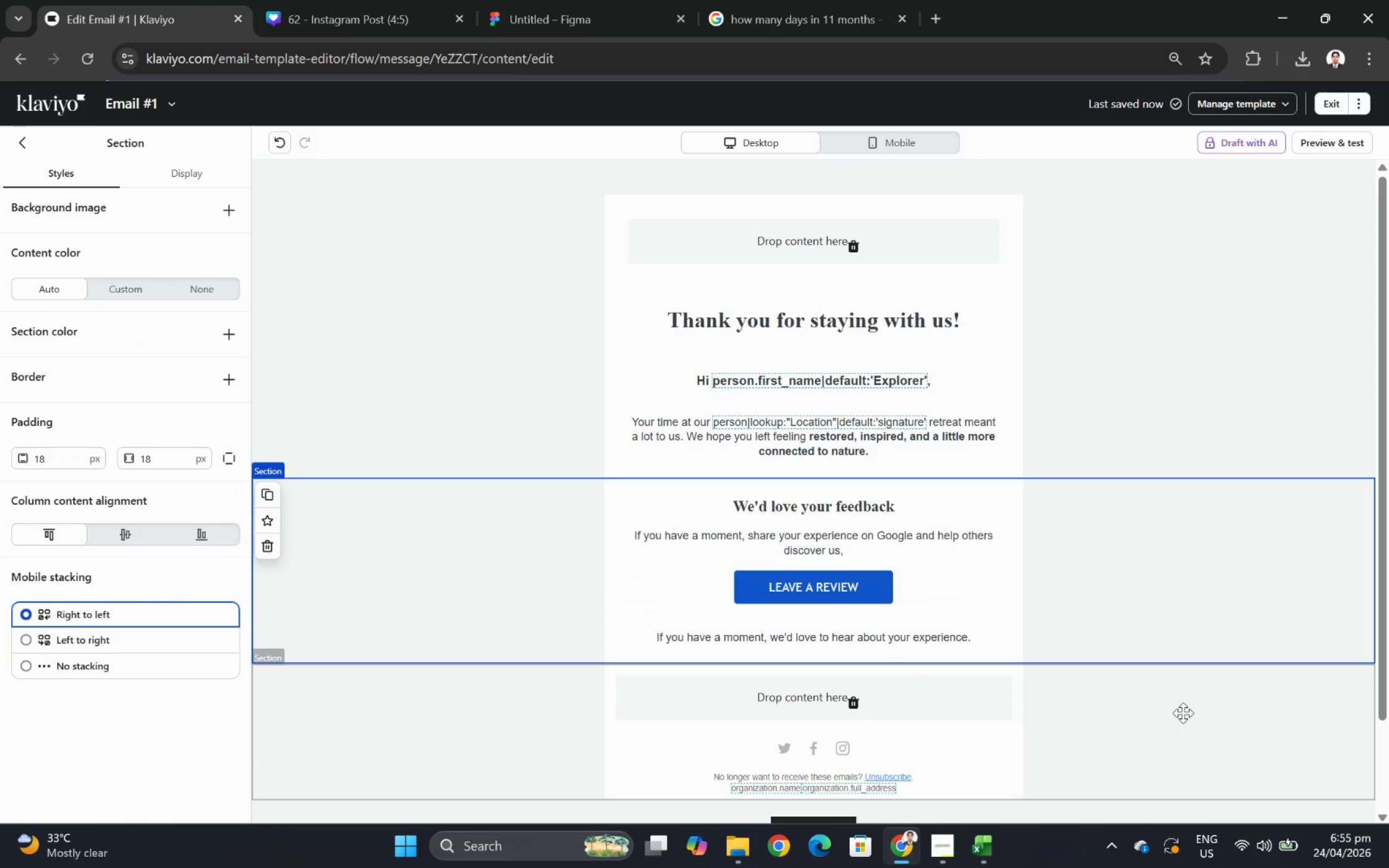 
wait(6.85)
 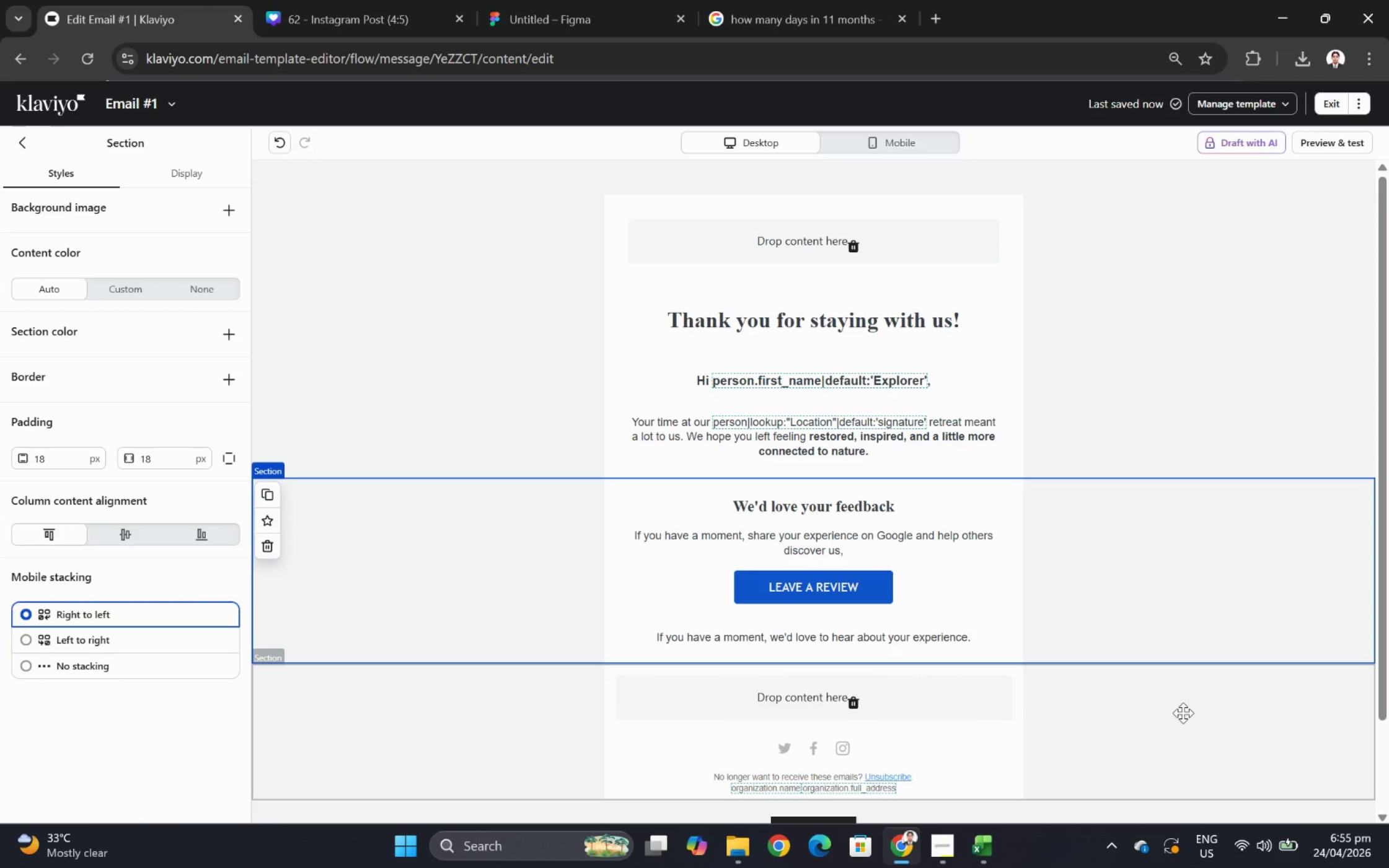 
scroll: coordinate [1248, 474], scroll_direction: up, amount: 2.0
 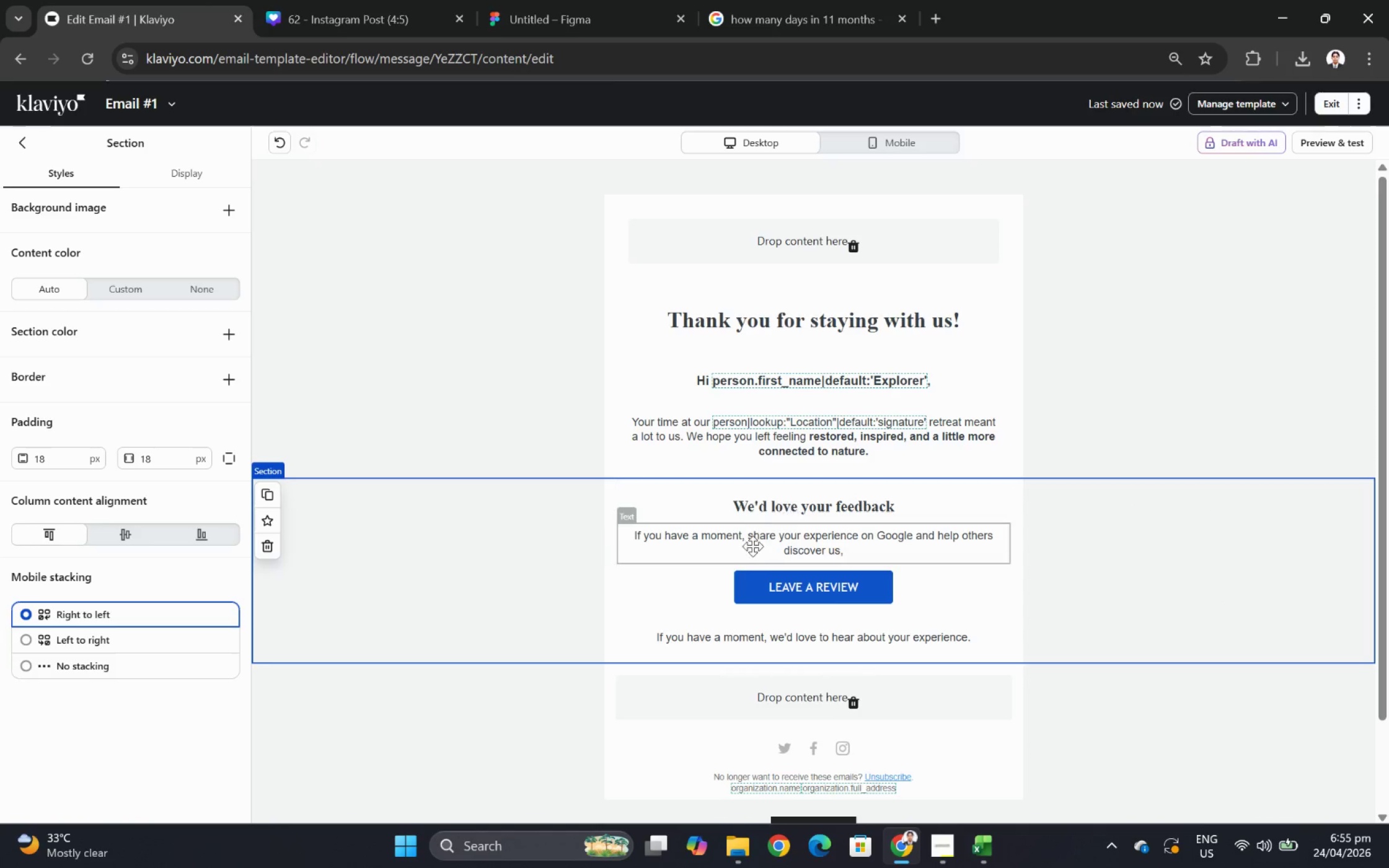 
wait(7.04)
 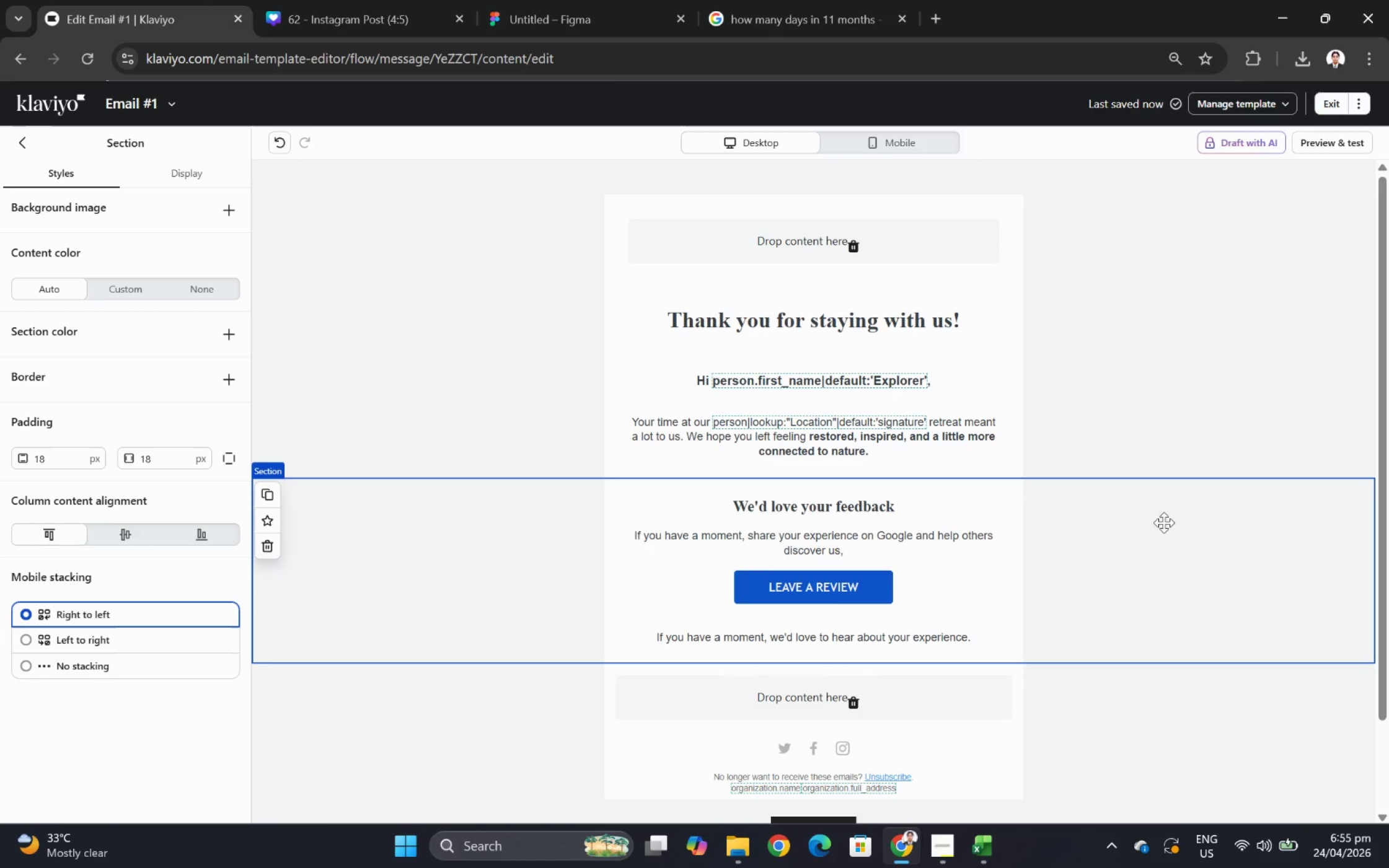 
left_click([897, 571])
 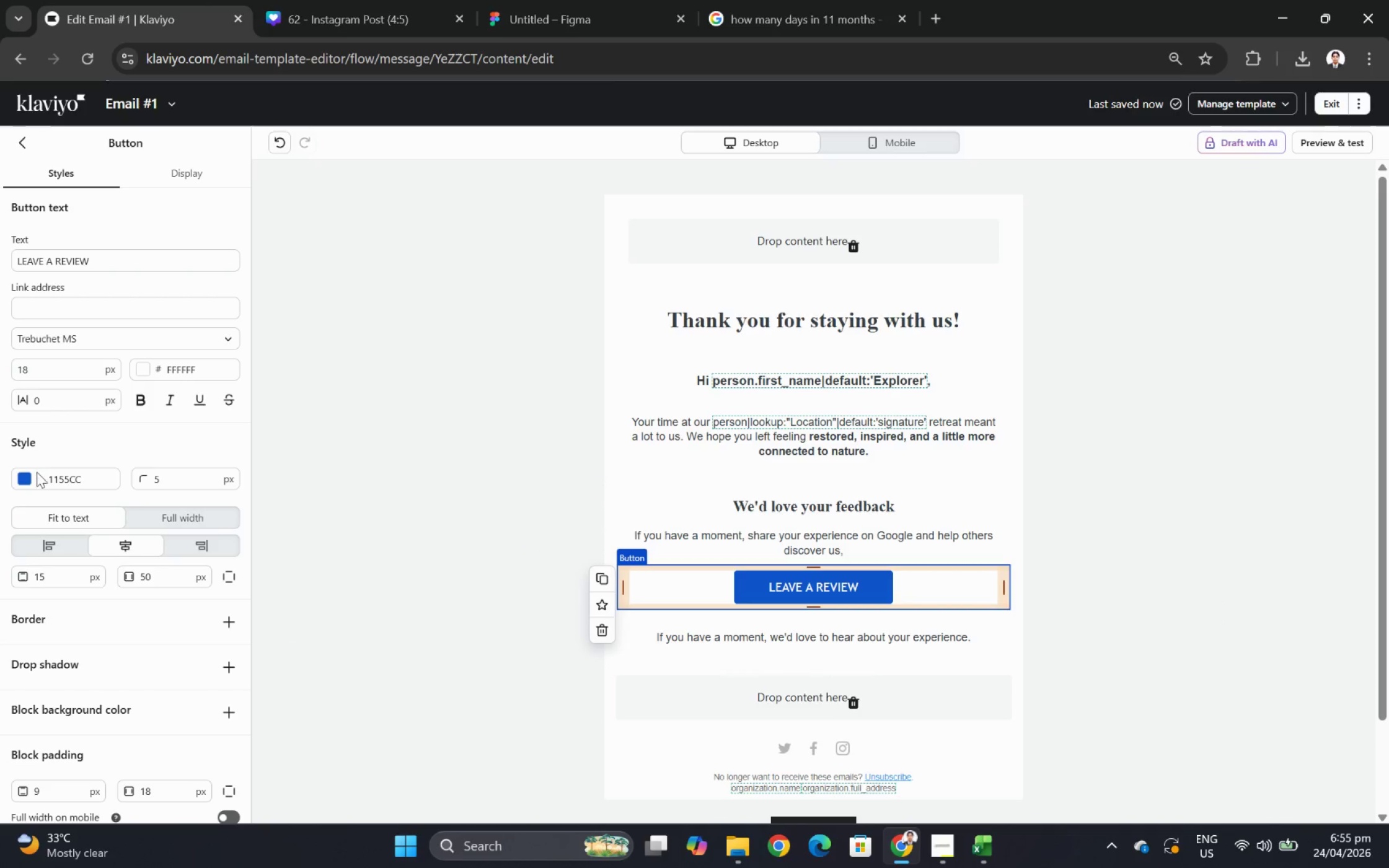 
left_click([20, 476])
 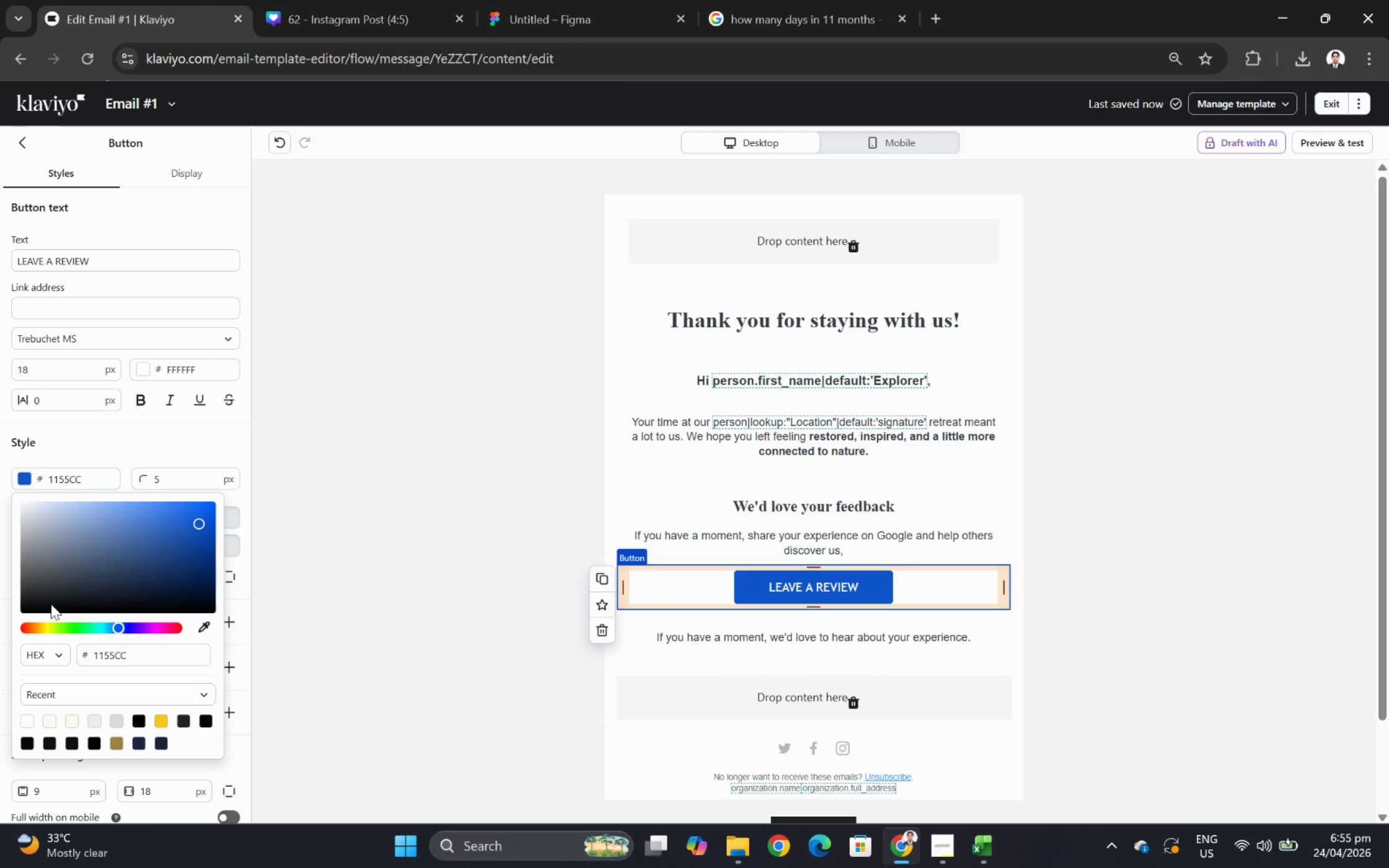 
wait(6.29)
 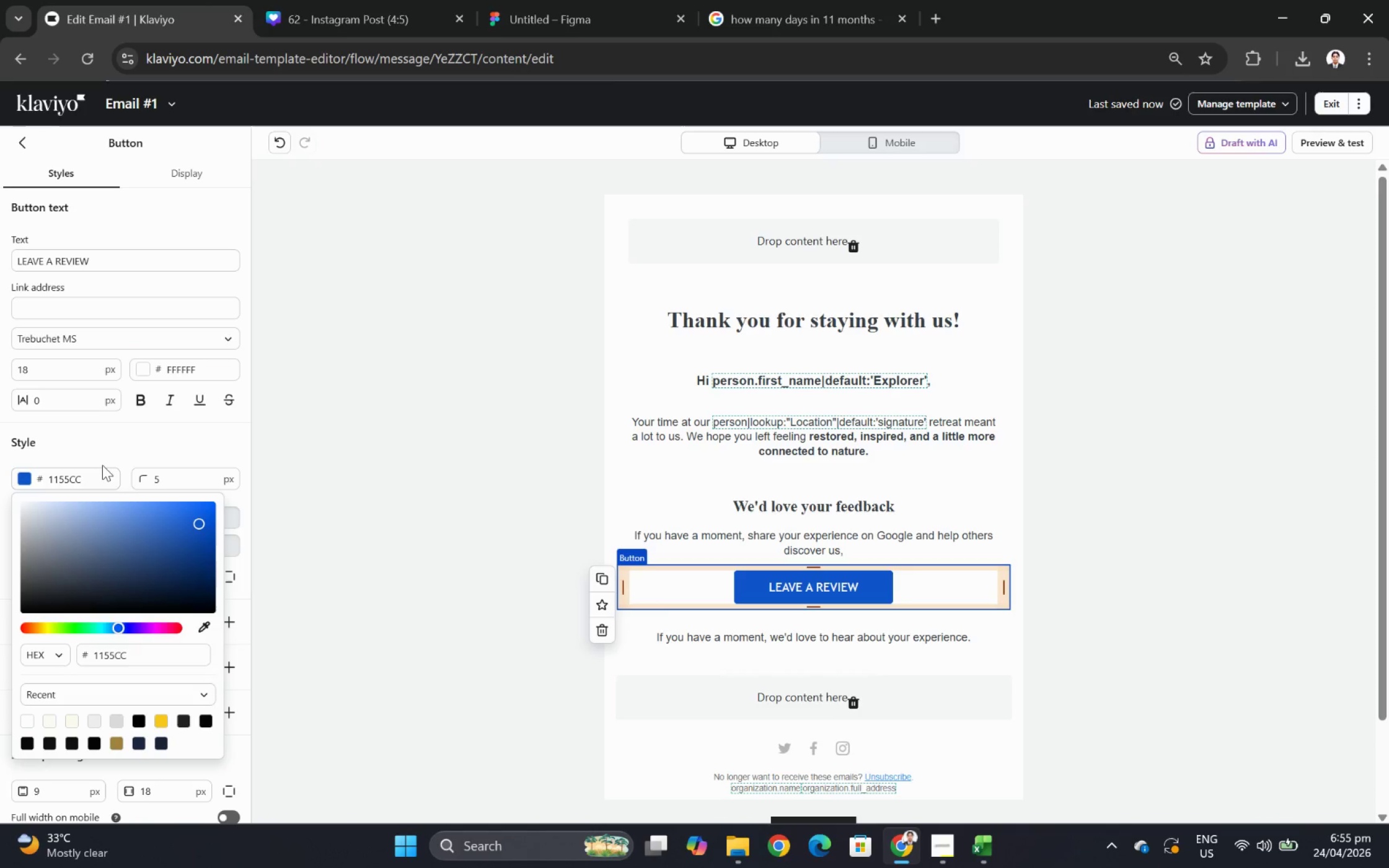 
left_click([185, 717])
 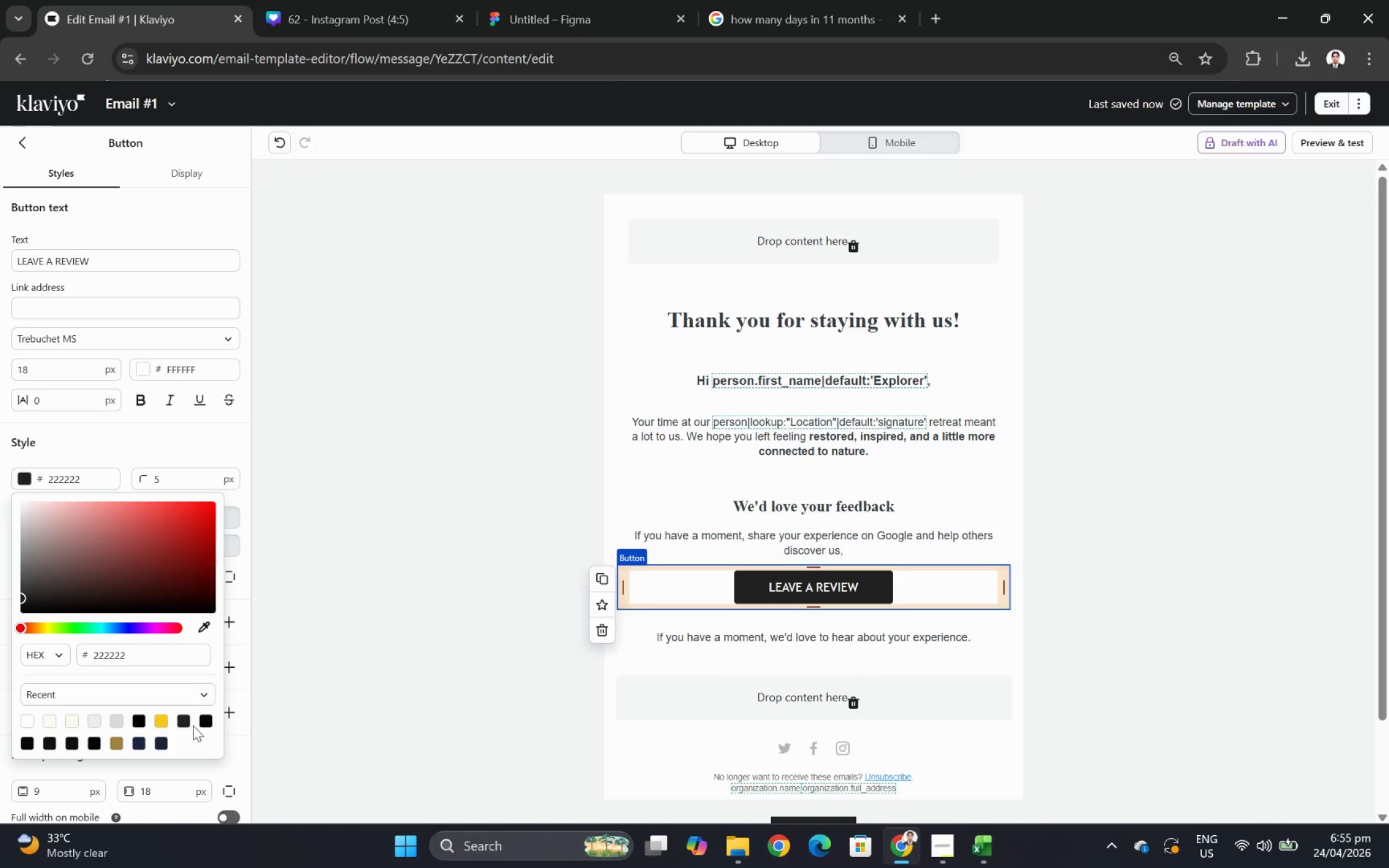 
left_click([205, 719])
 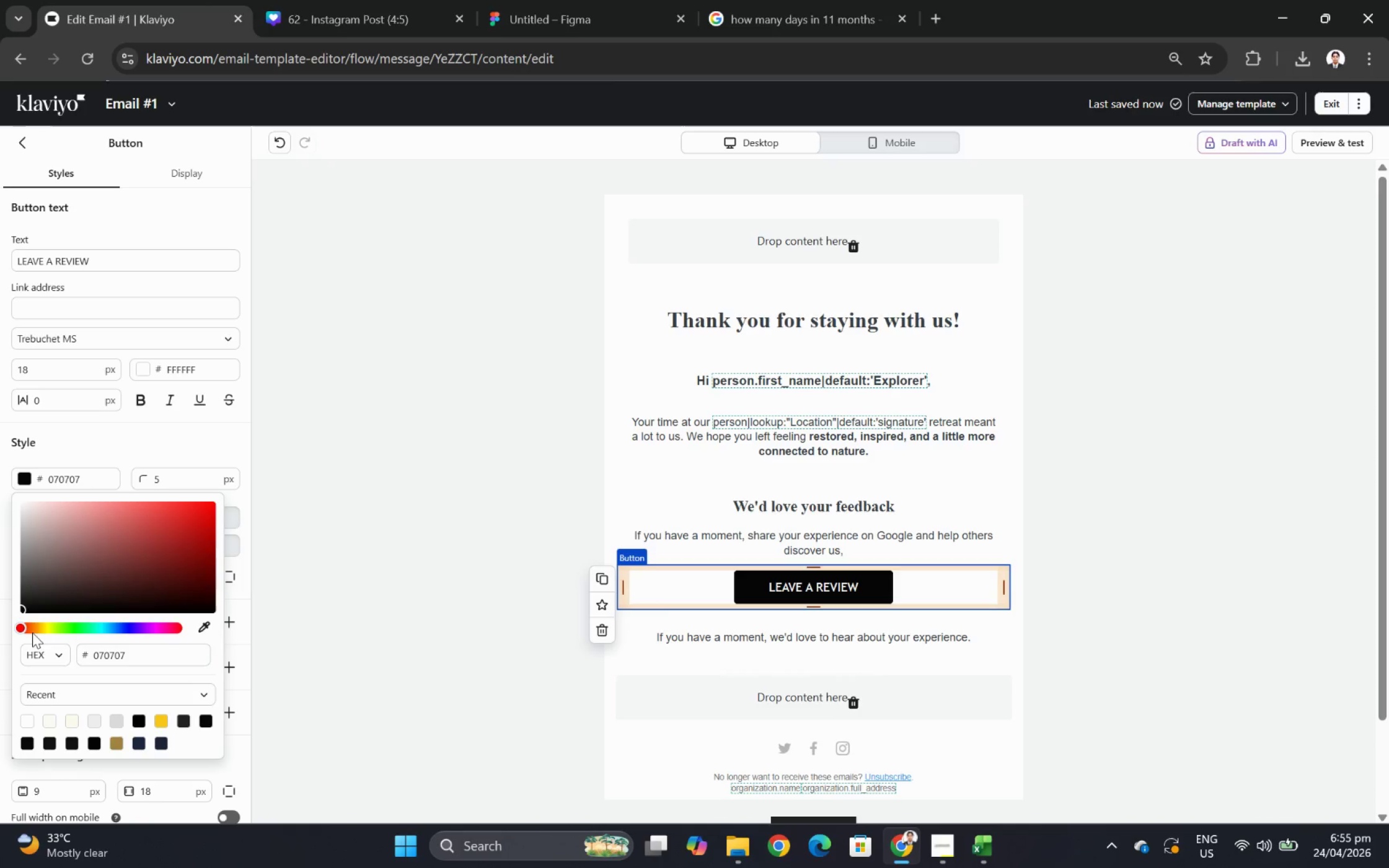 
left_click_drag(start_coordinate=[22, 626], to_coordinate=[45, 626])
 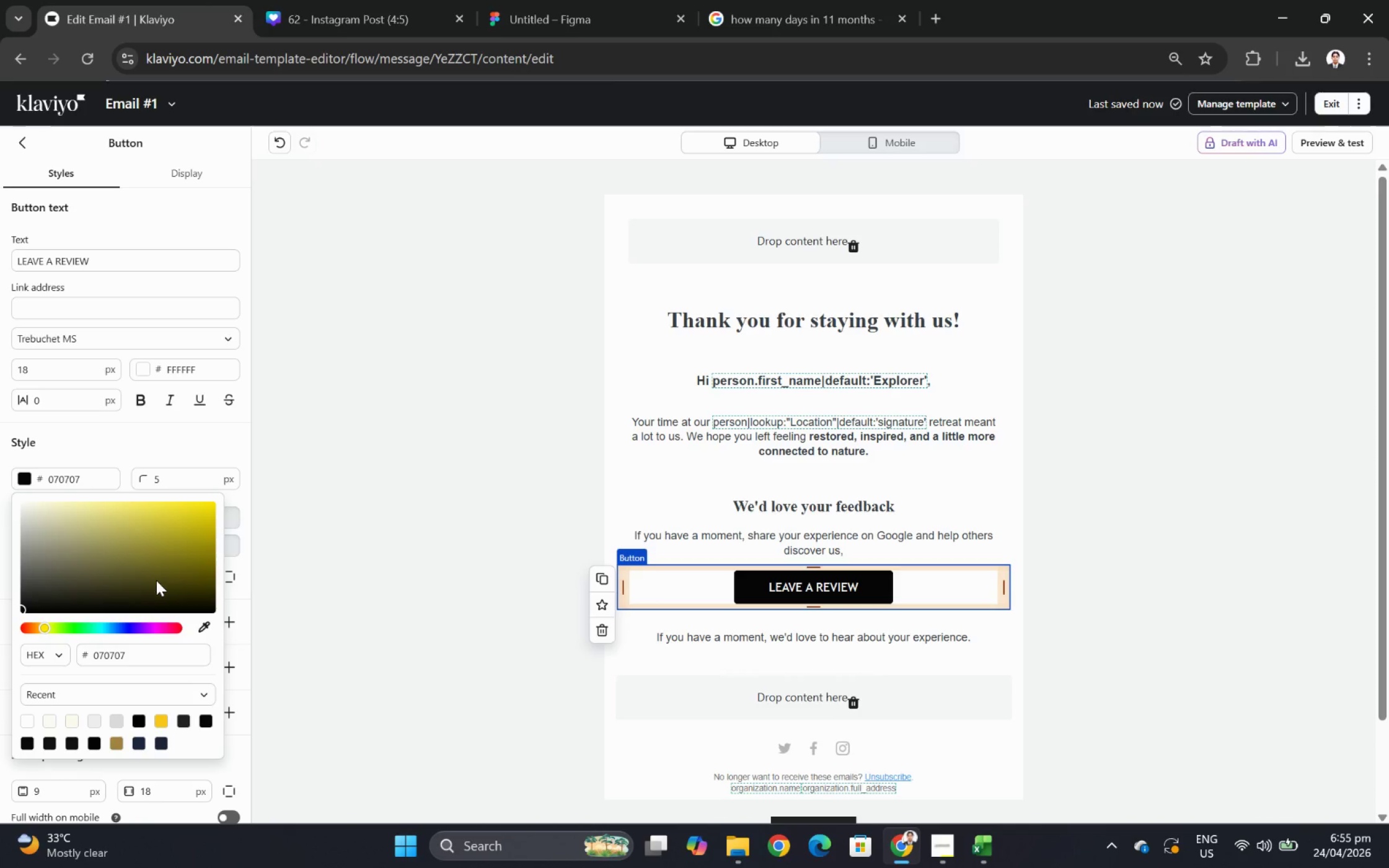 
left_click([159, 587])
 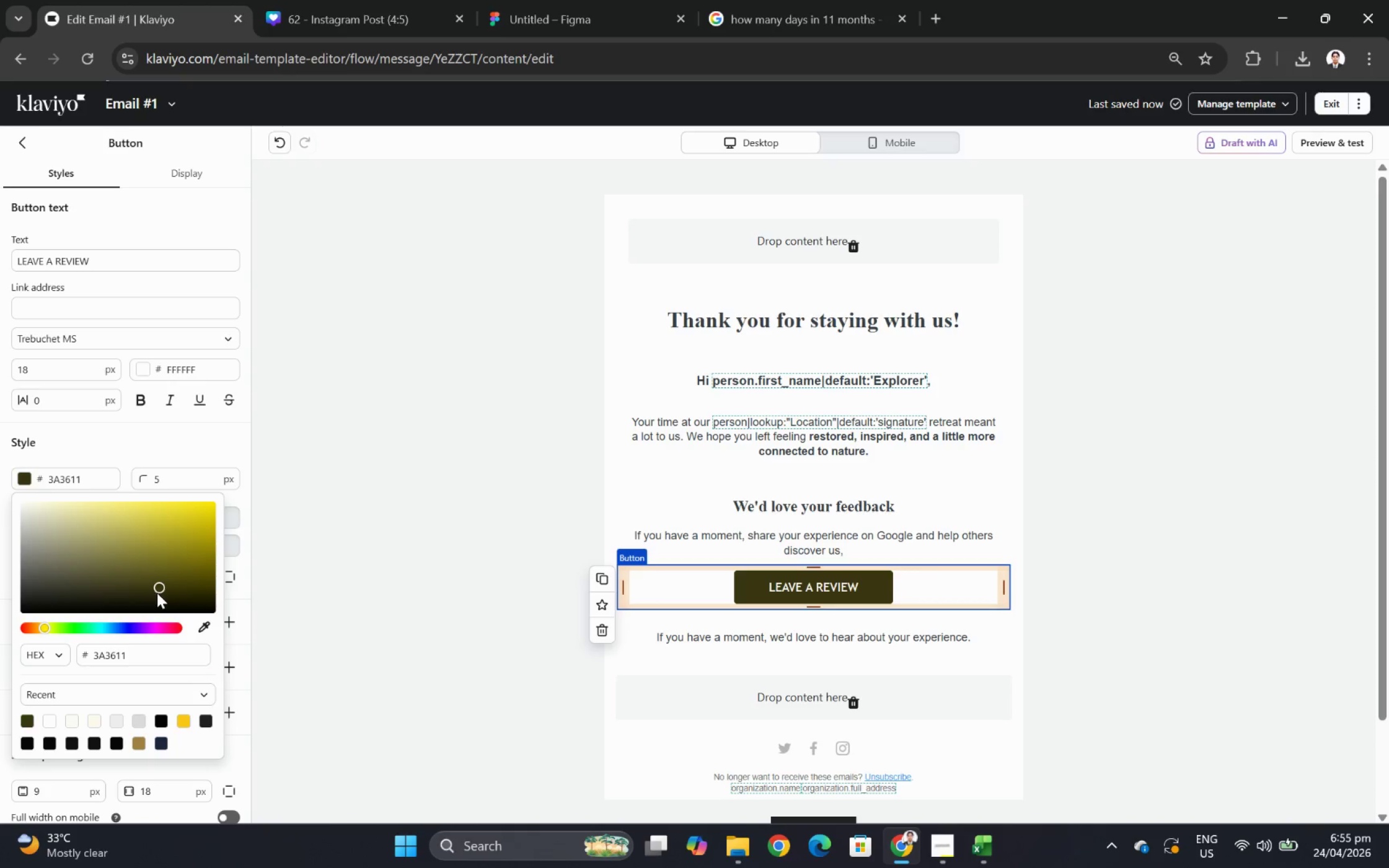 
left_click_drag(start_coordinate=[157, 588], to_coordinate=[143, 590])
 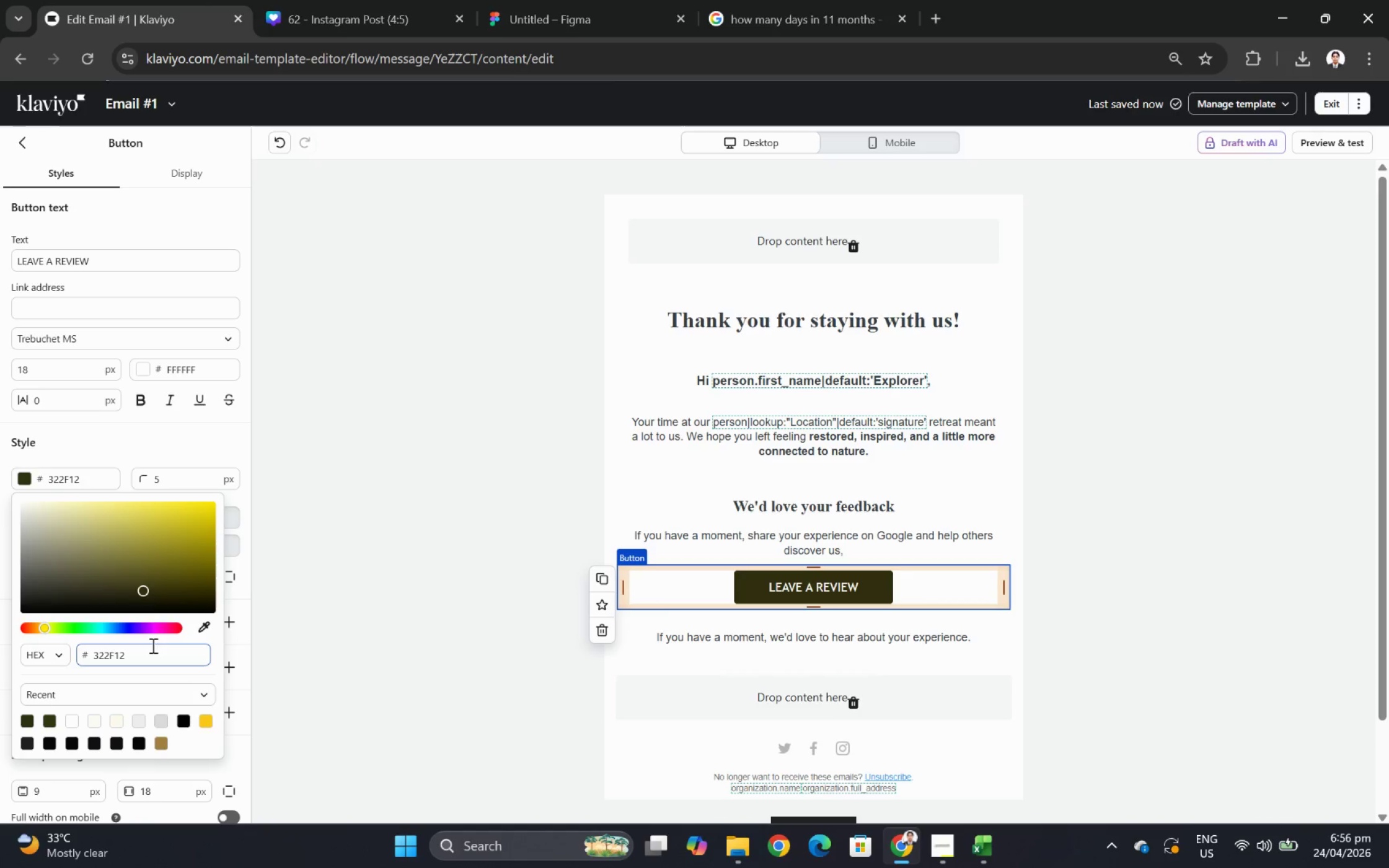 
double_click([153, 654])
 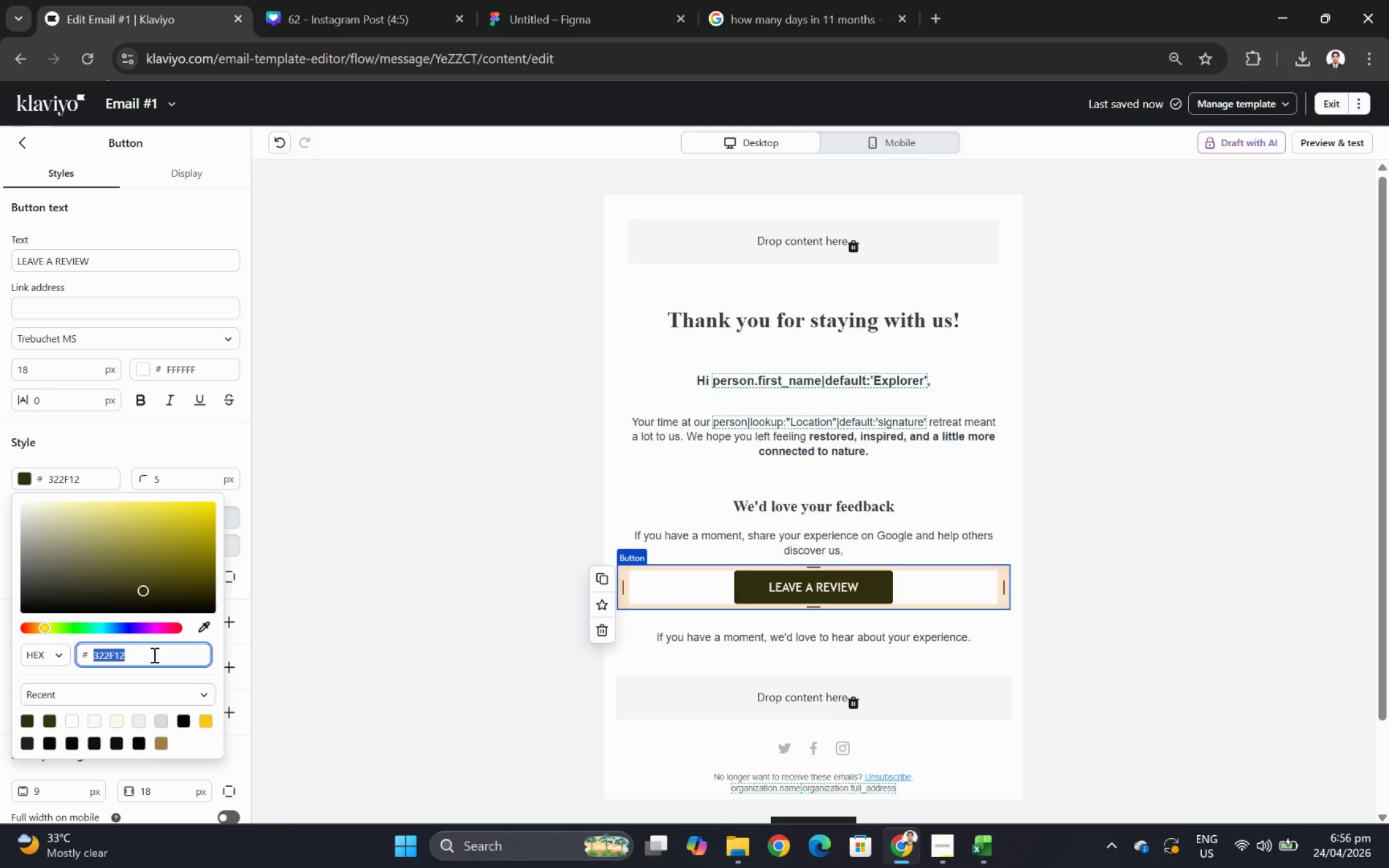 
wait(7.45)
 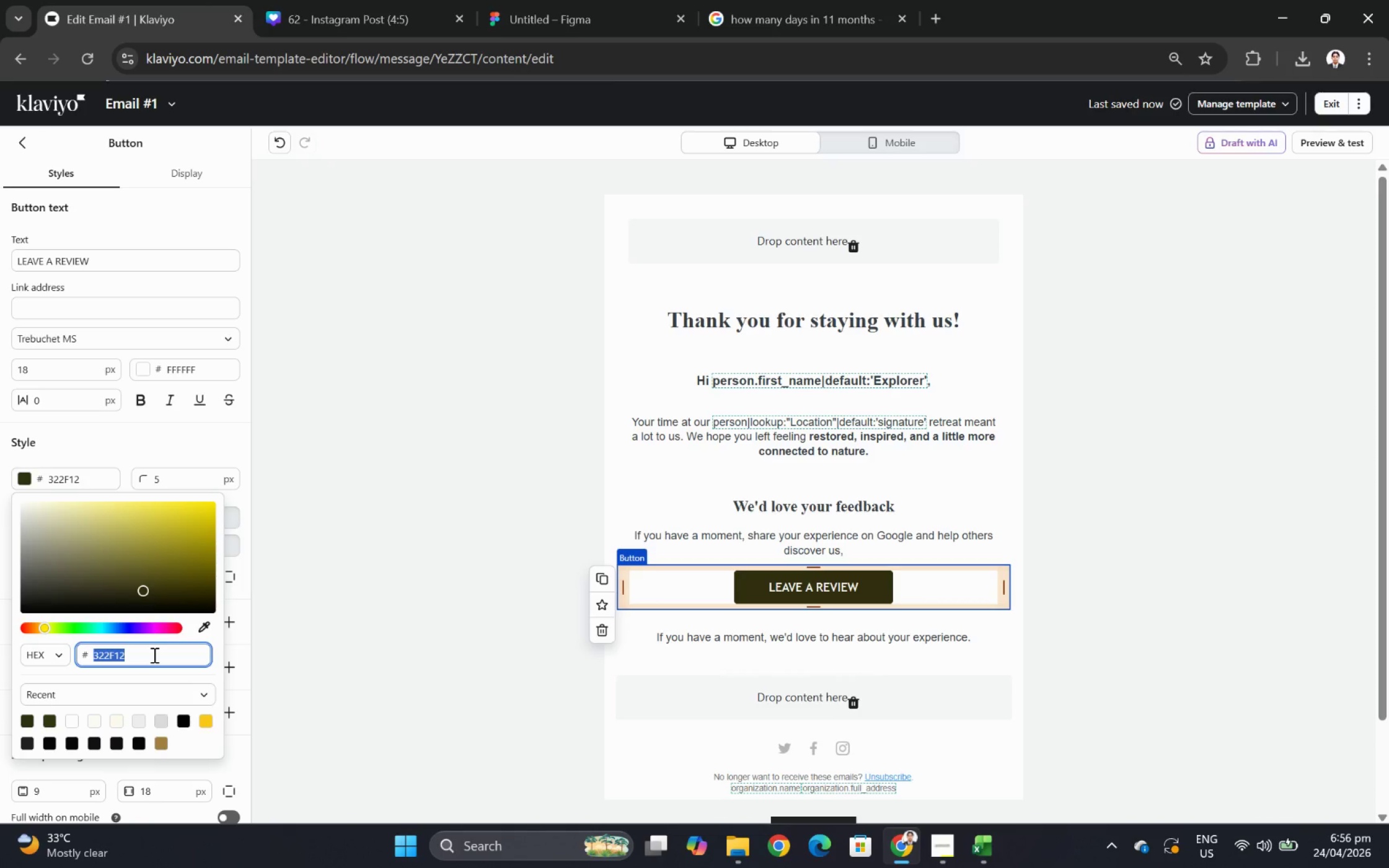 
type(1F3D=)
key(Backspace)
key(Backspace)
key(Backspace)
key(Backspace)
 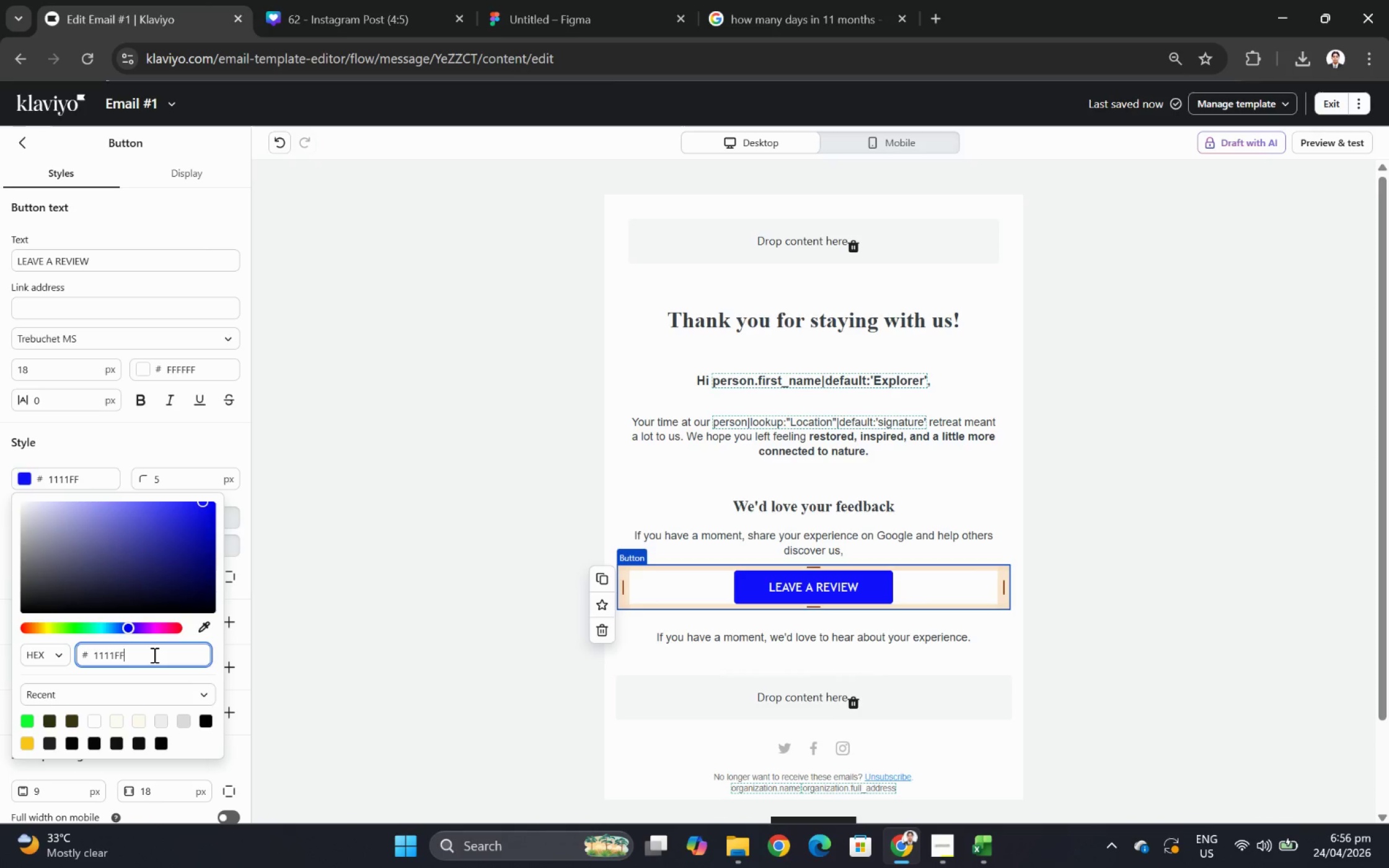 
double_click([75, 481])
 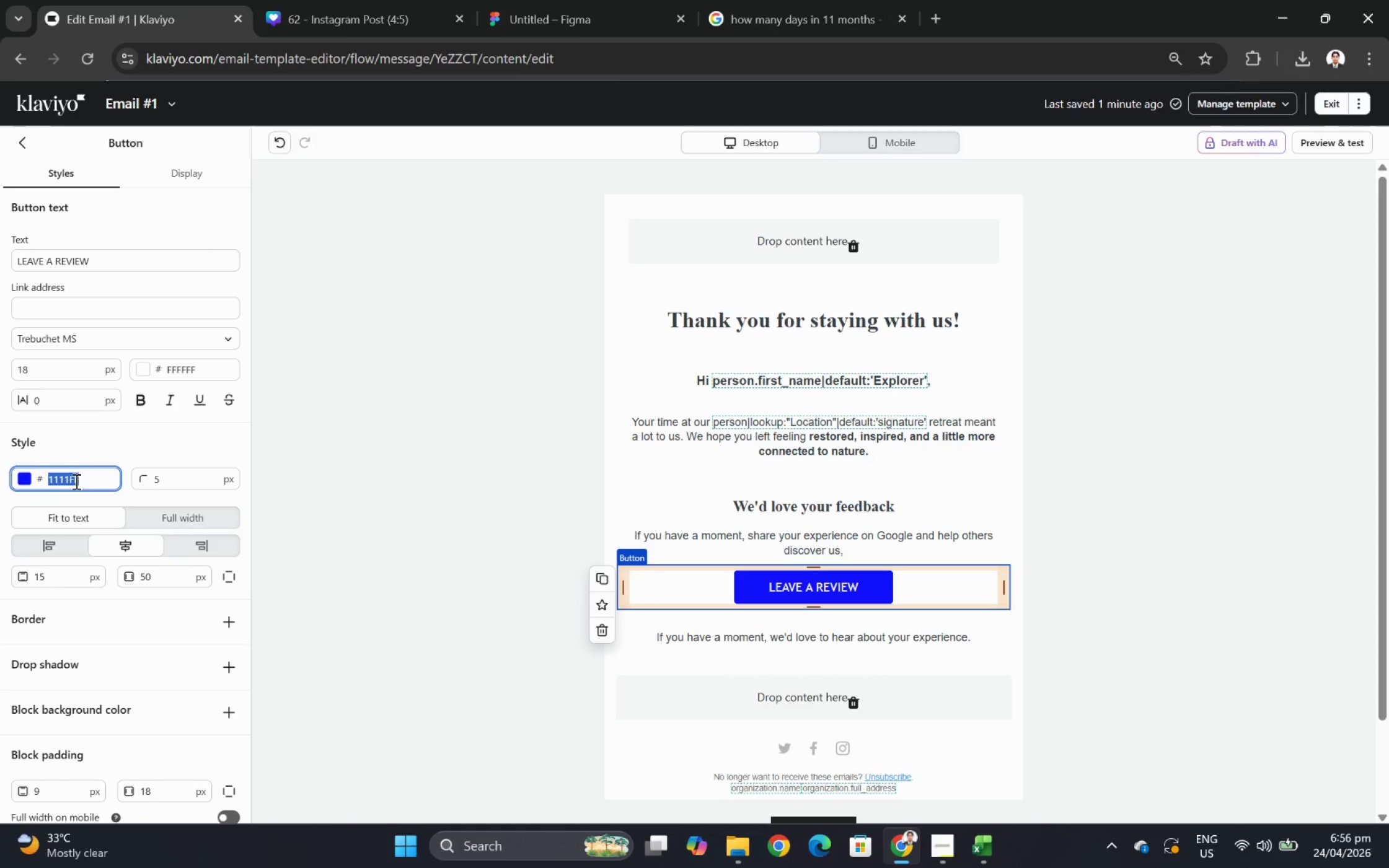 
type(1F3)
 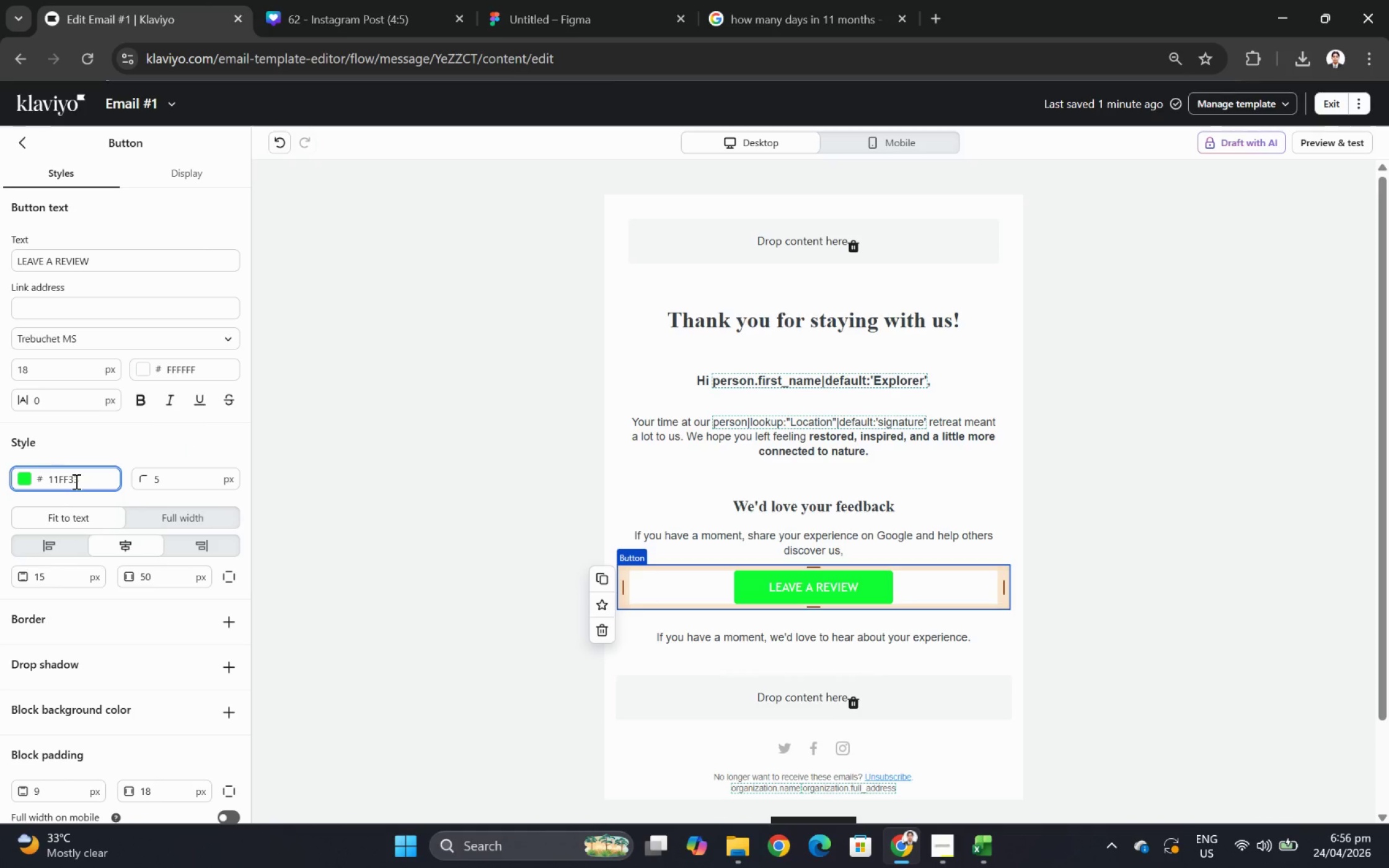 
left_click([75, 481])
 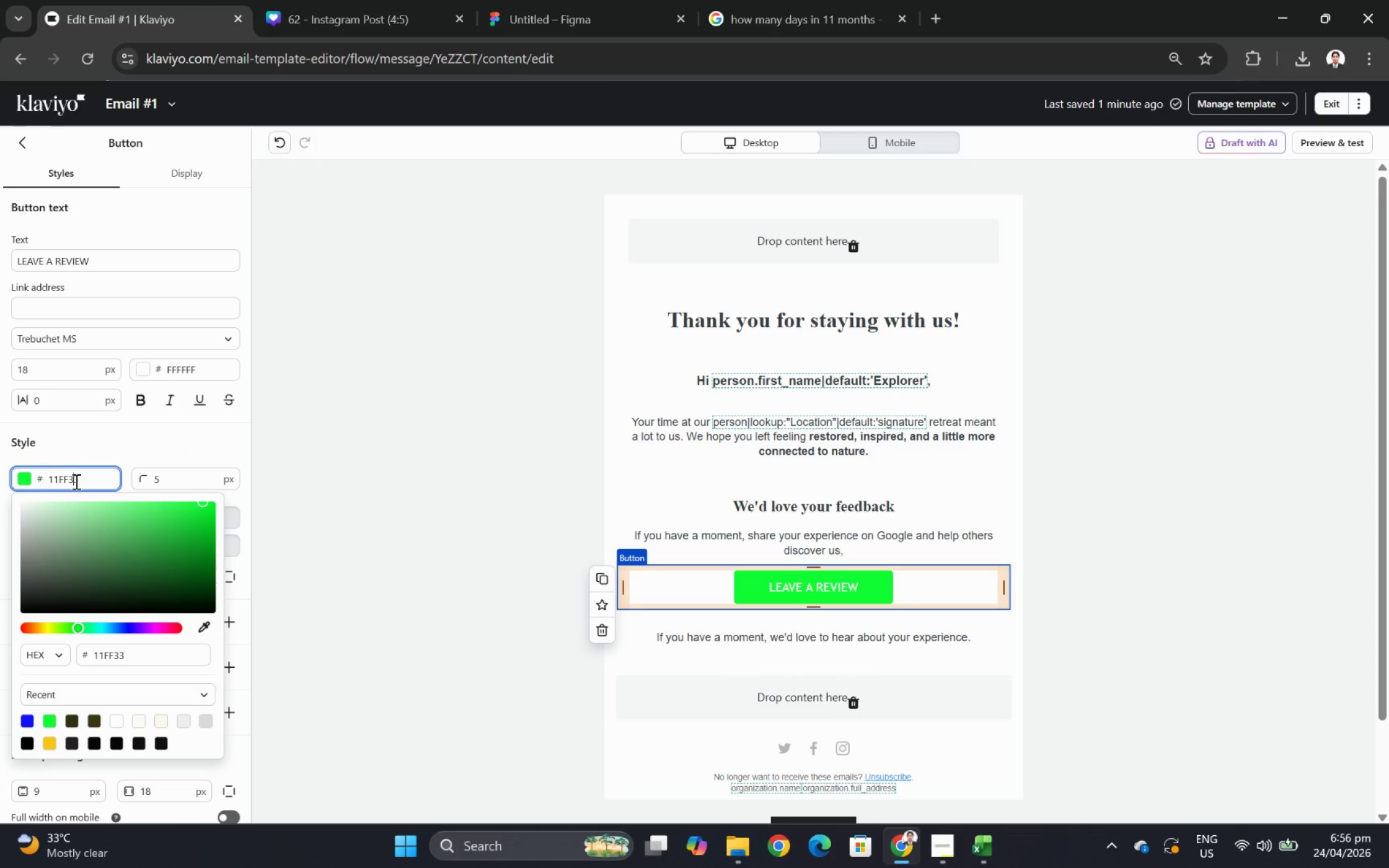 
type(1F3D)
 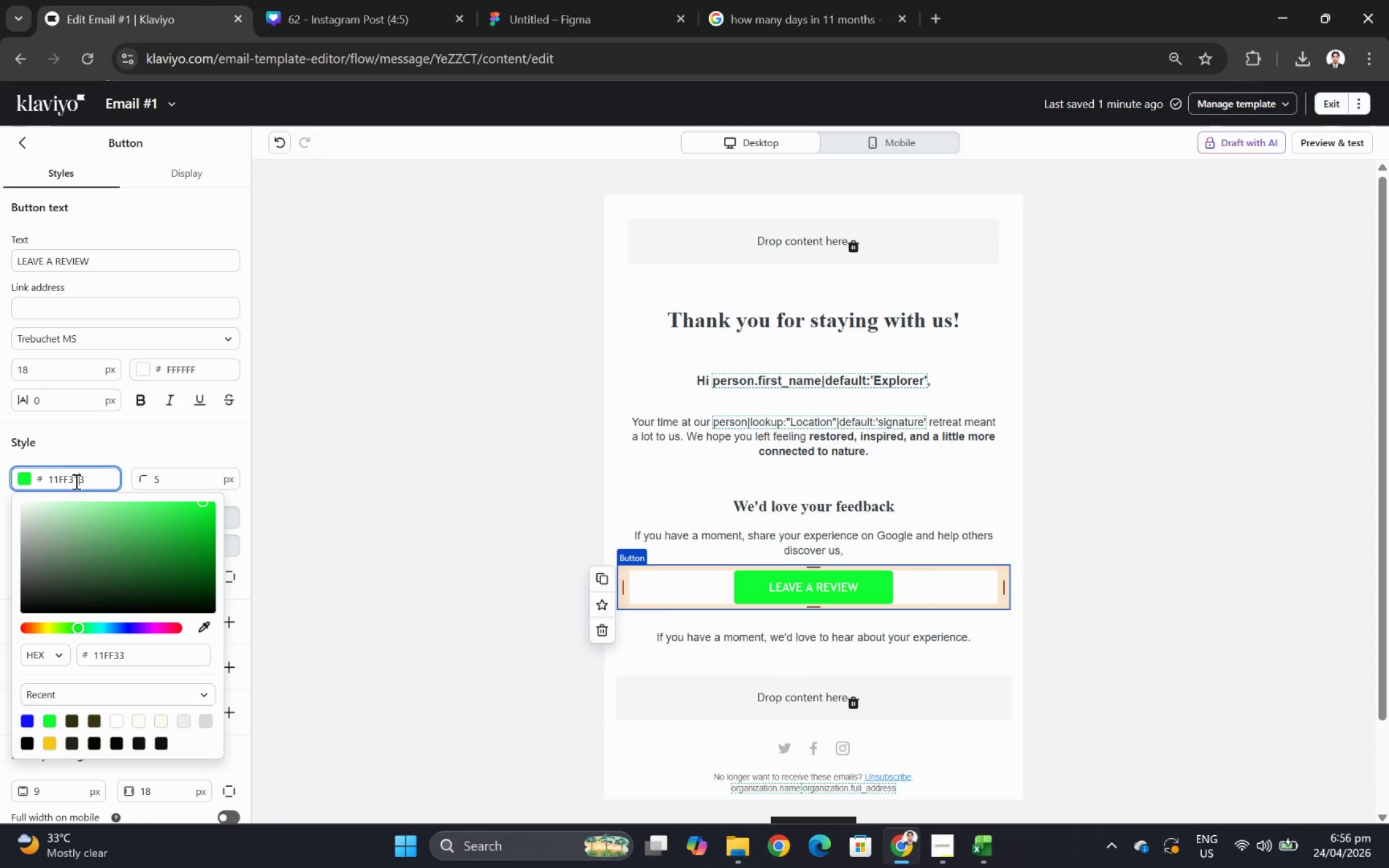 
double_click([75, 481])
 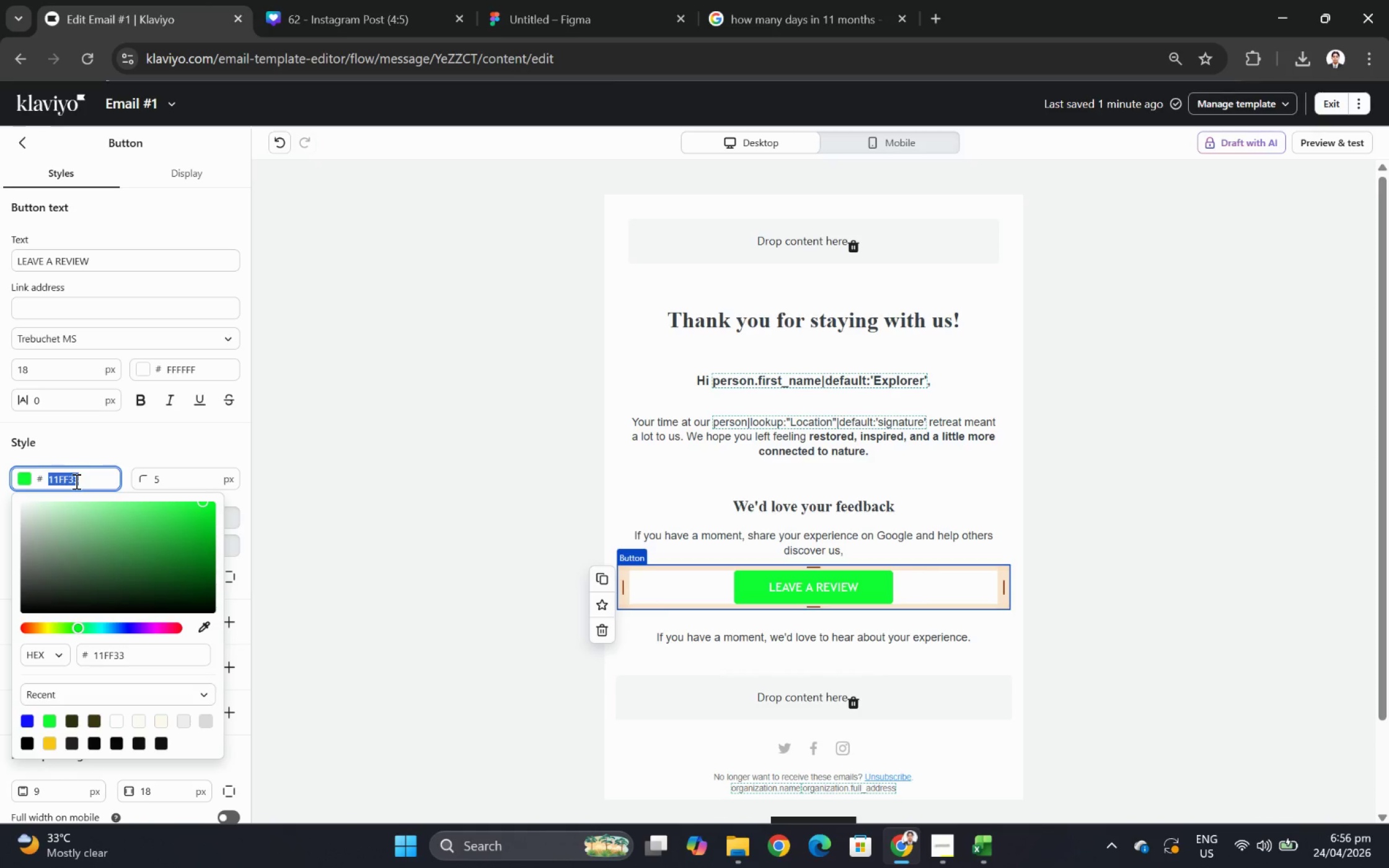 
key(1)
 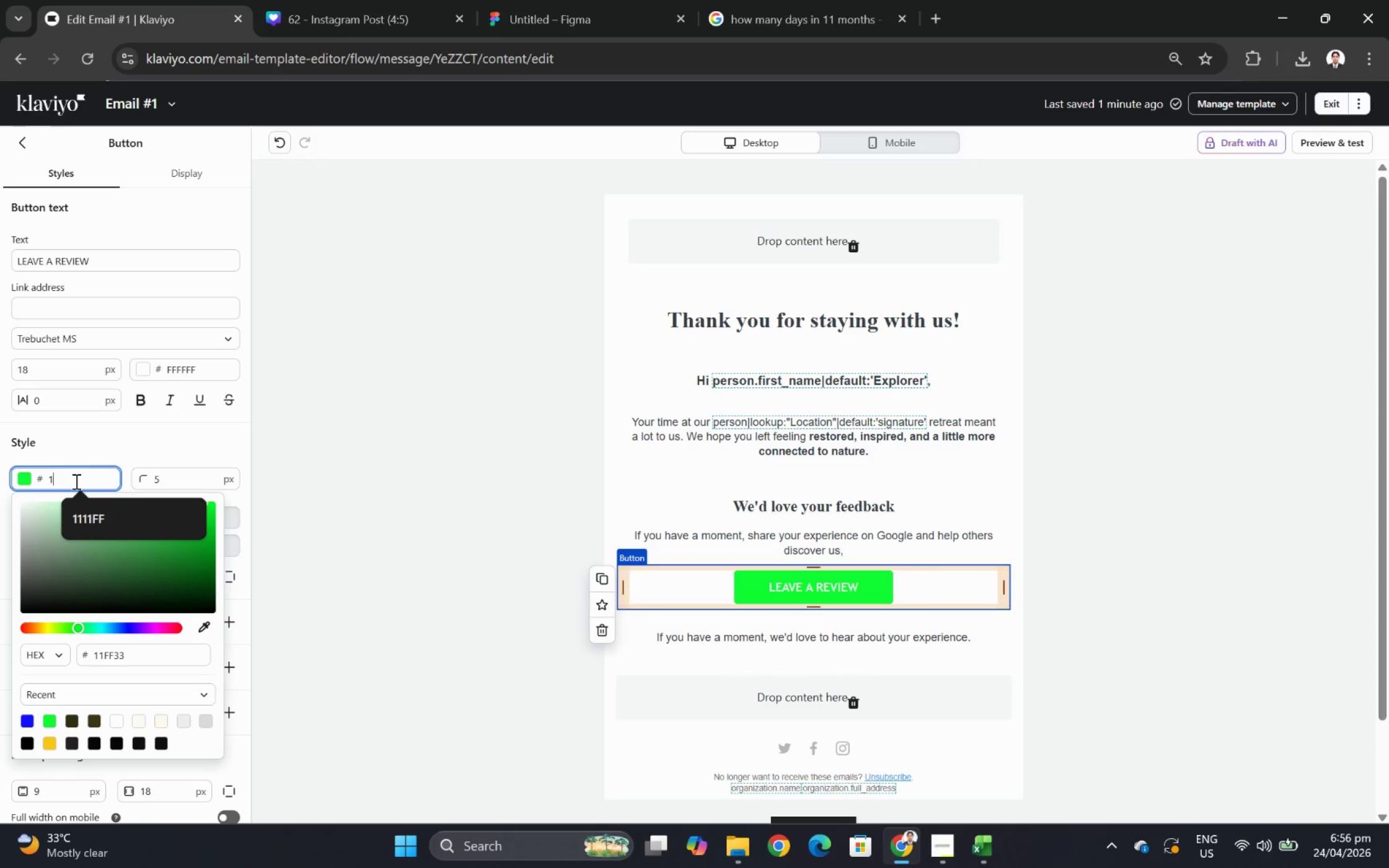 
type(F3D)
 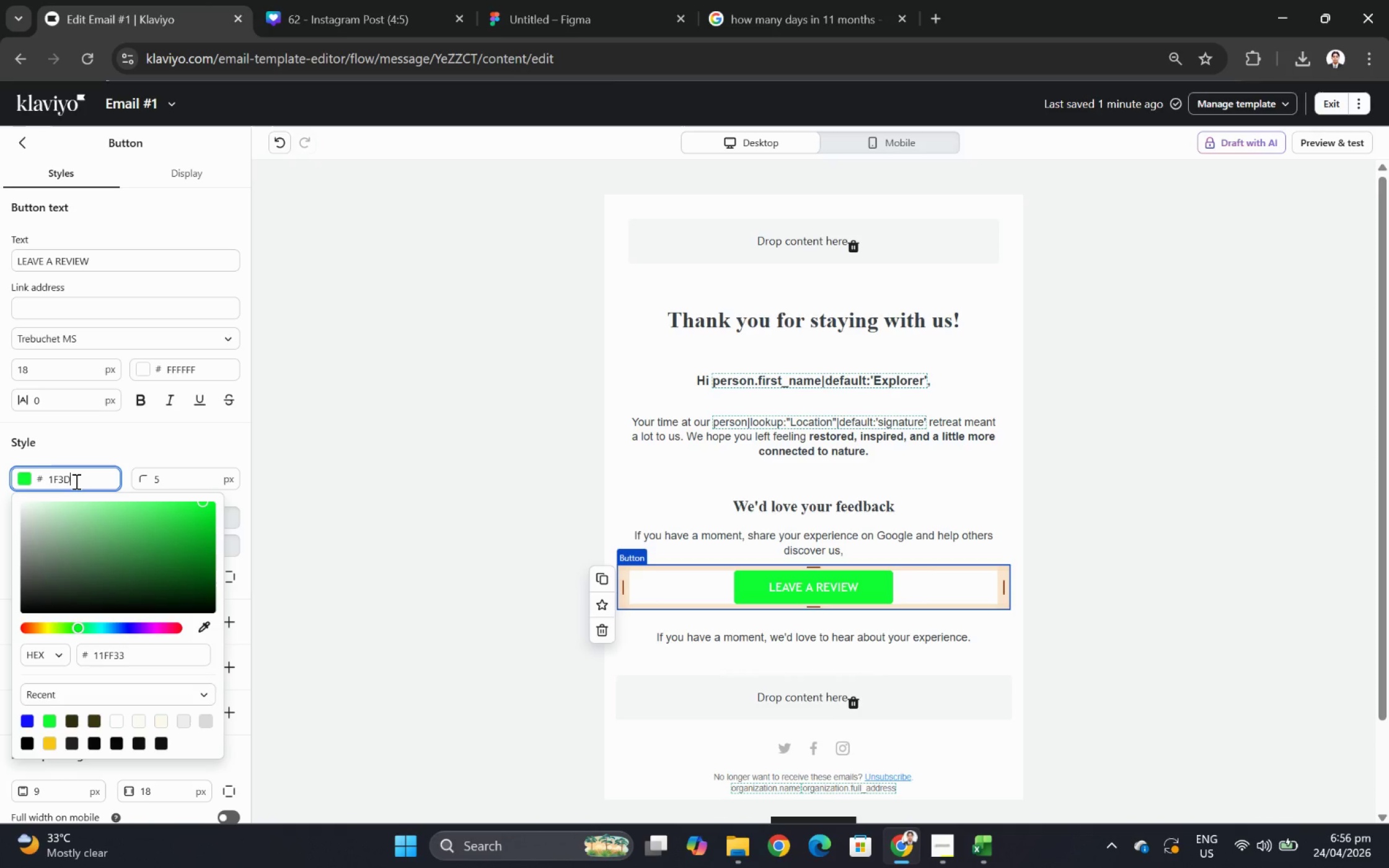 
type(2B)
 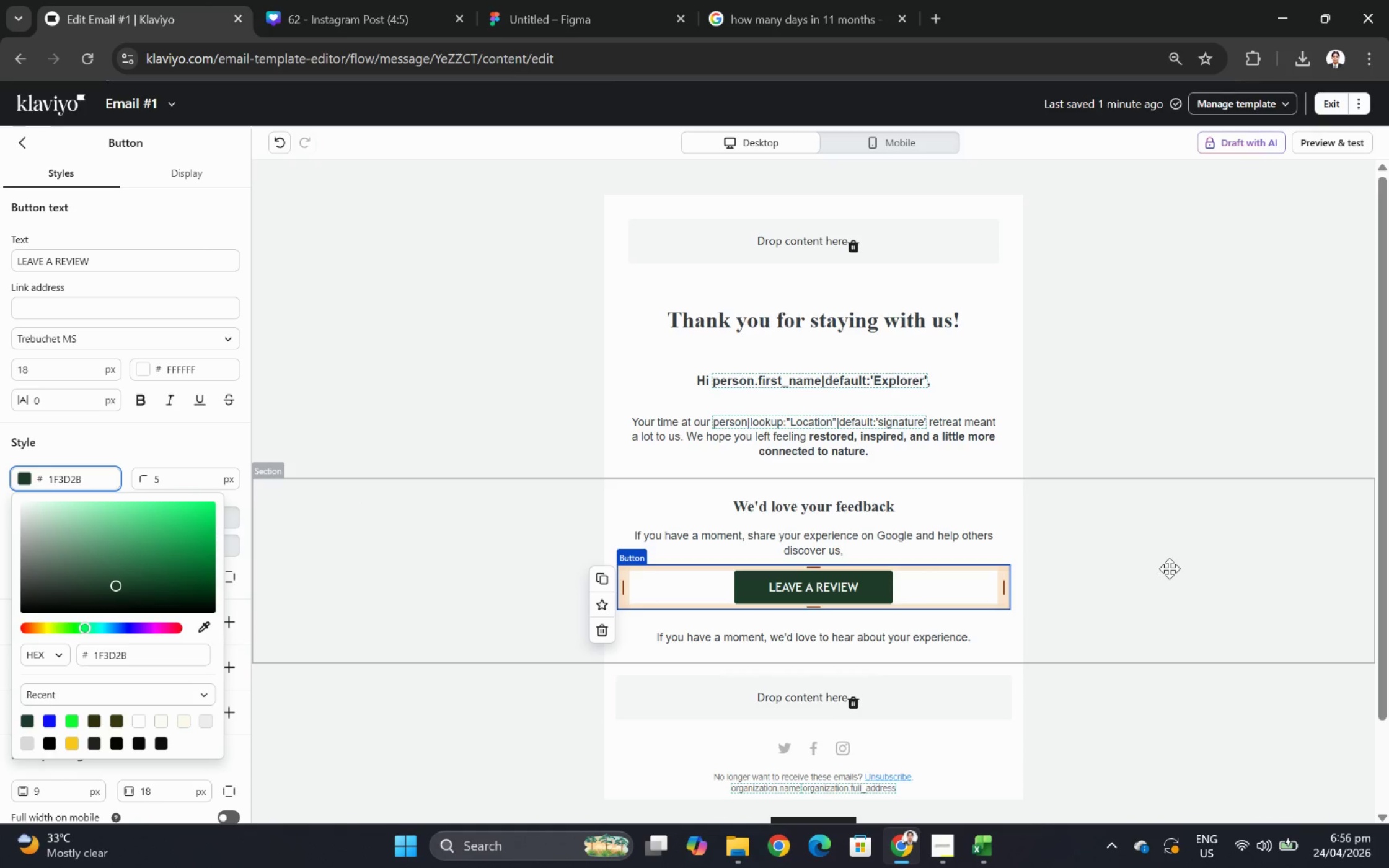 
left_click([1169, 568])
 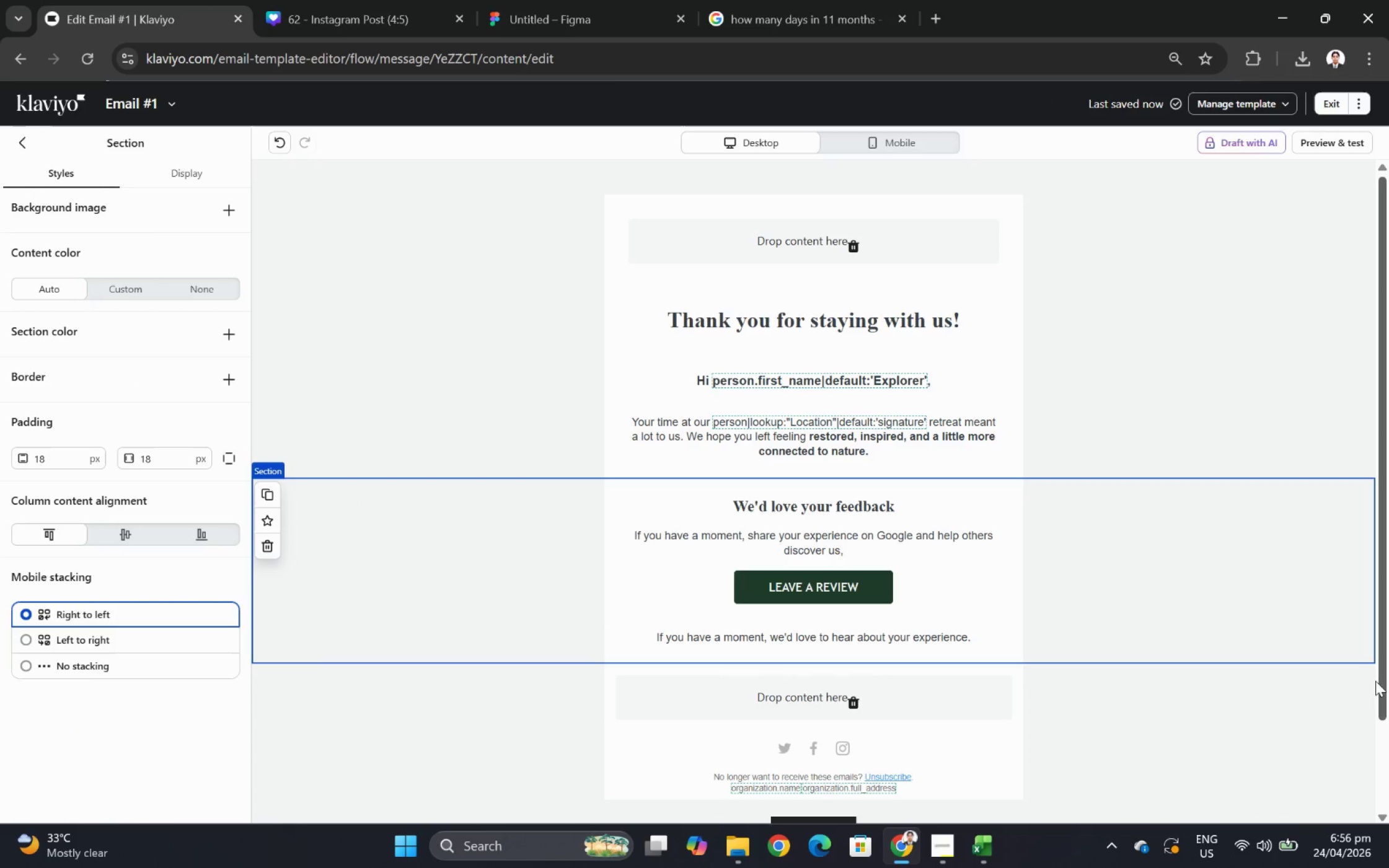 
left_click([1142, 696])
 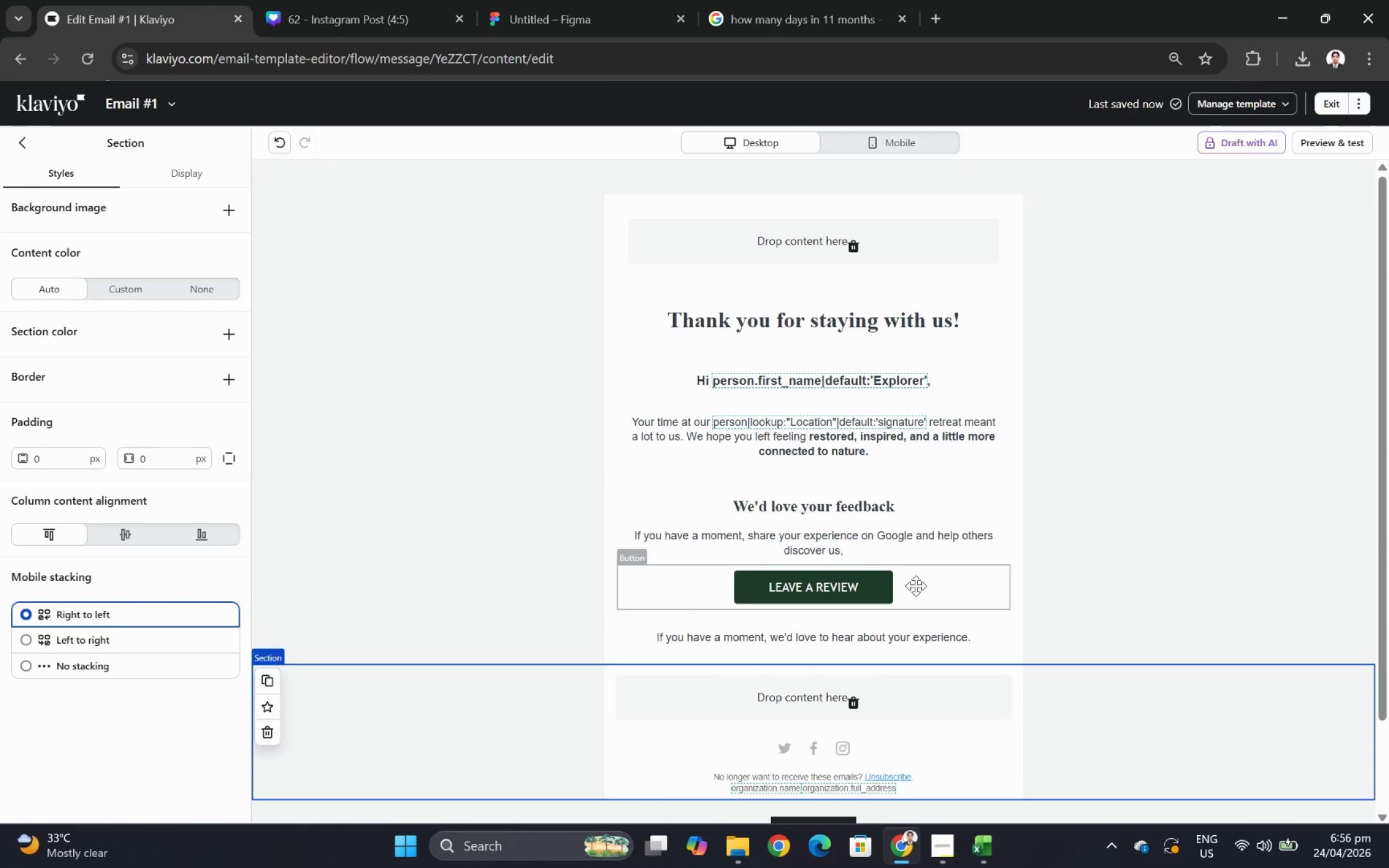 
left_click([897, 574])
 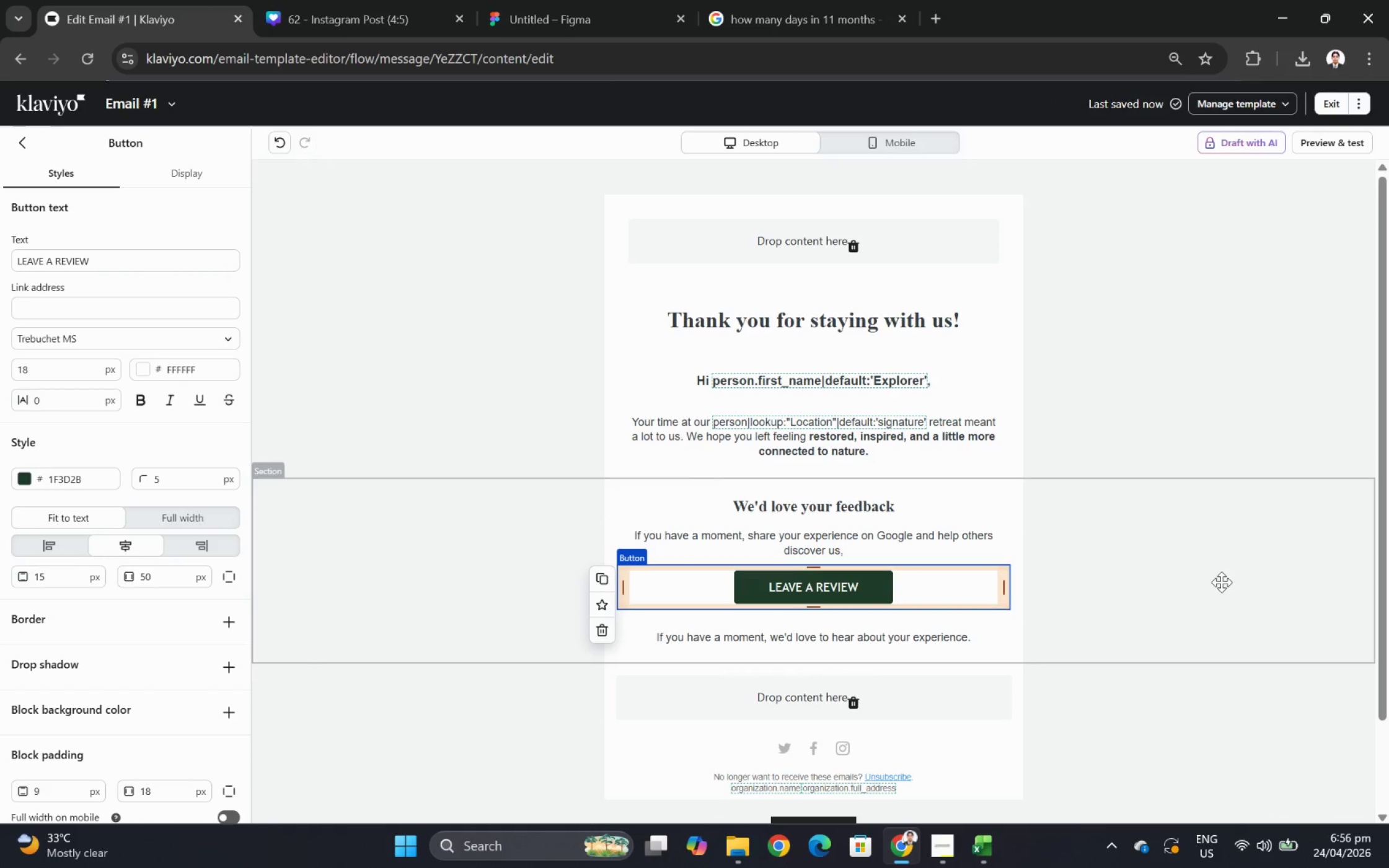 
left_click([1235, 584])
 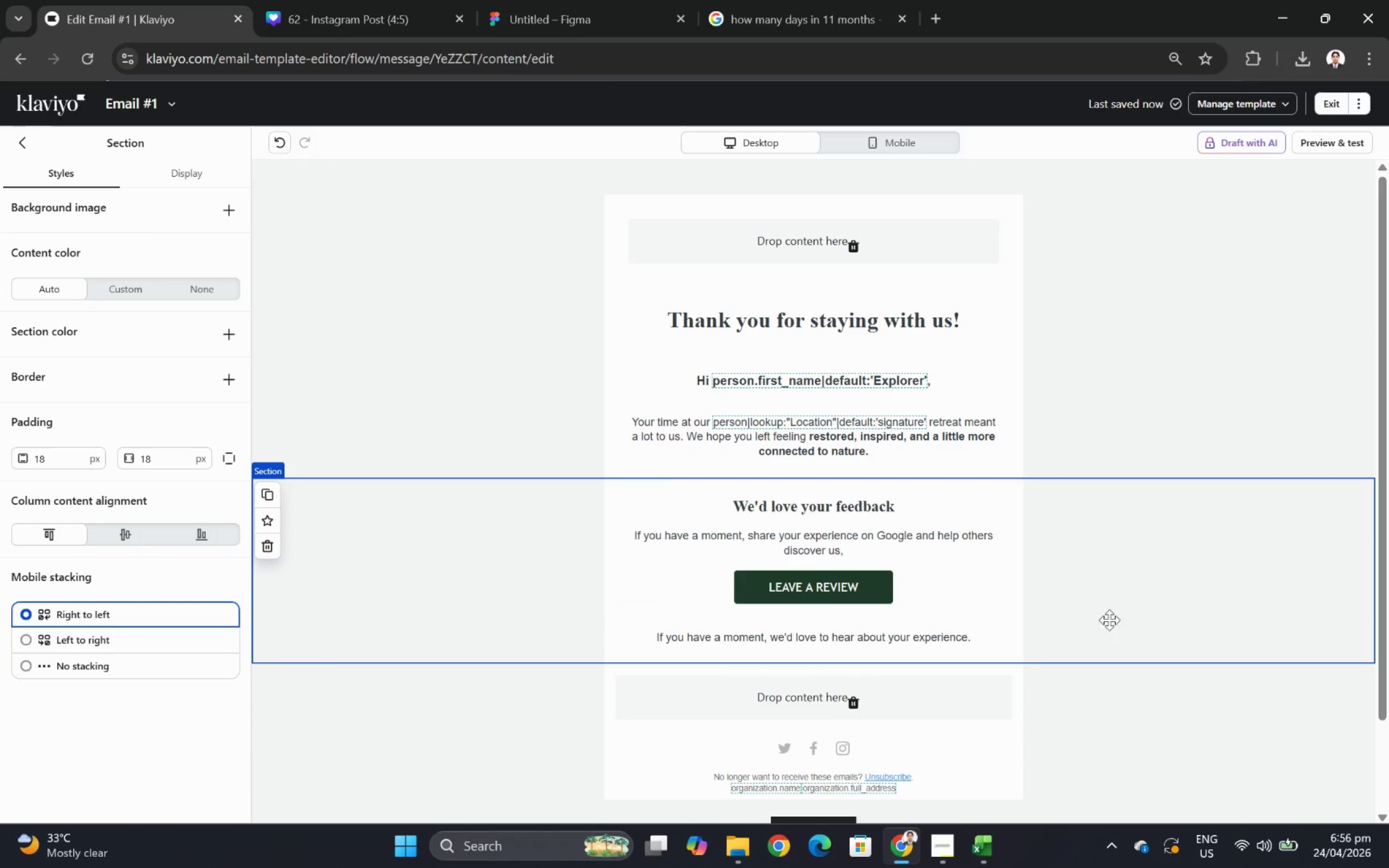 
scroll: coordinate [1089, 616], scroll_direction: down, amount: 1.0
 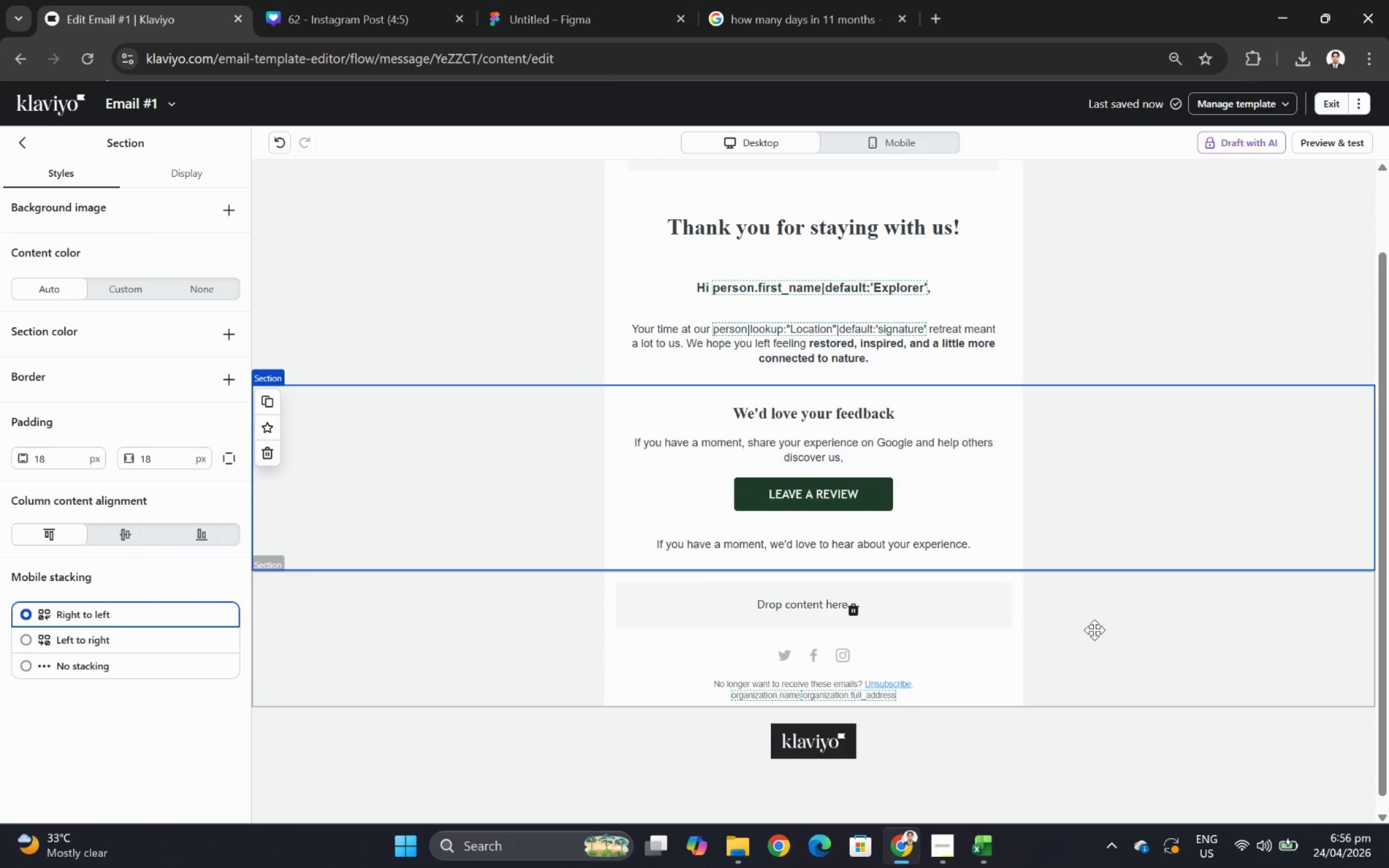 
scroll: coordinate [1094, 623], scroll_direction: up, amount: 2.0
 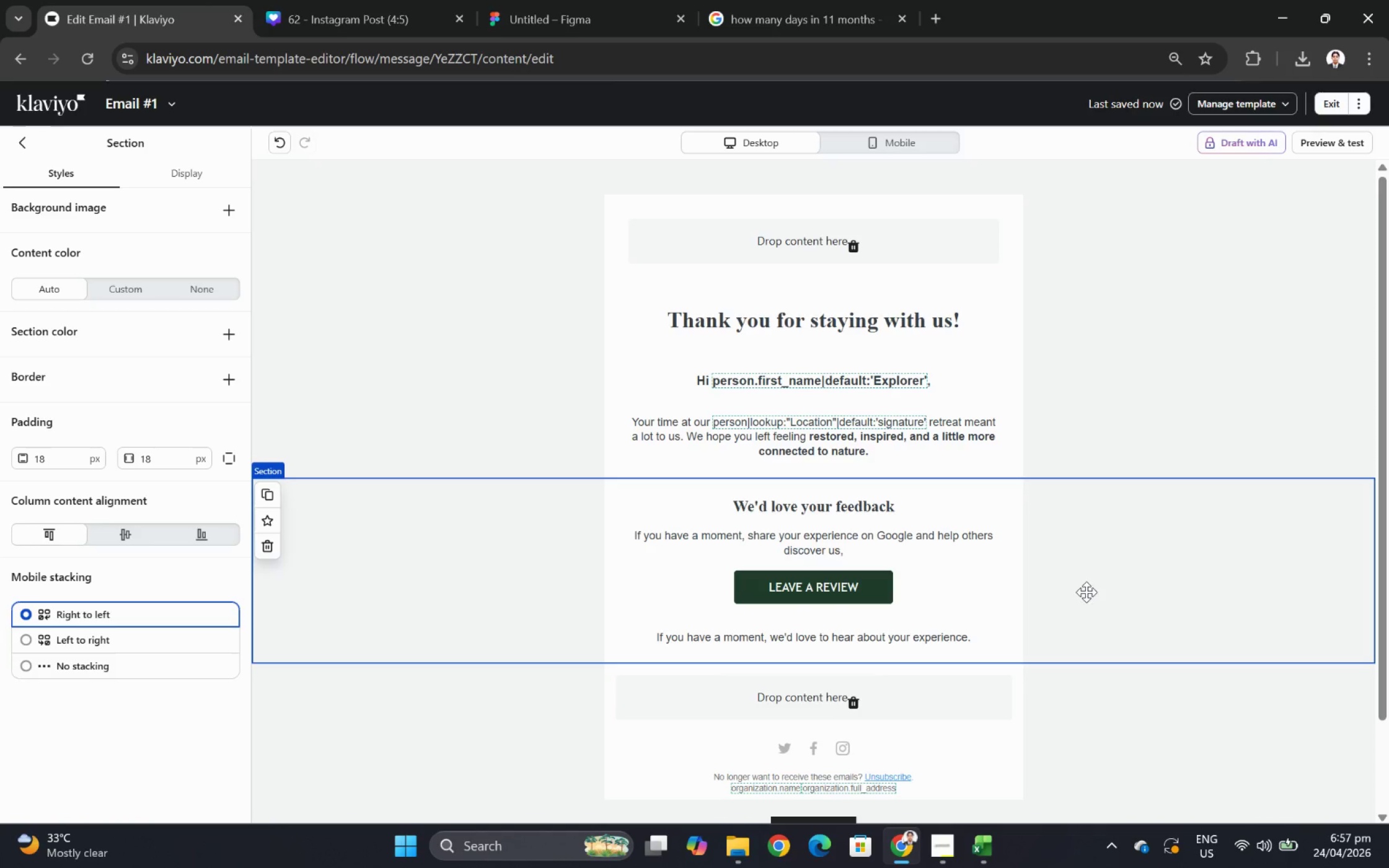 
wait(12.72)
 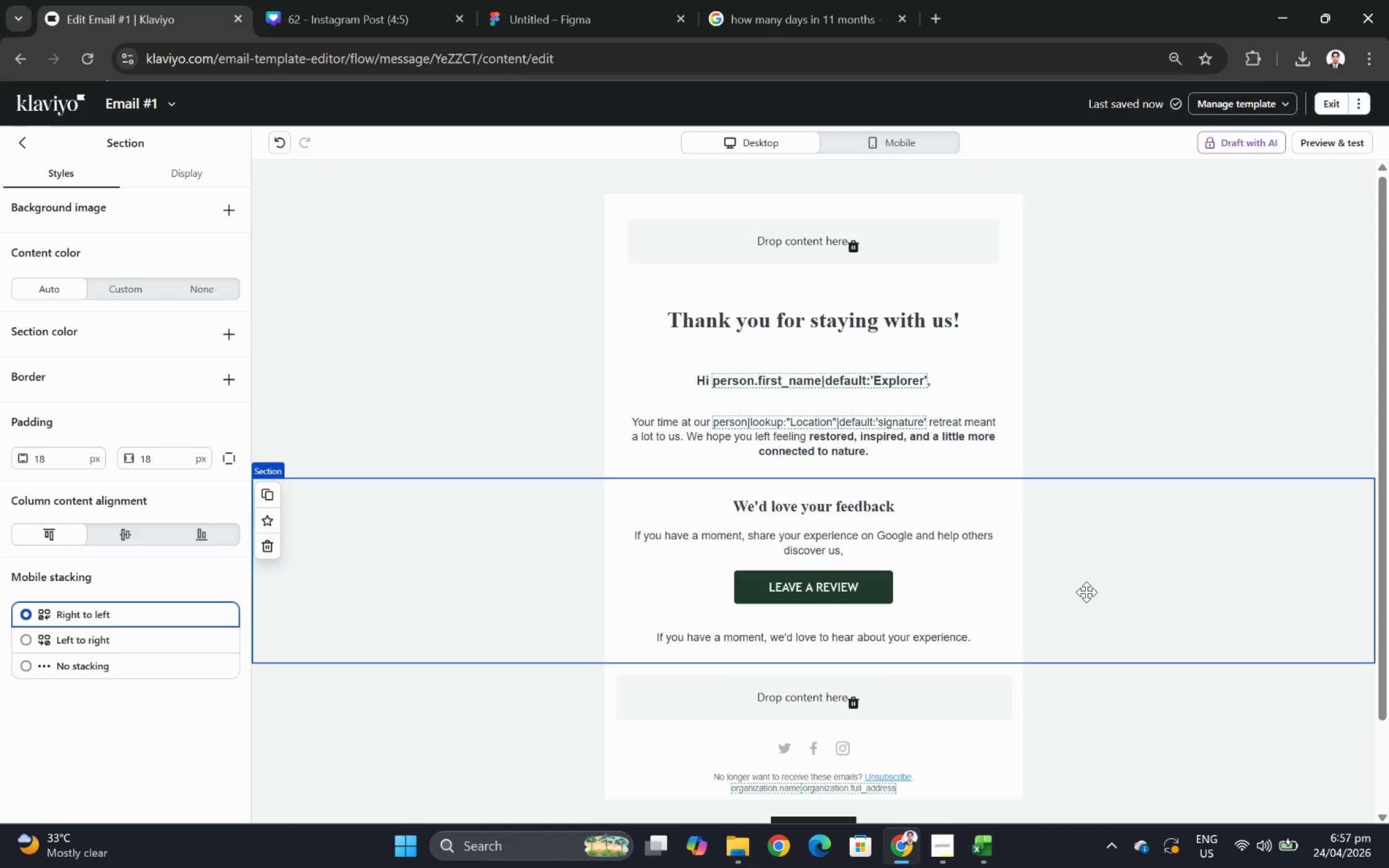 
scroll: coordinate [1203, 597], scroll_direction: down, amount: 4.0
 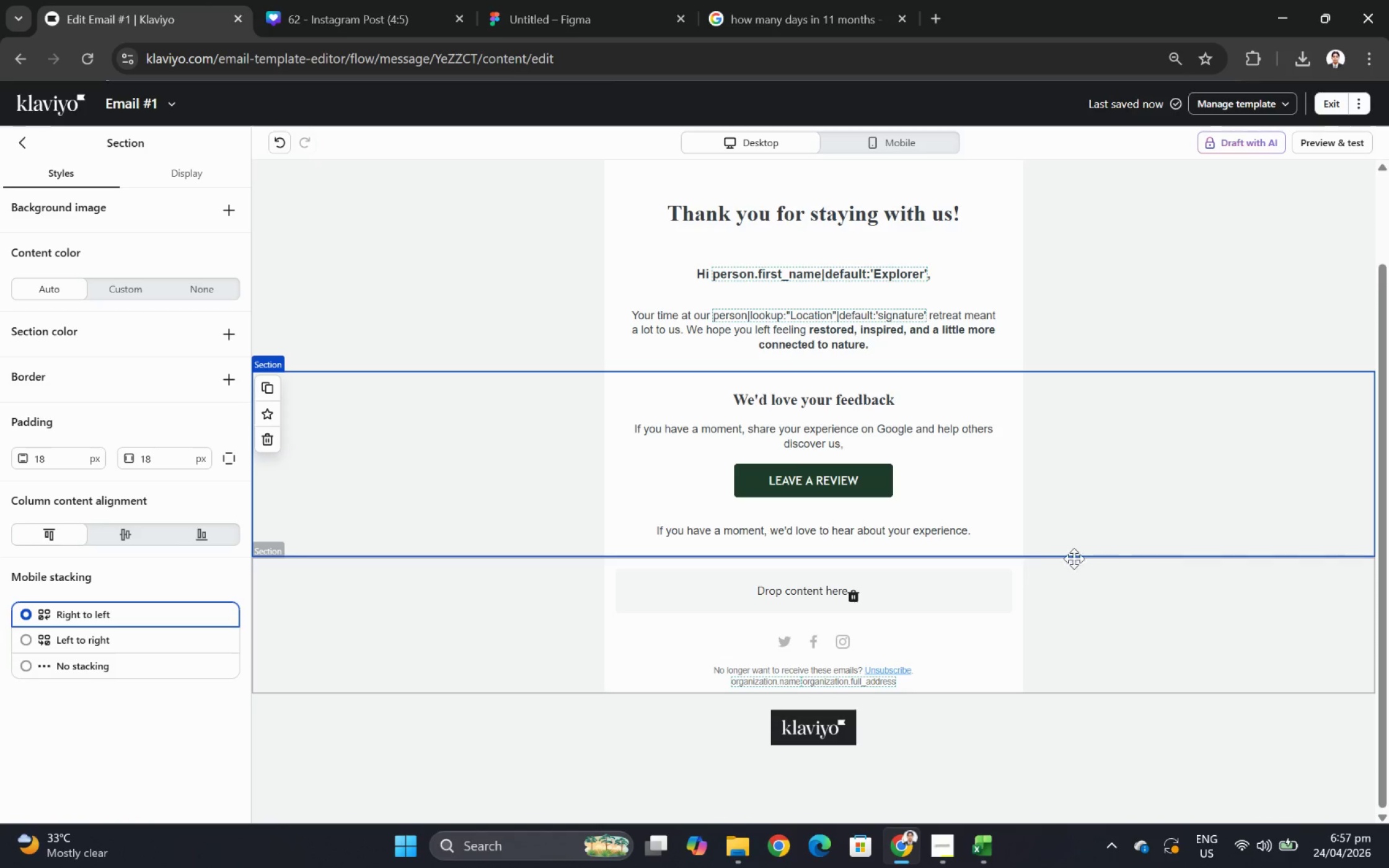 
wait(6.83)
 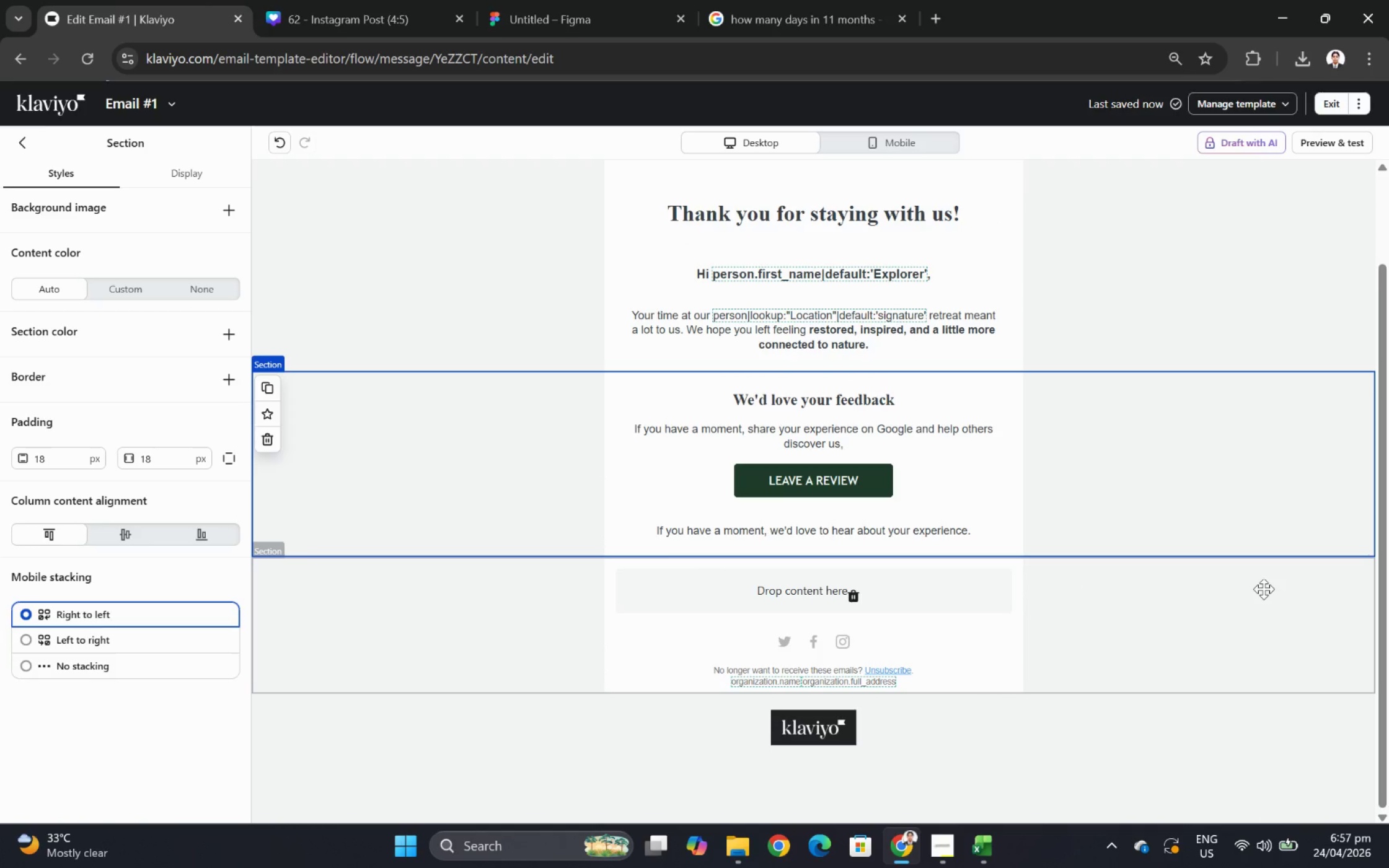 
left_click([972, 531])
 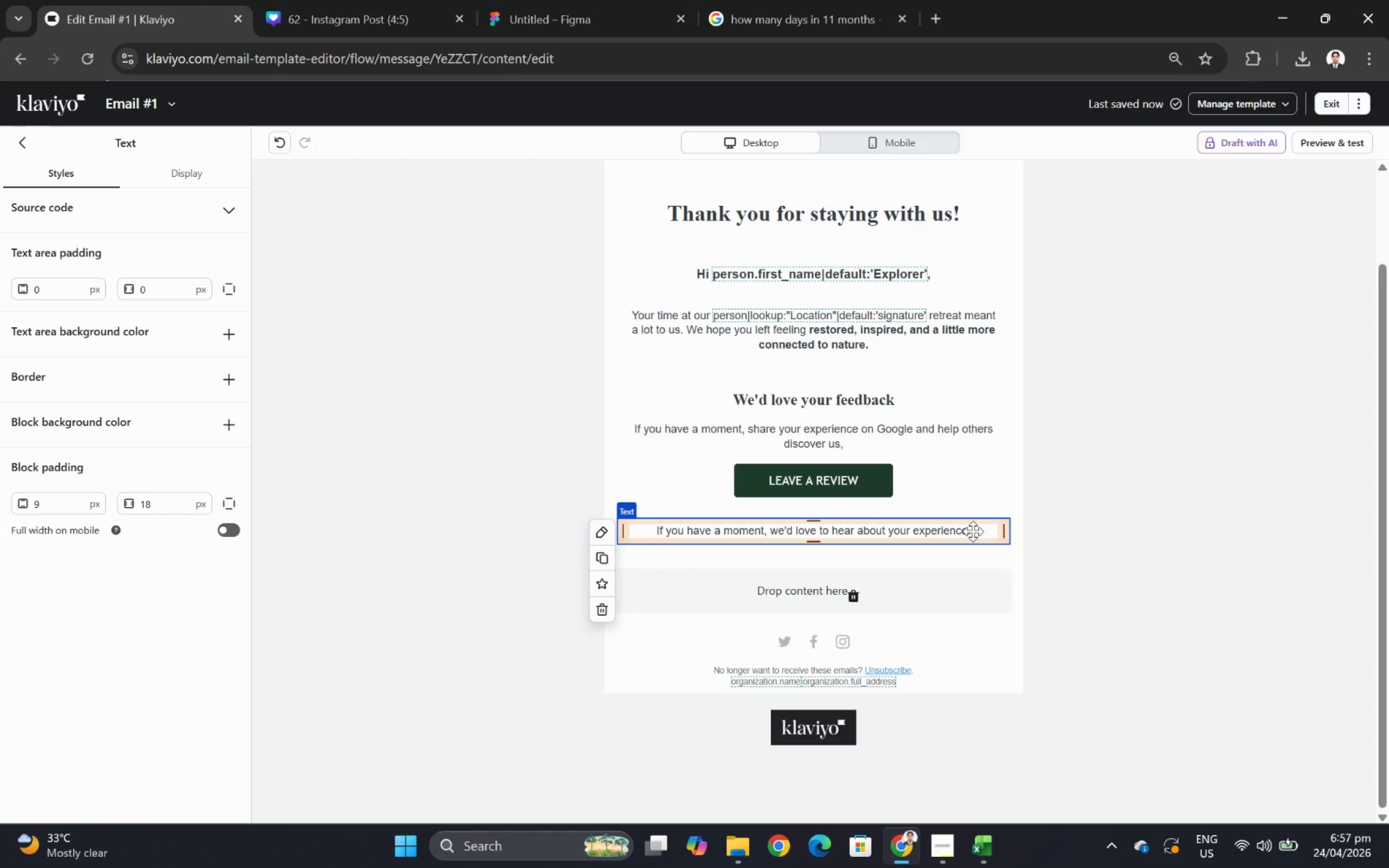 
wait(18.31)
 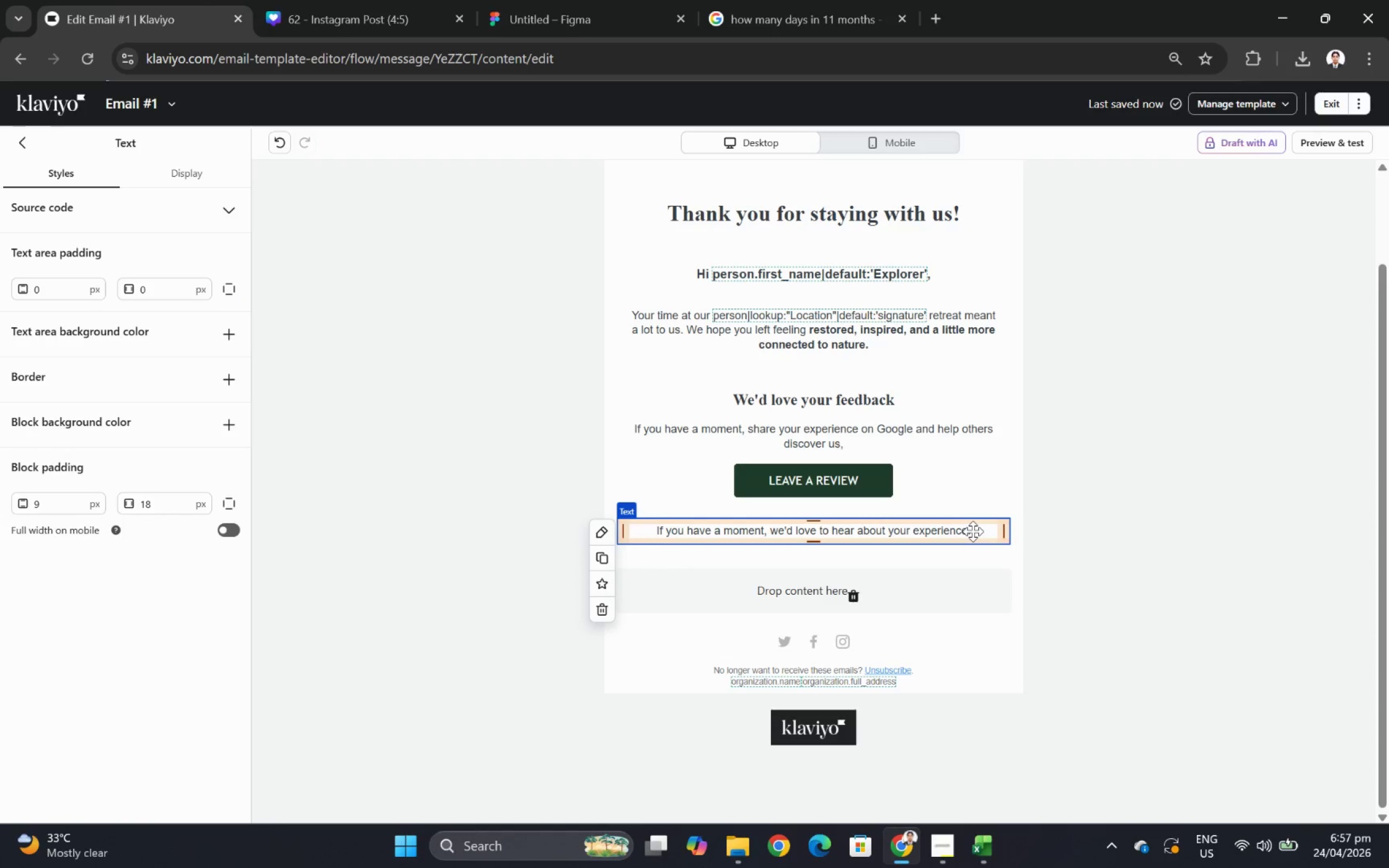 
double_click([871, 530])
 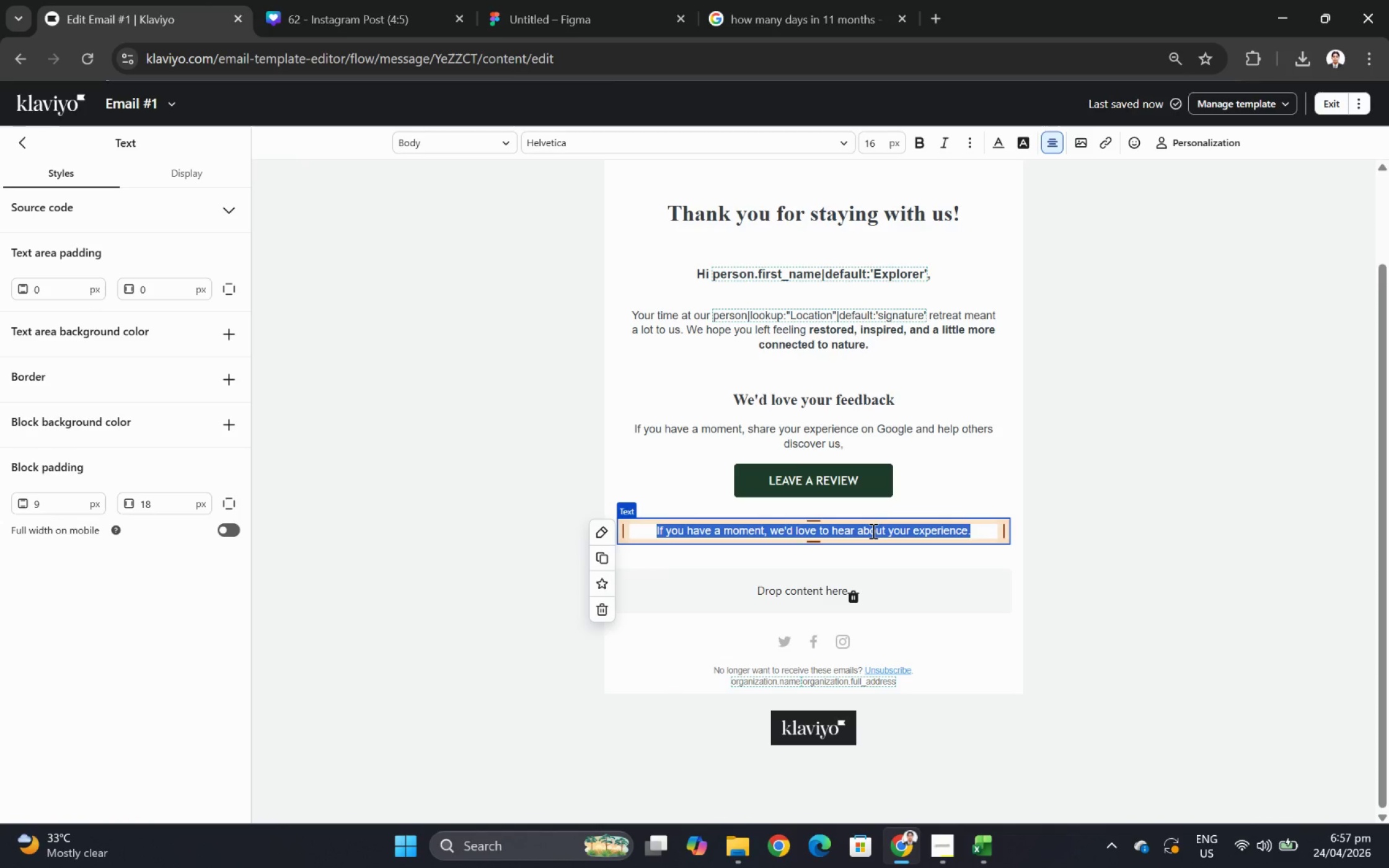 
type(yOUR )
key(Backspace)
key(Backspace)
key(Backspace)
key(Backspace)
key(Backspace)
type(Your feedback )
 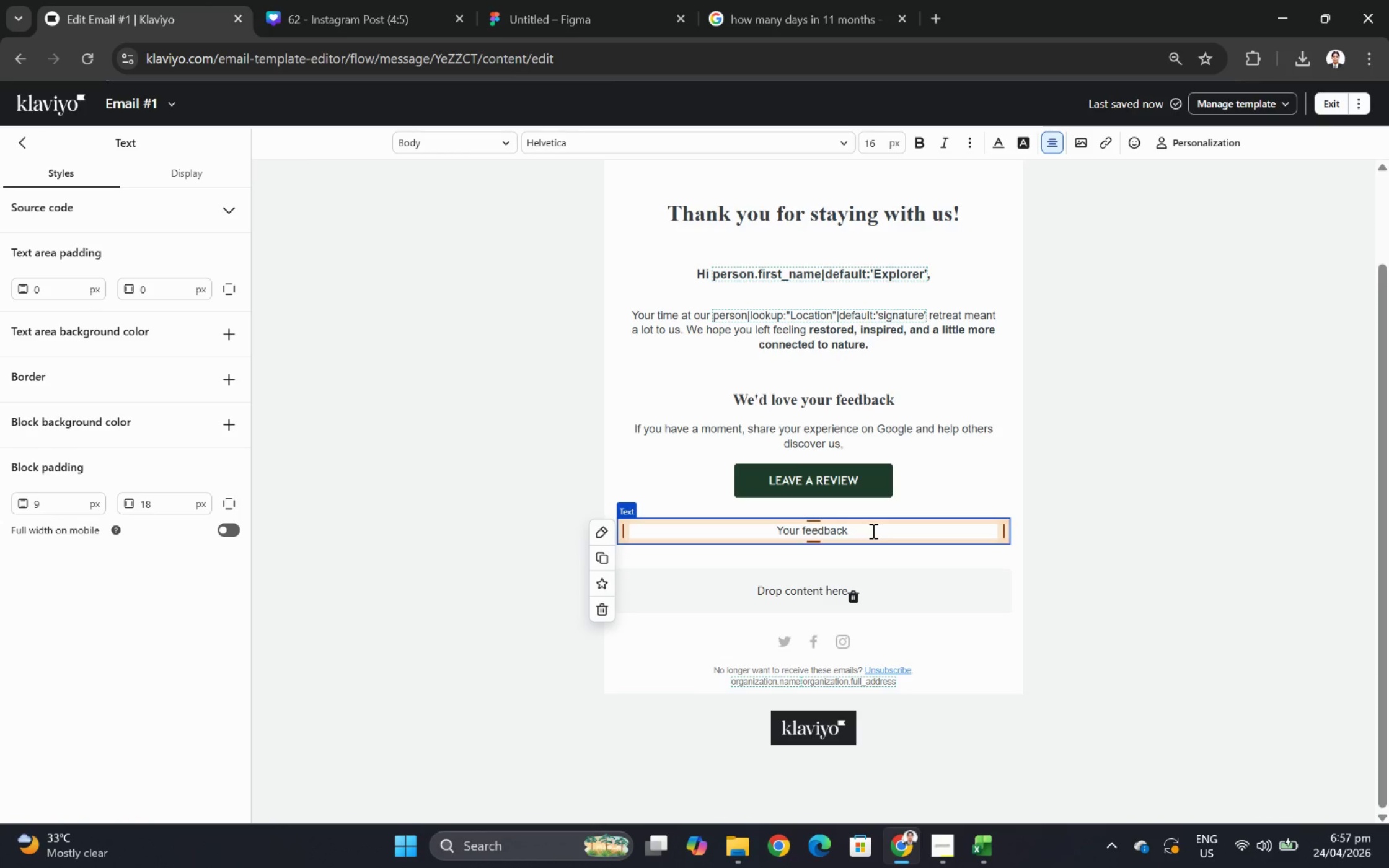 
wait(6.45)
 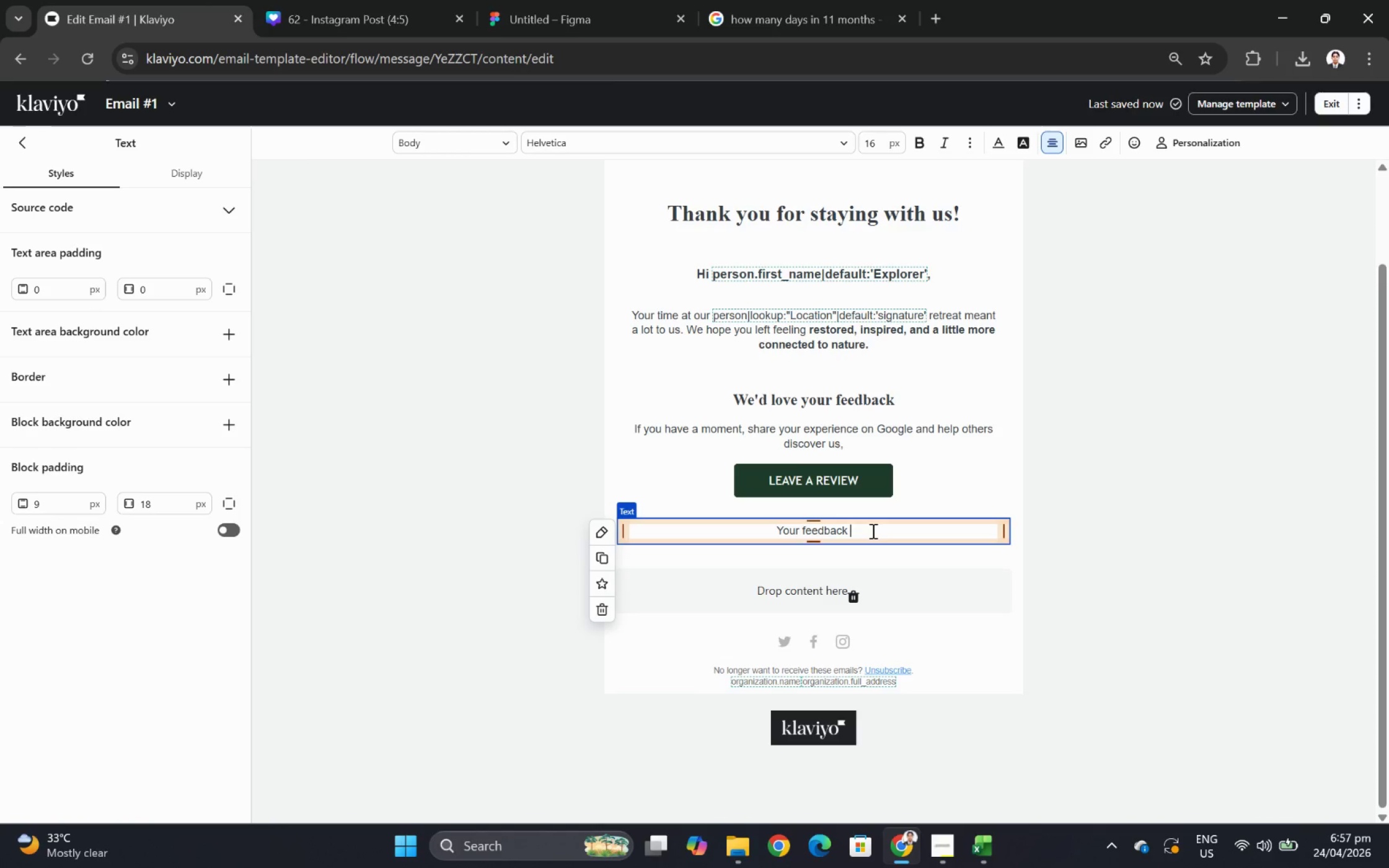 
type(help us continue cv)
key(Backspace)
type(rafting unforgettable stays.)
 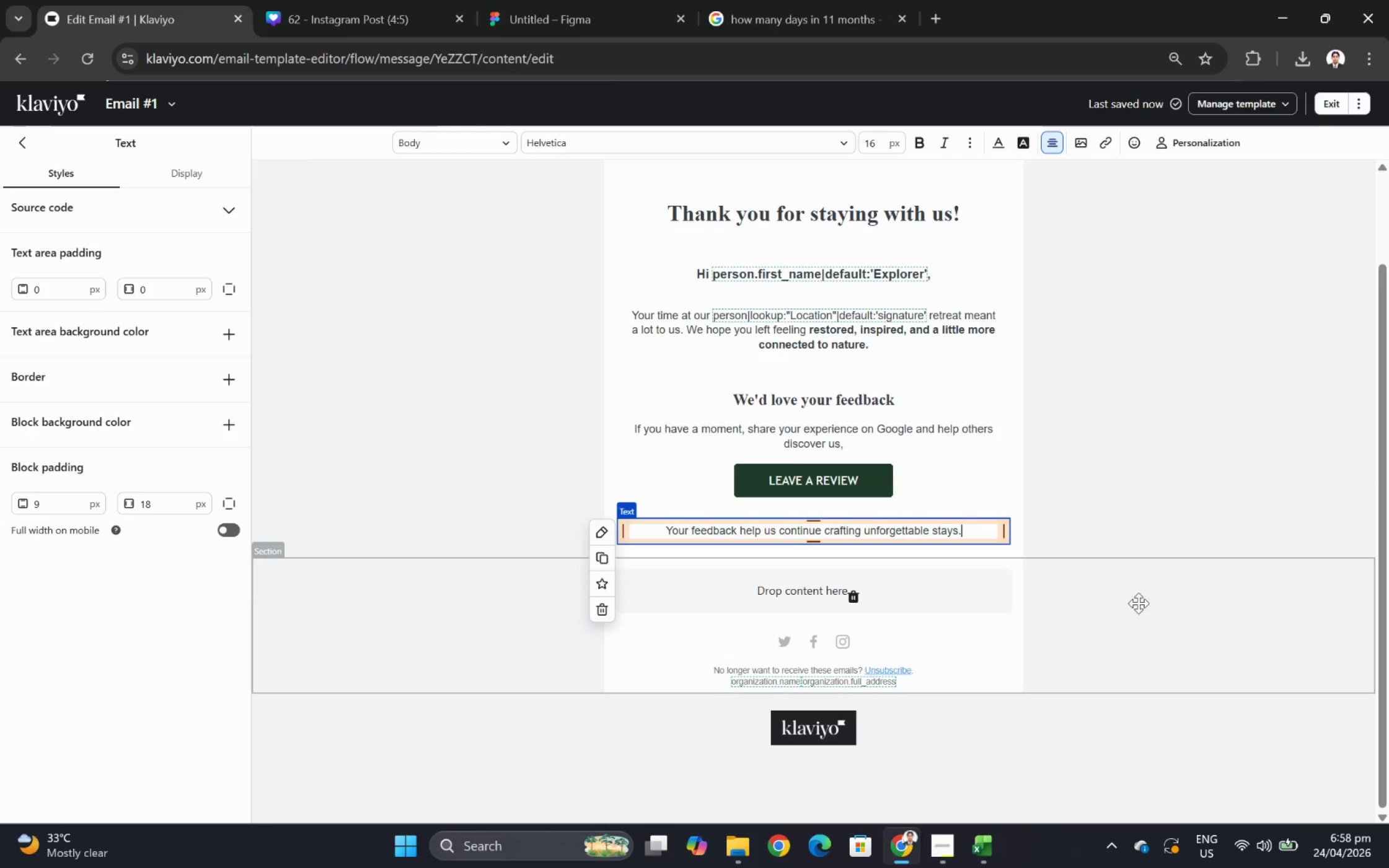 
left_click([1175, 563])
 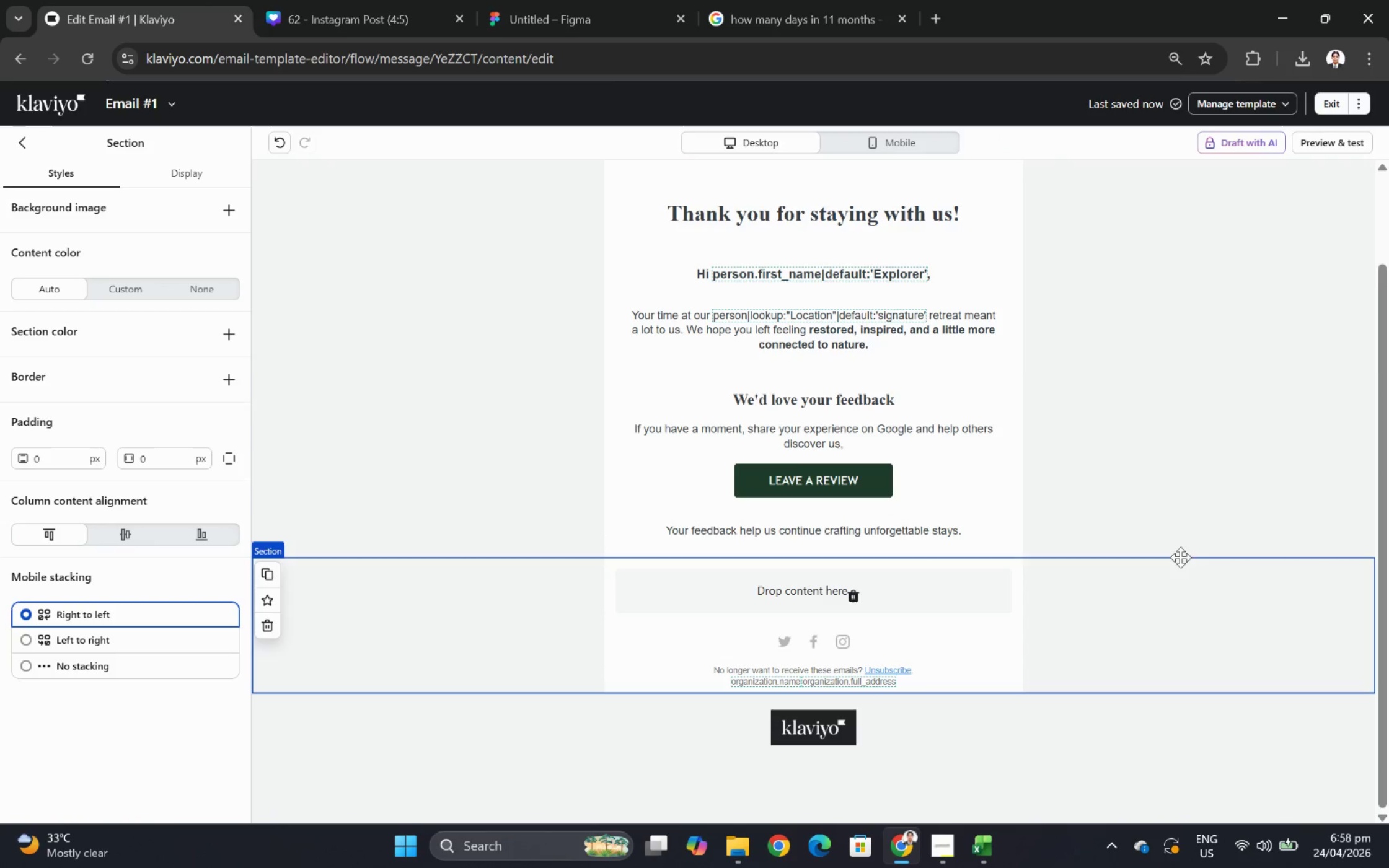 
scroll: coordinate [1215, 532], scroll_direction: up, amount: 2.0
 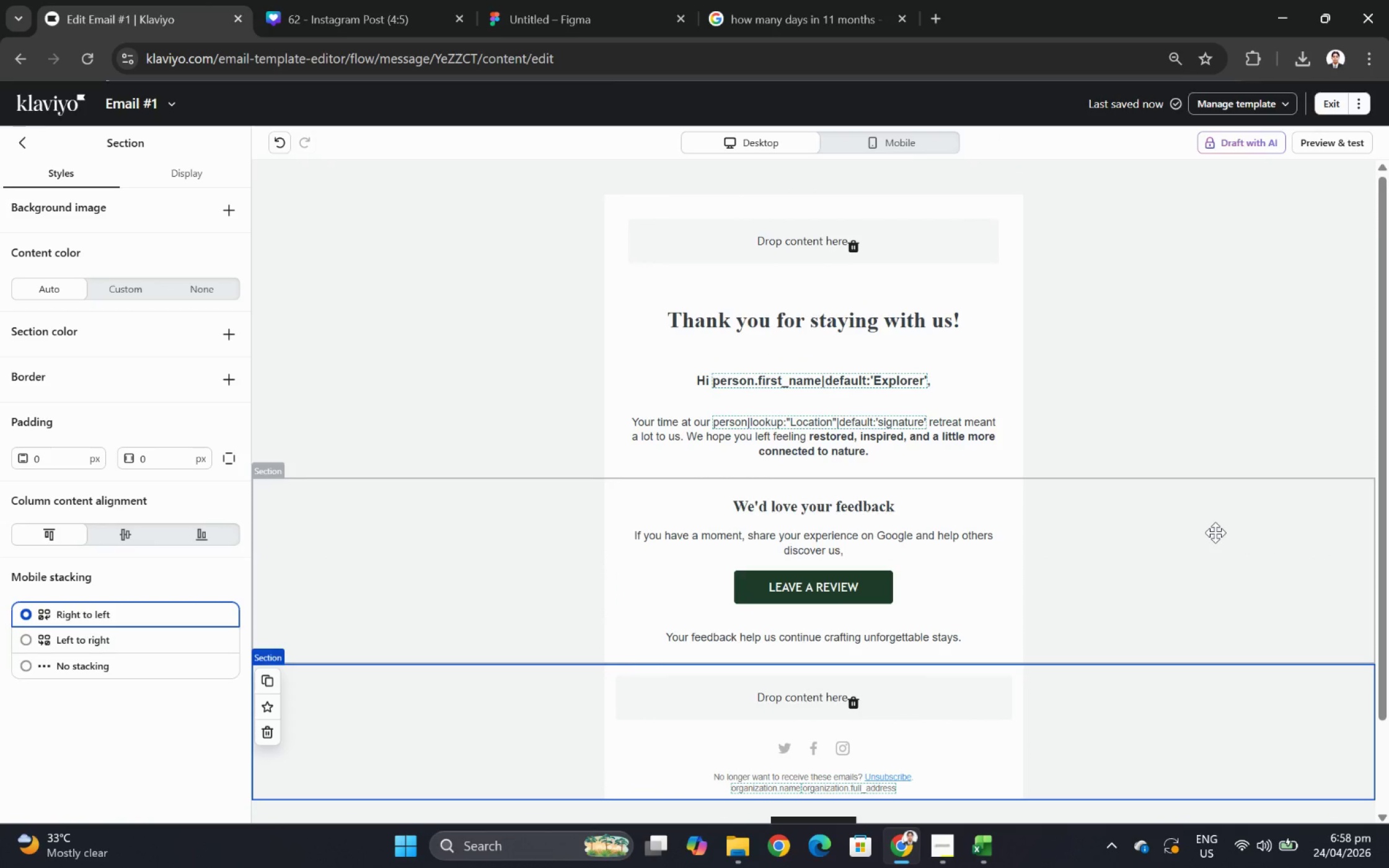 
wait(5.63)
 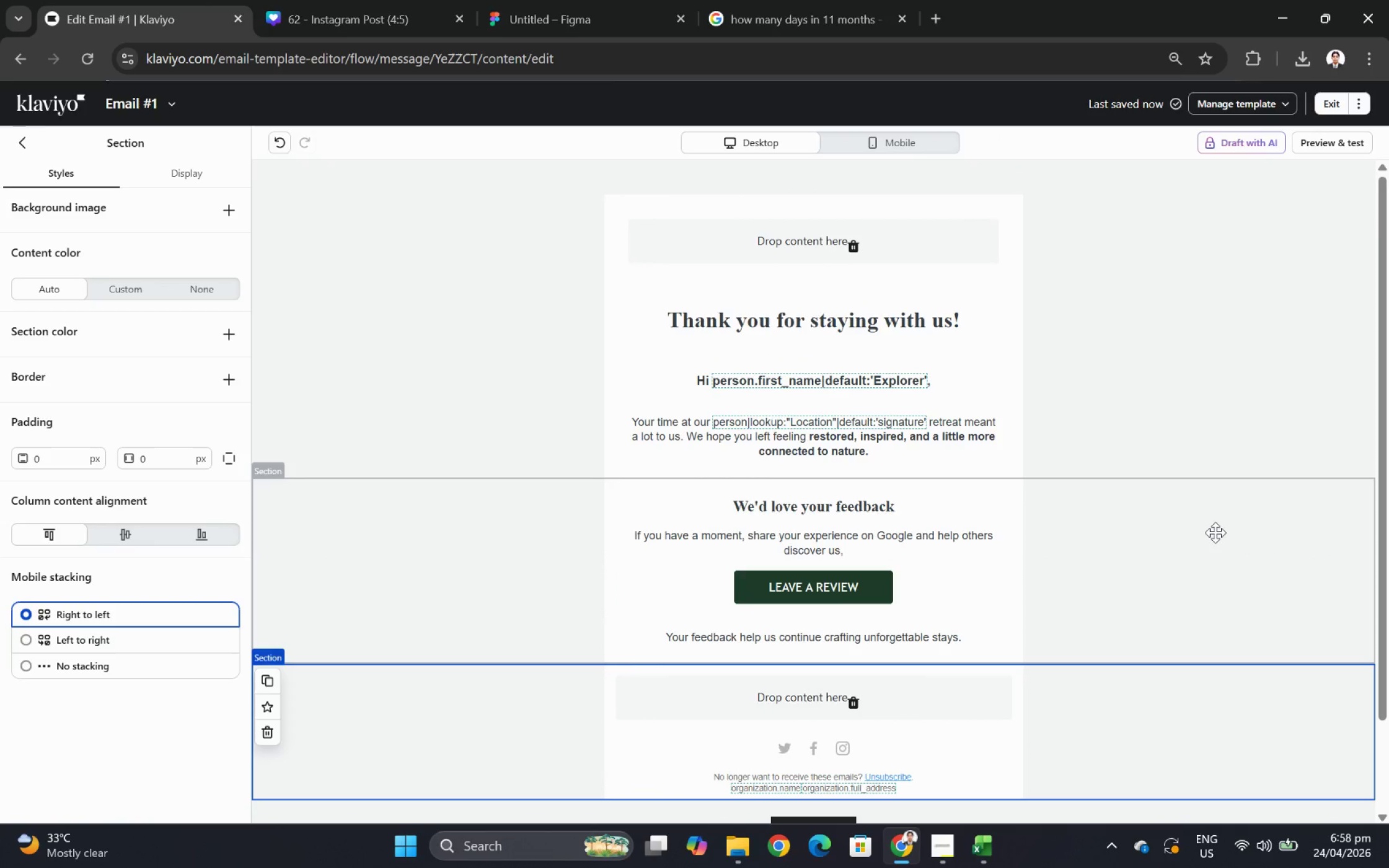 
scroll: coordinate [1130, 613], scroll_direction: down, amount: 2.0
 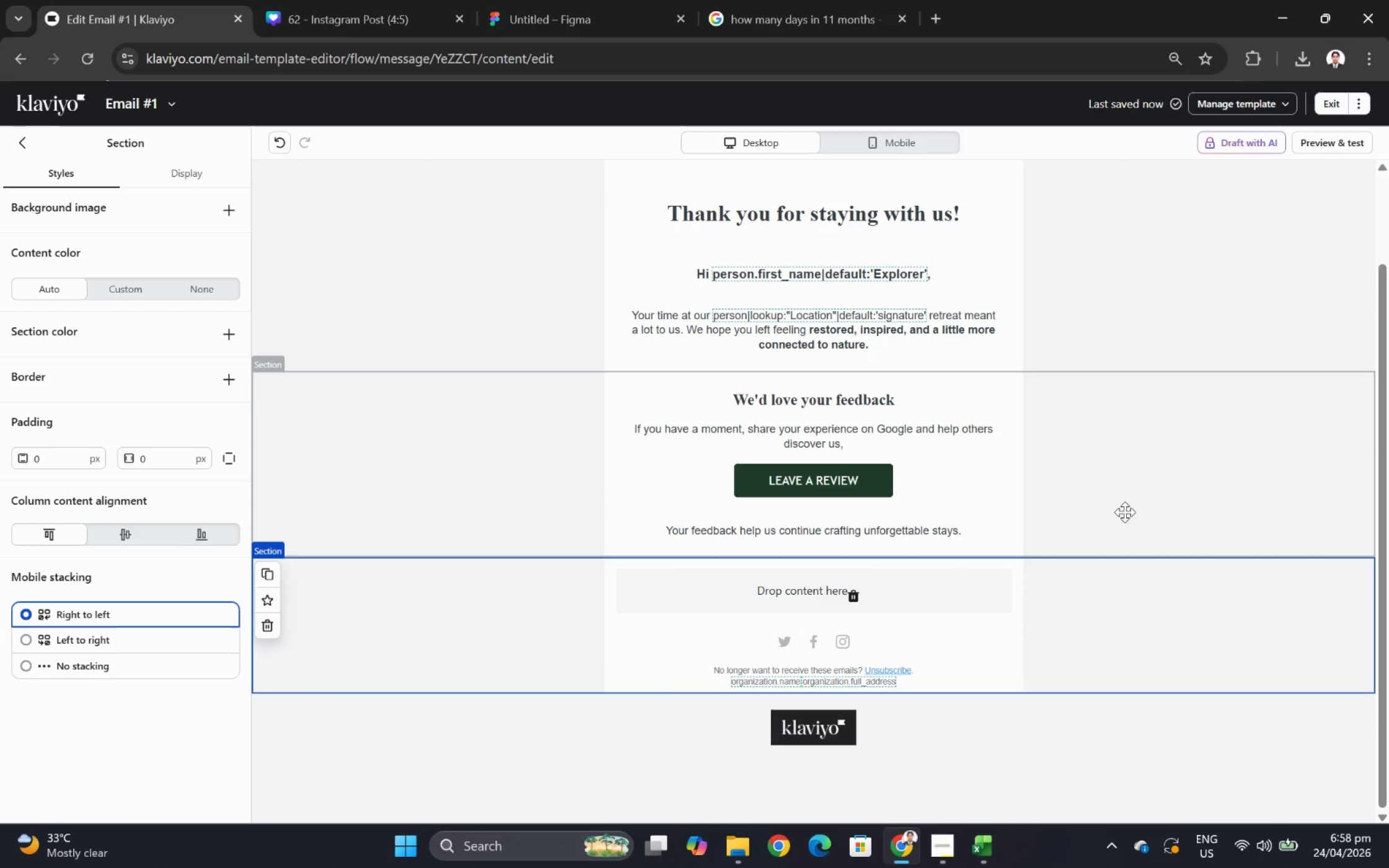 
scroll: coordinate [1213, 589], scroll_direction: up, amount: 4.0
 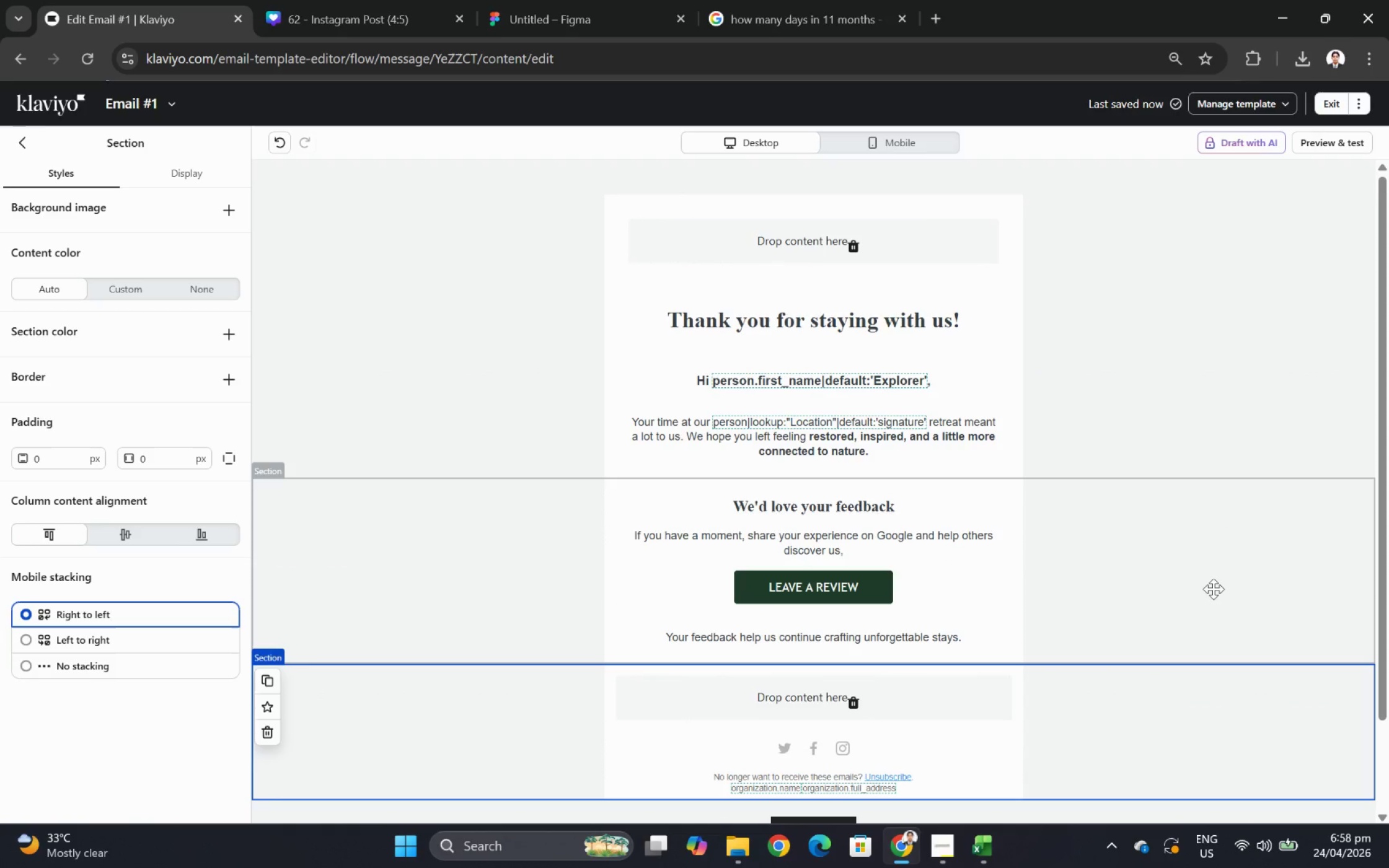 
scroll: coordinate [1213, 589], scroll_direction: down, amount: 1.0
 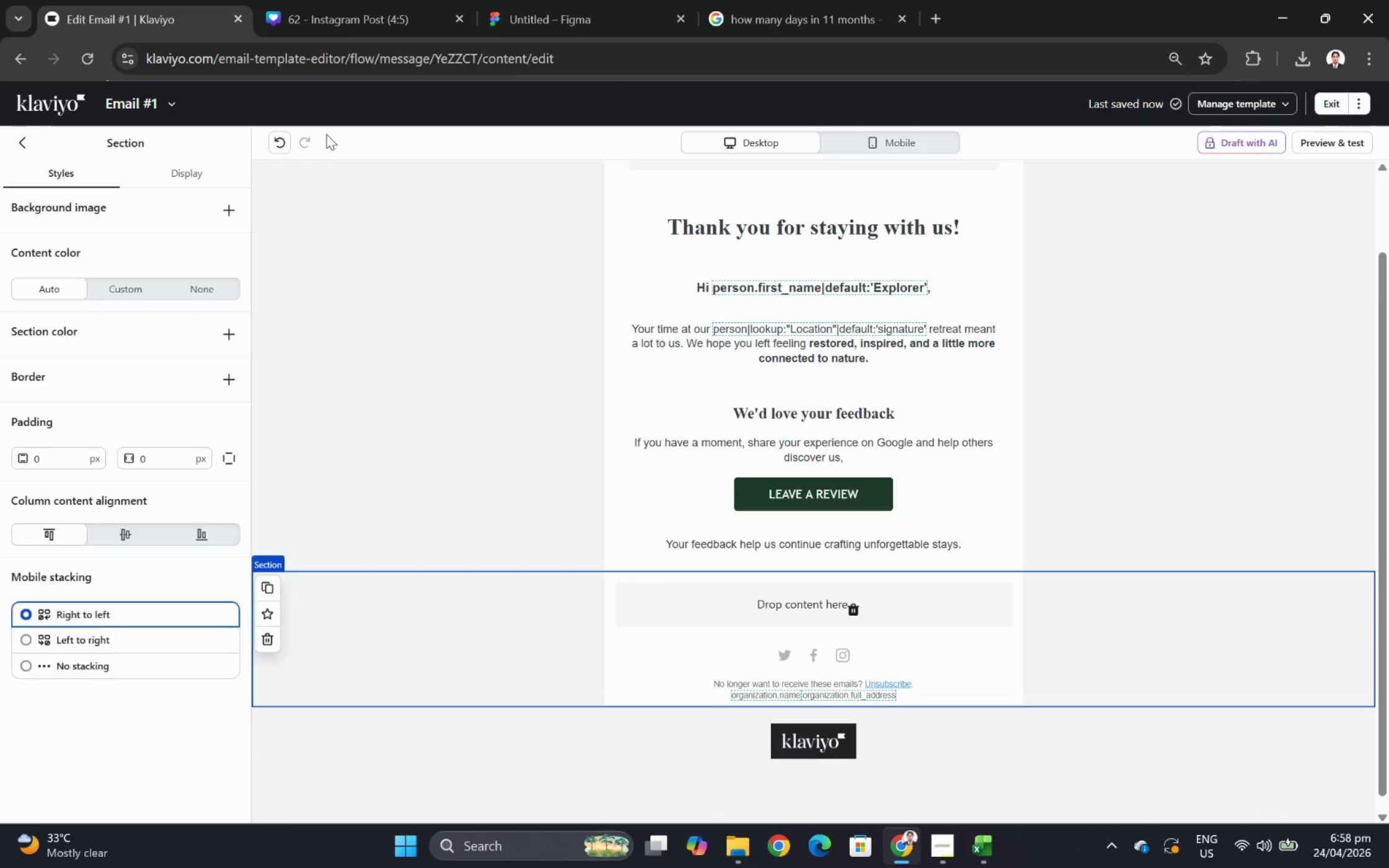 
wait(8.33)
 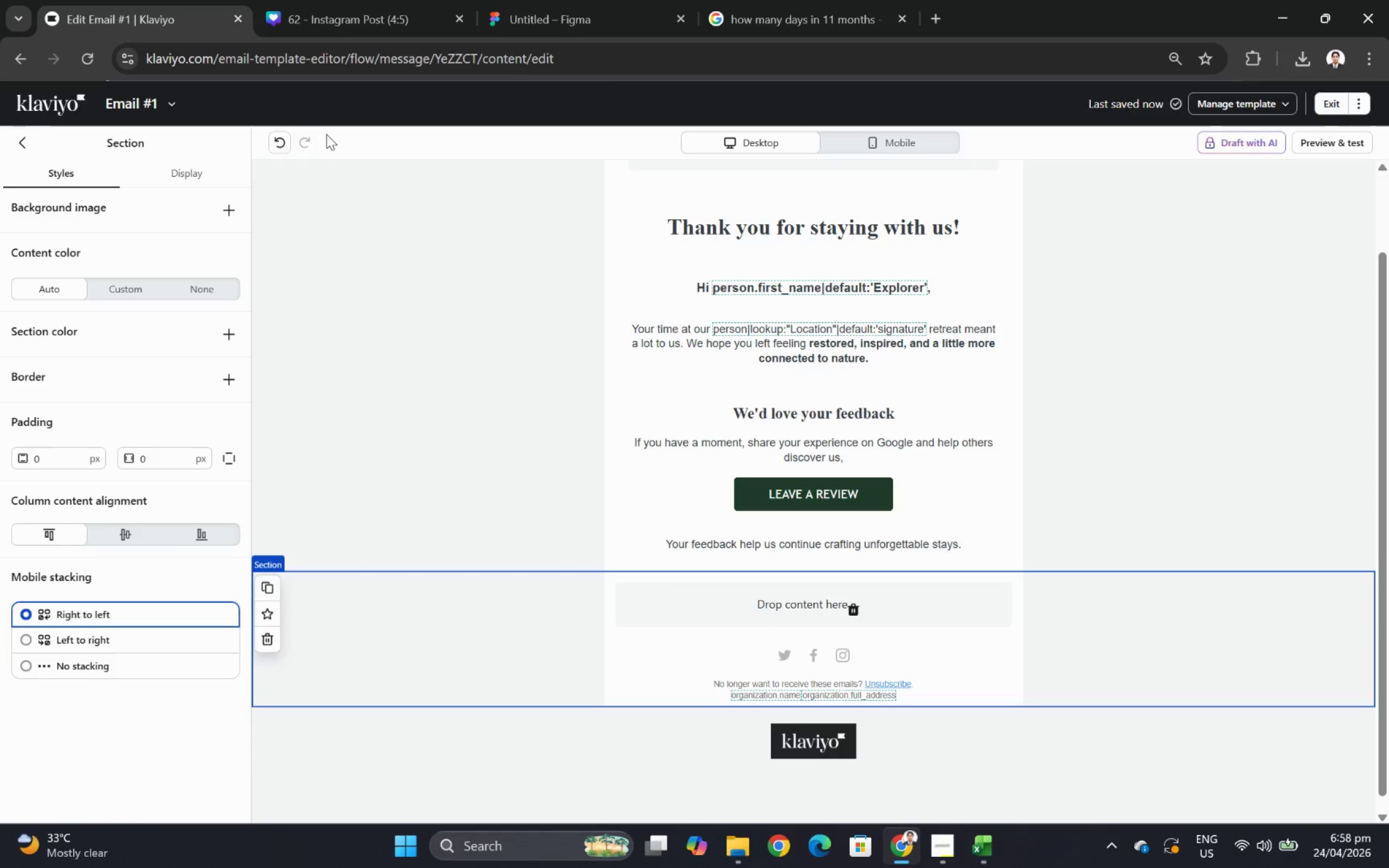 
scroll: coordinate [971, 396], scroll_direction: up, amount: 3.0
 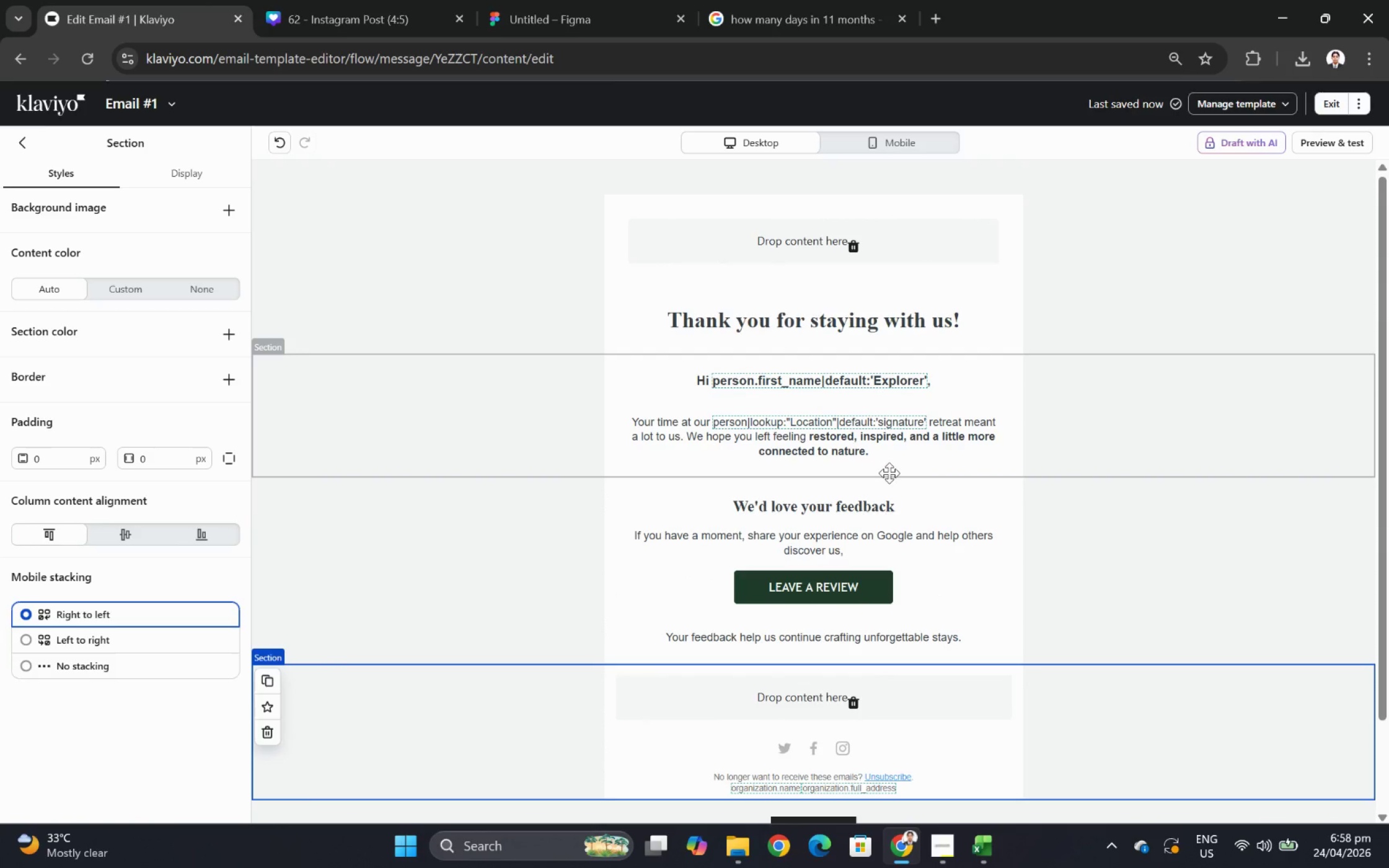 
scroll: coordinate [955, 471], scroll_direction: down, amount: 2.0
 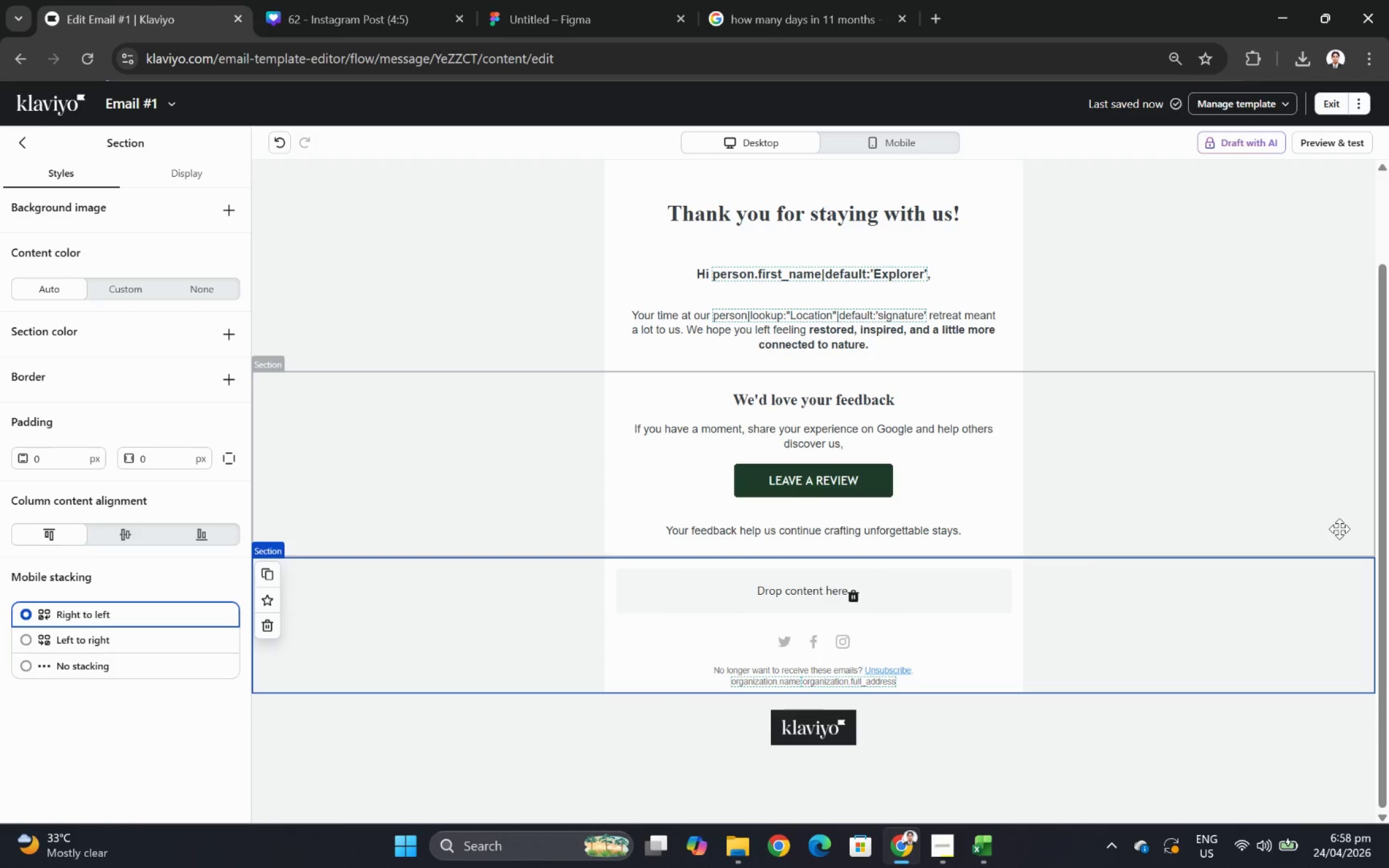 
wait(6.68)
 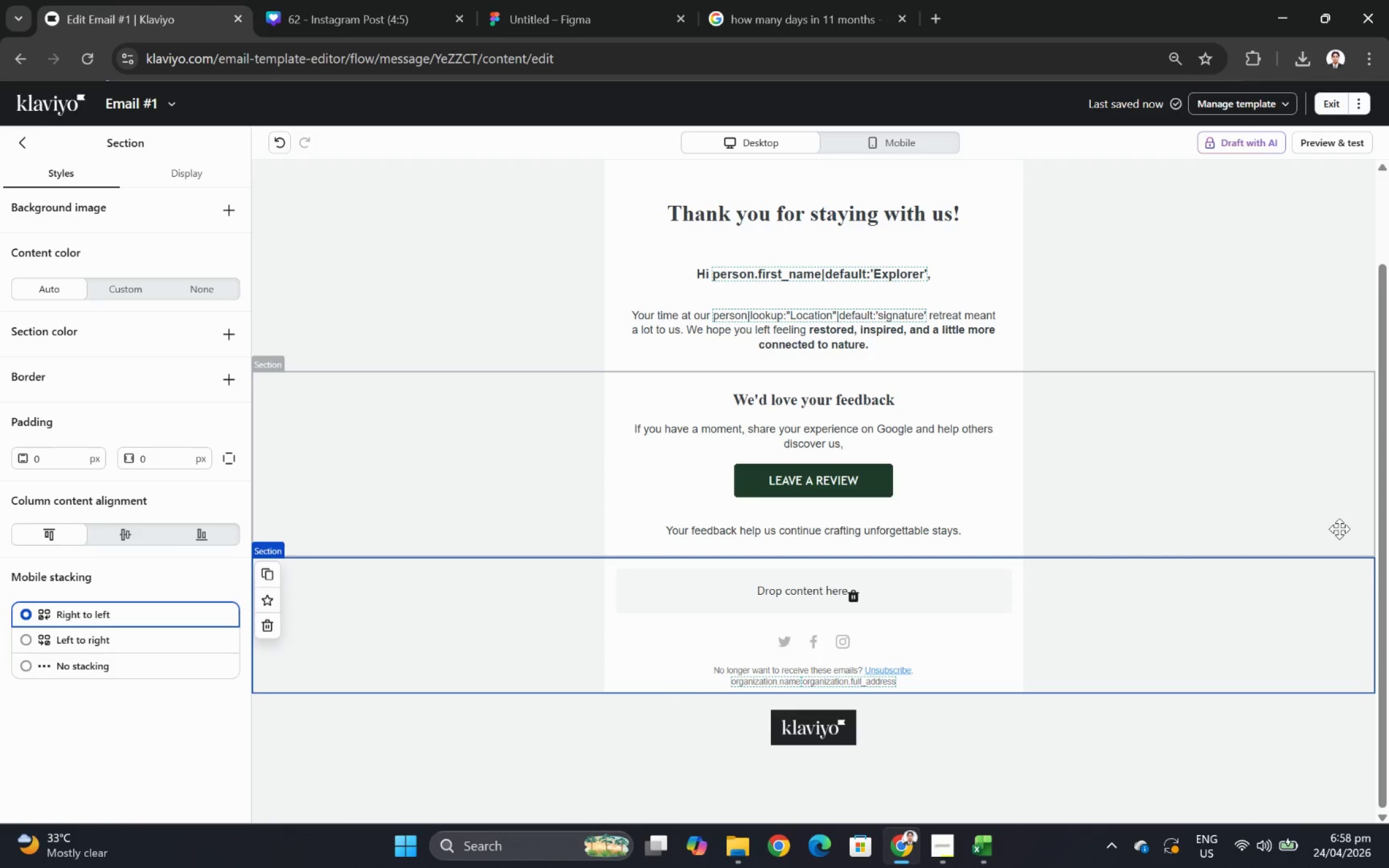 
scroll: coordinate [1138, 603], scroll_direction: none, amount: 0.0
 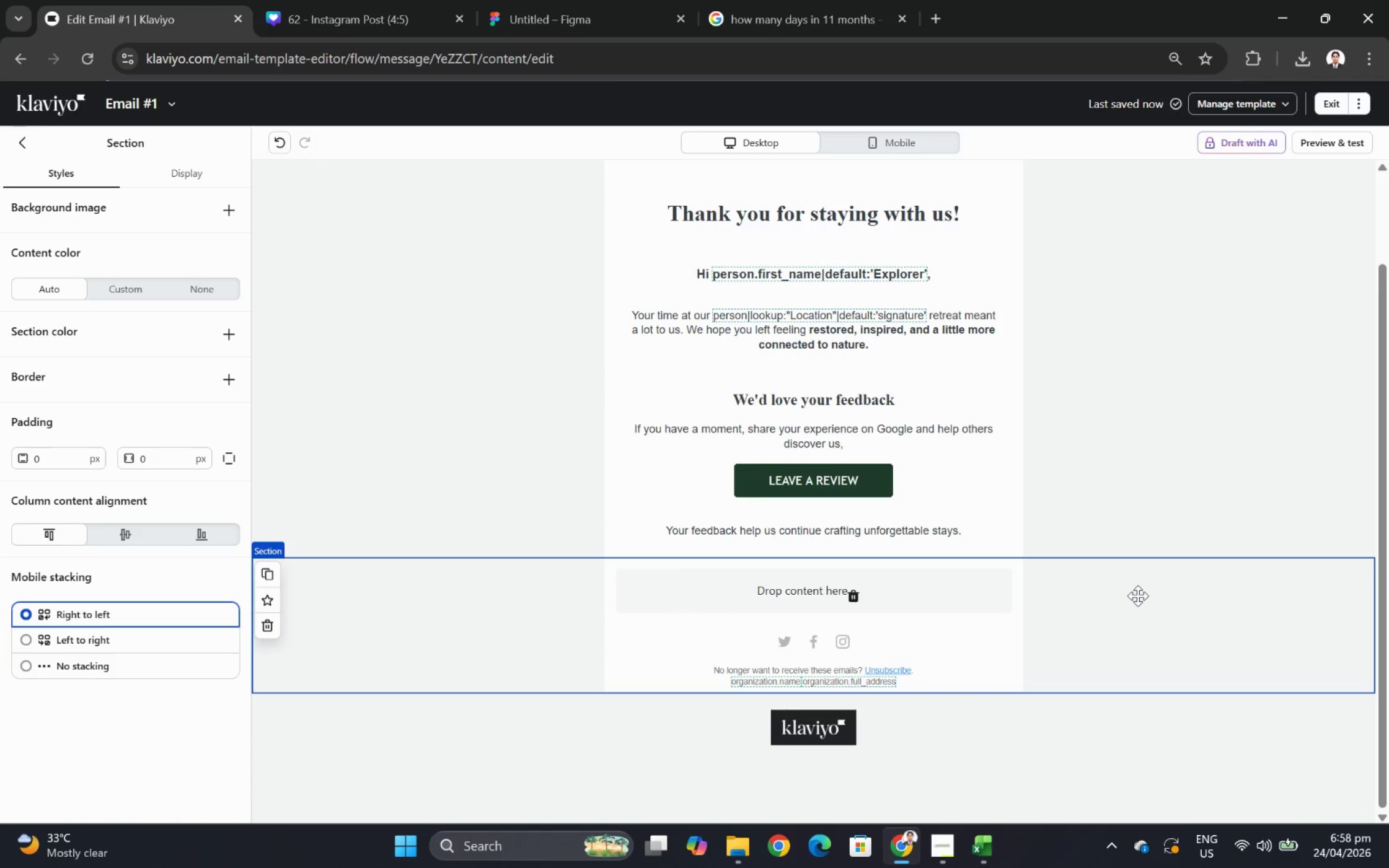 
scroll: coordinate [1137, 595], scroll_direction: up, amount: 1.0
 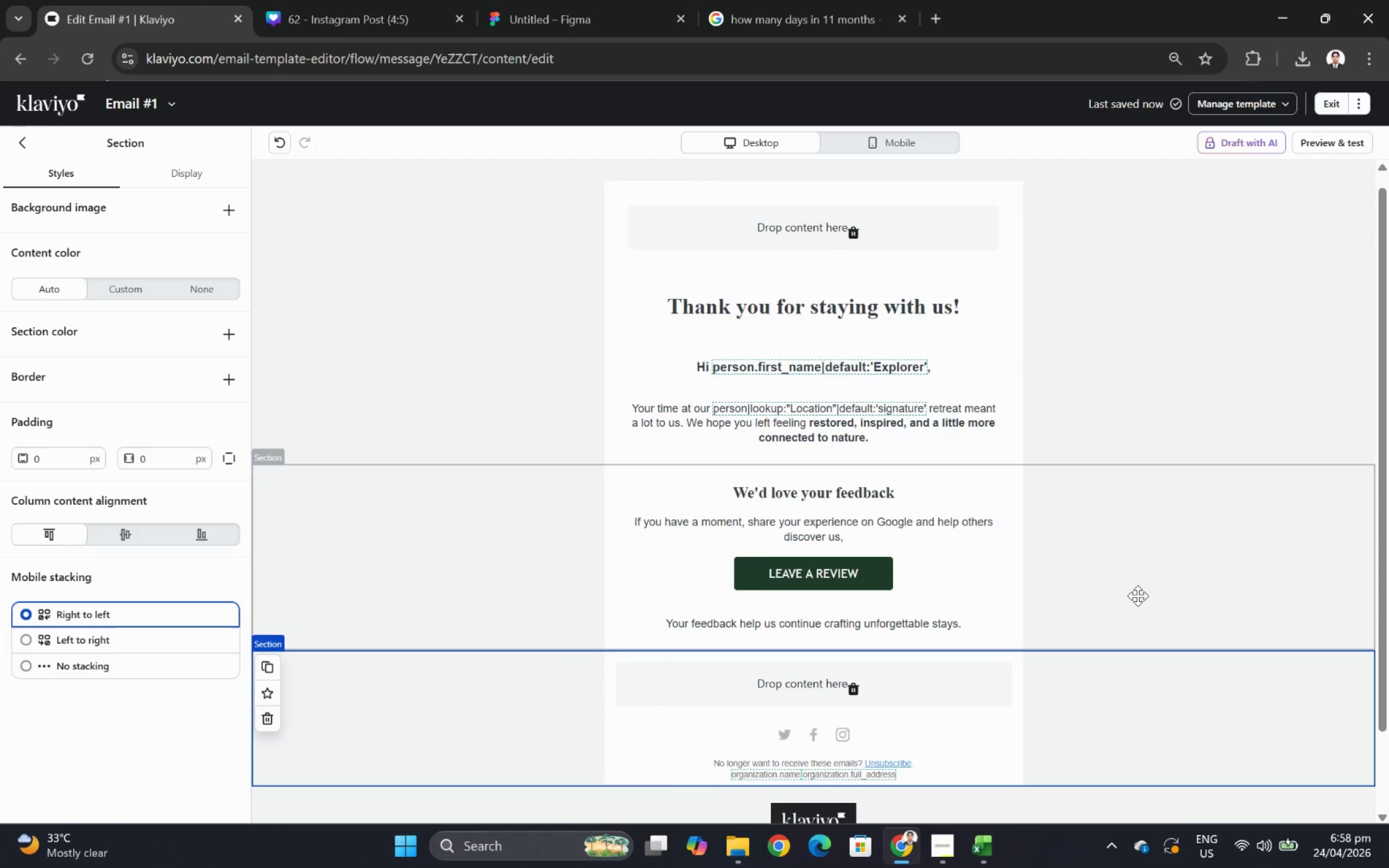 
scroll: coordinate [1137, 595], scroll_direction: down, amount: 1.0
 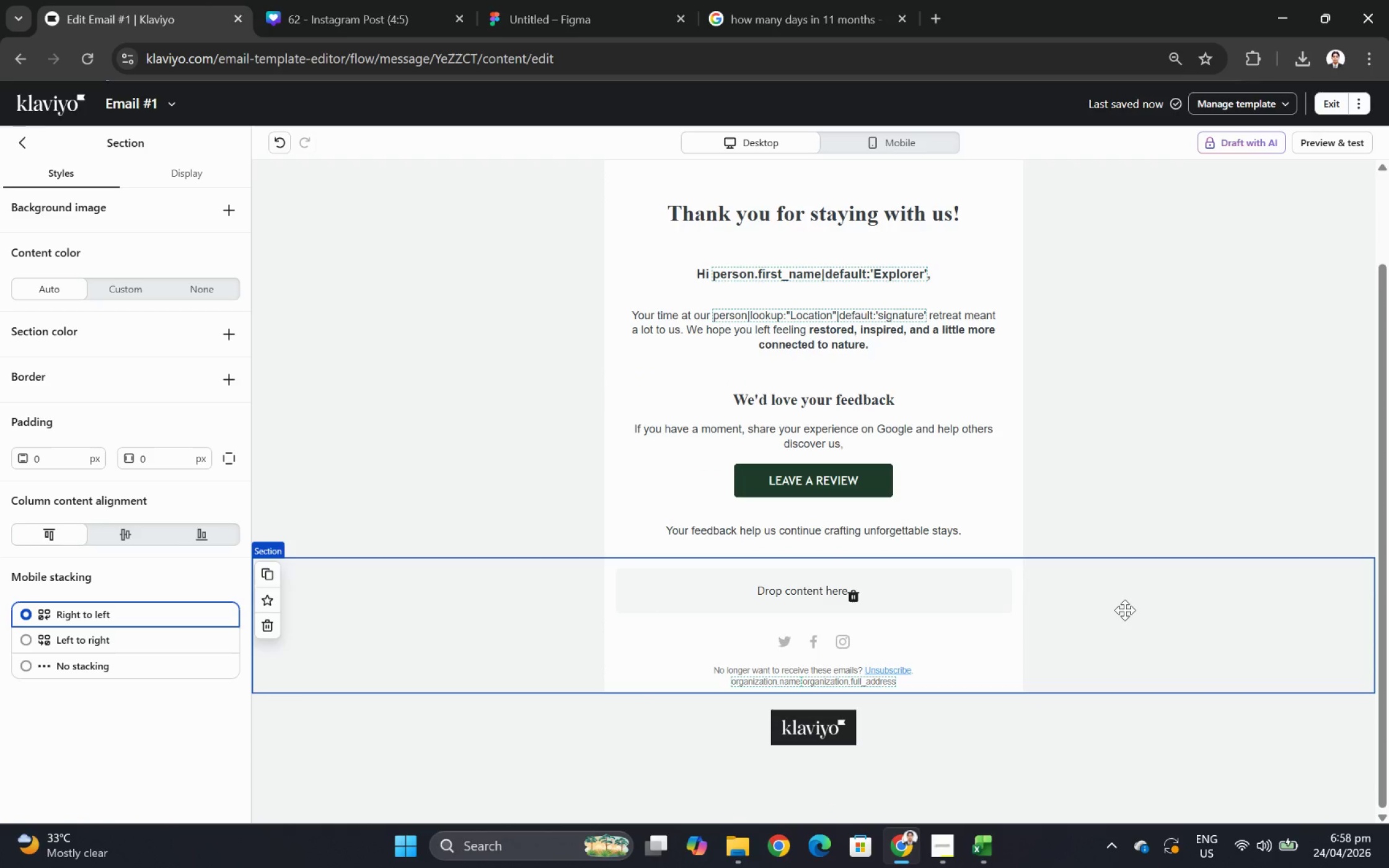 
left_click([1124, 610])
 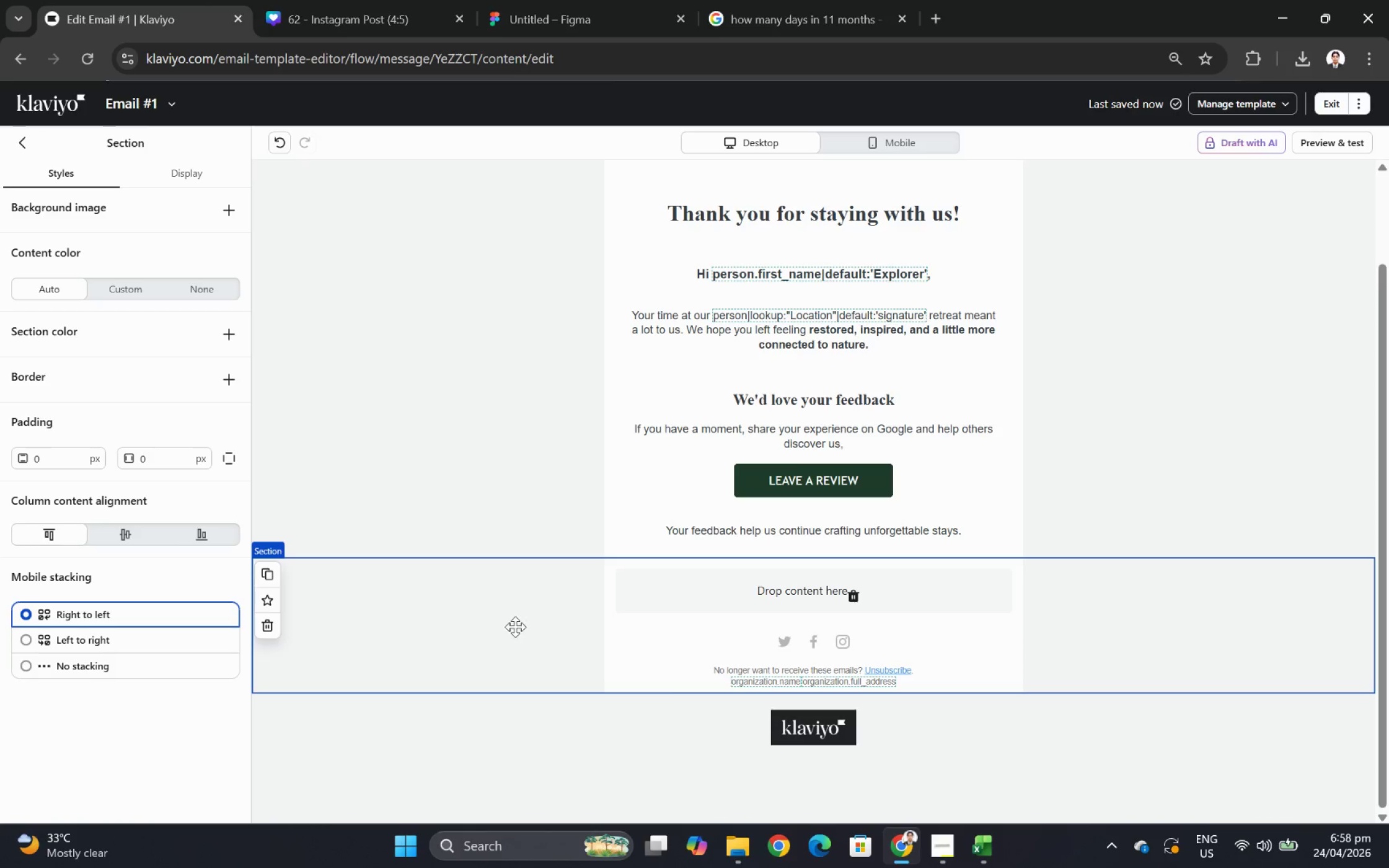 
left_click([656, 629])
 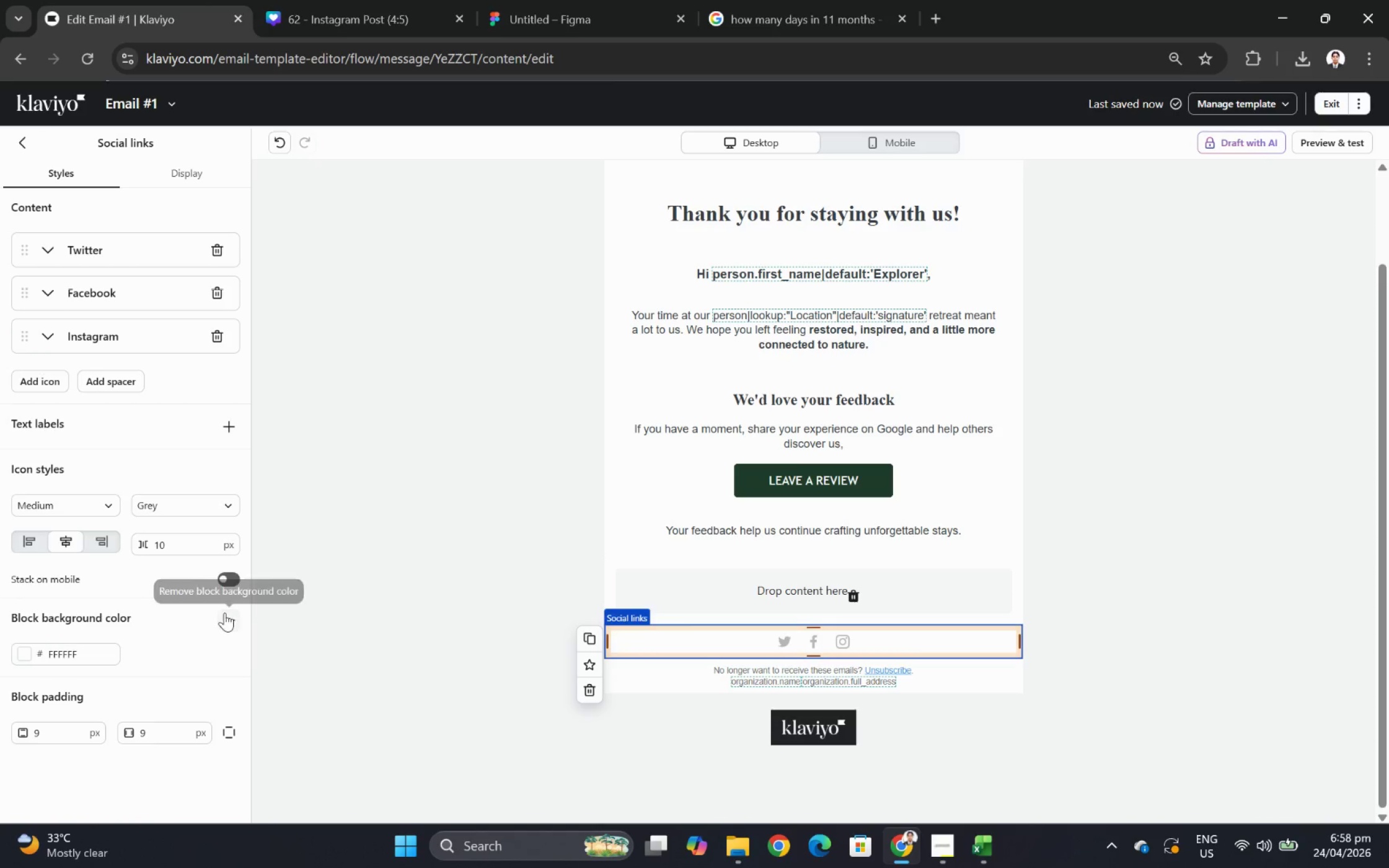 
left_click([227, 618])
 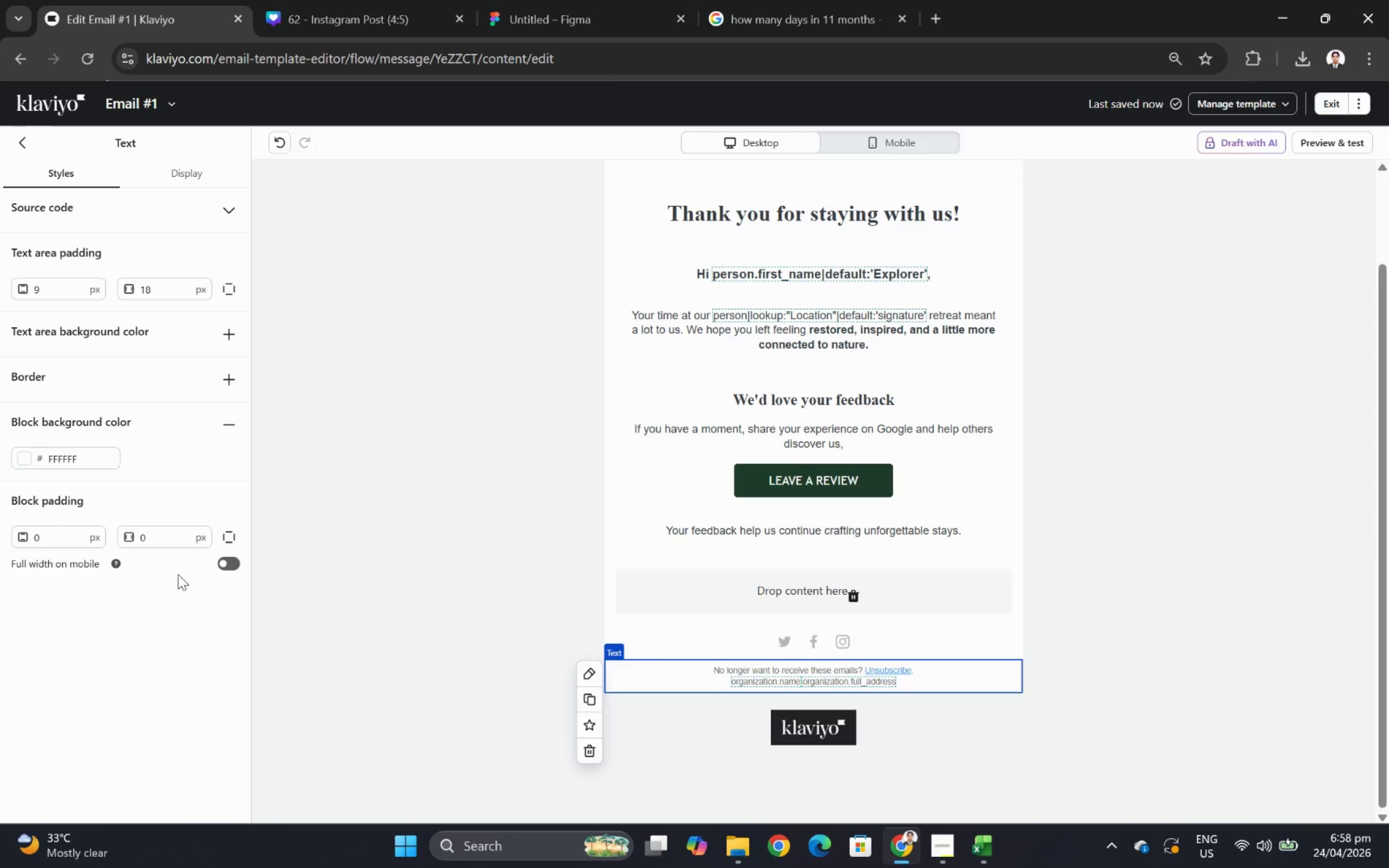 
left_click([232, 416])
 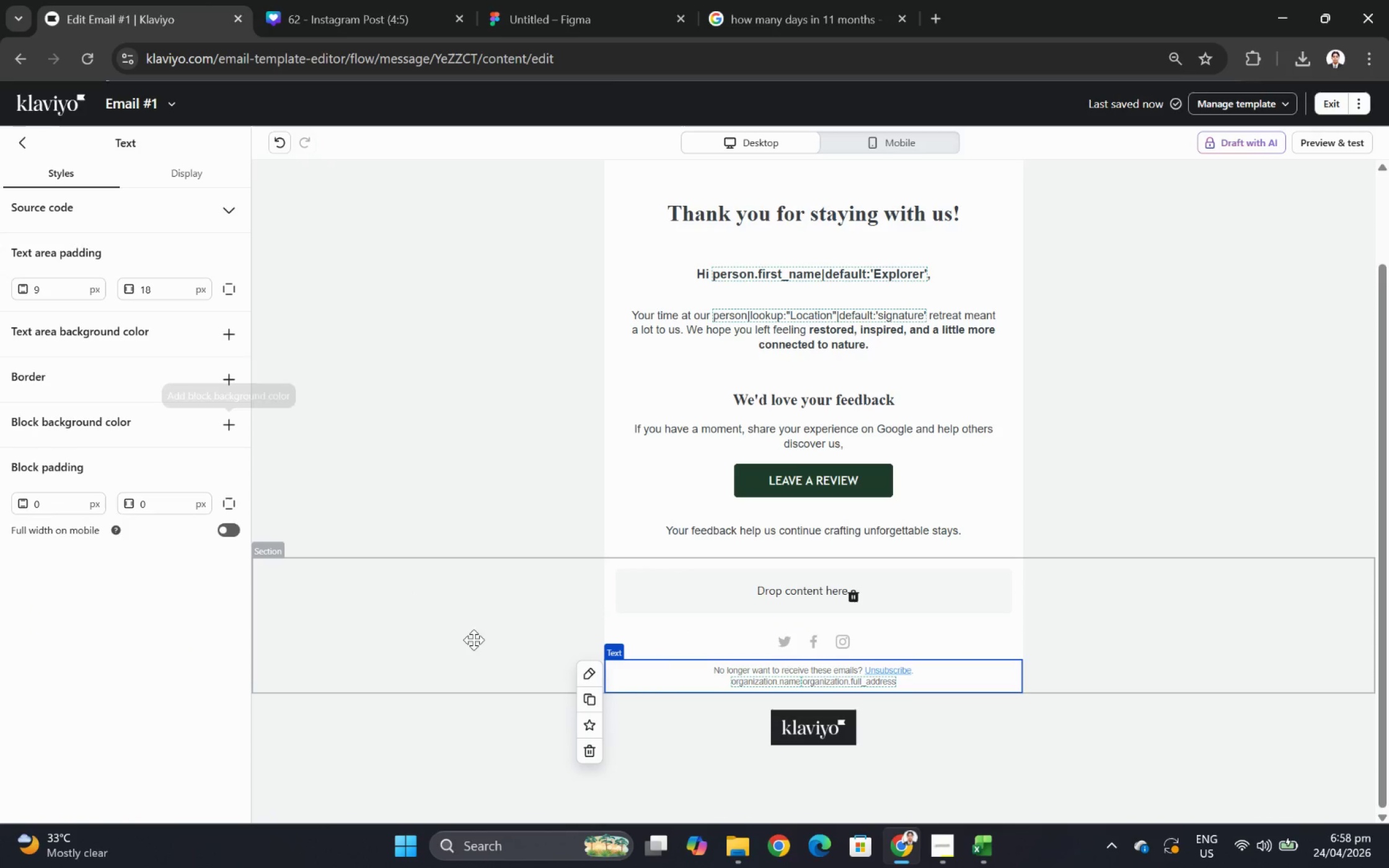 
left_click([474, 641])
 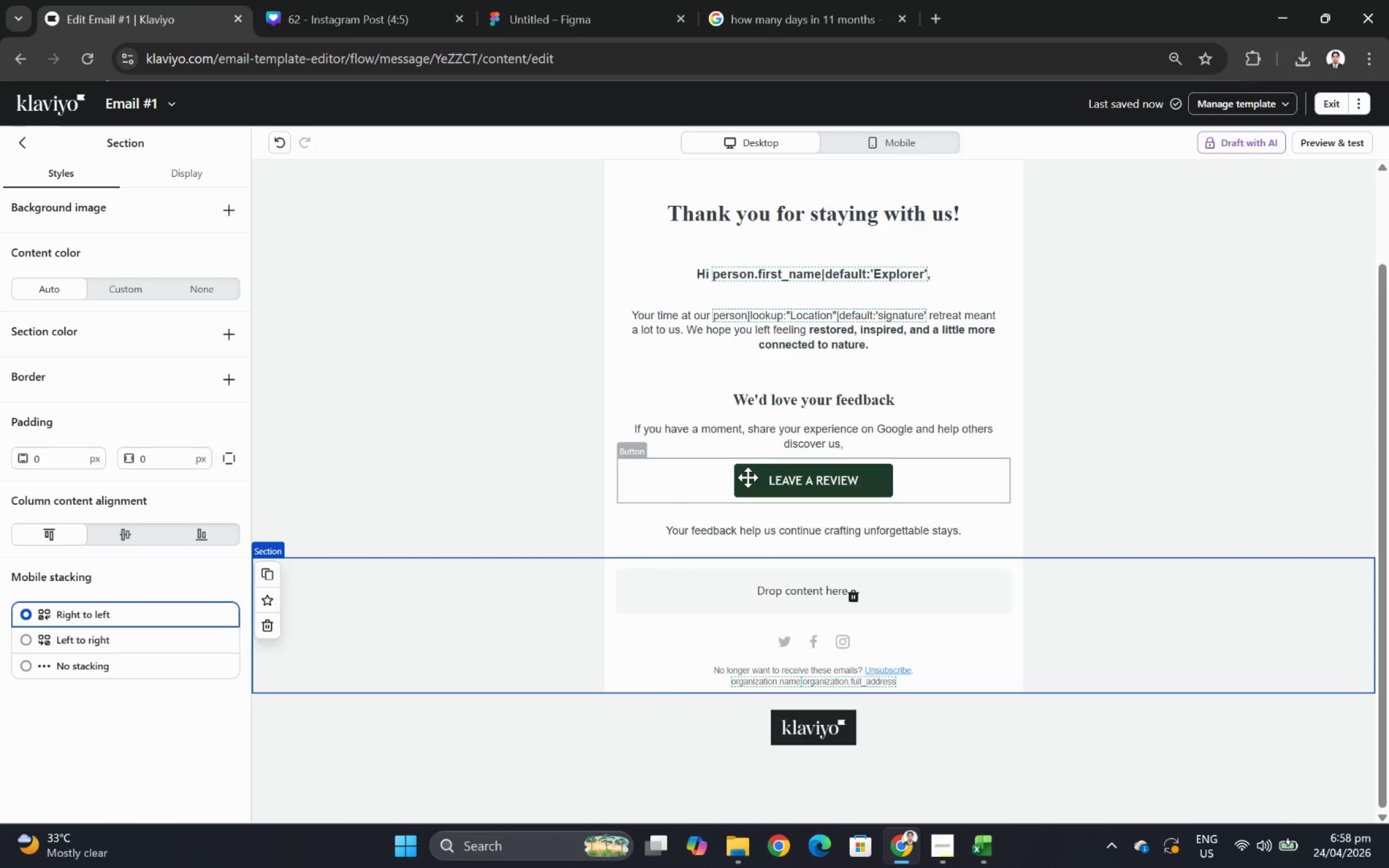 
left_click([747, 479])
 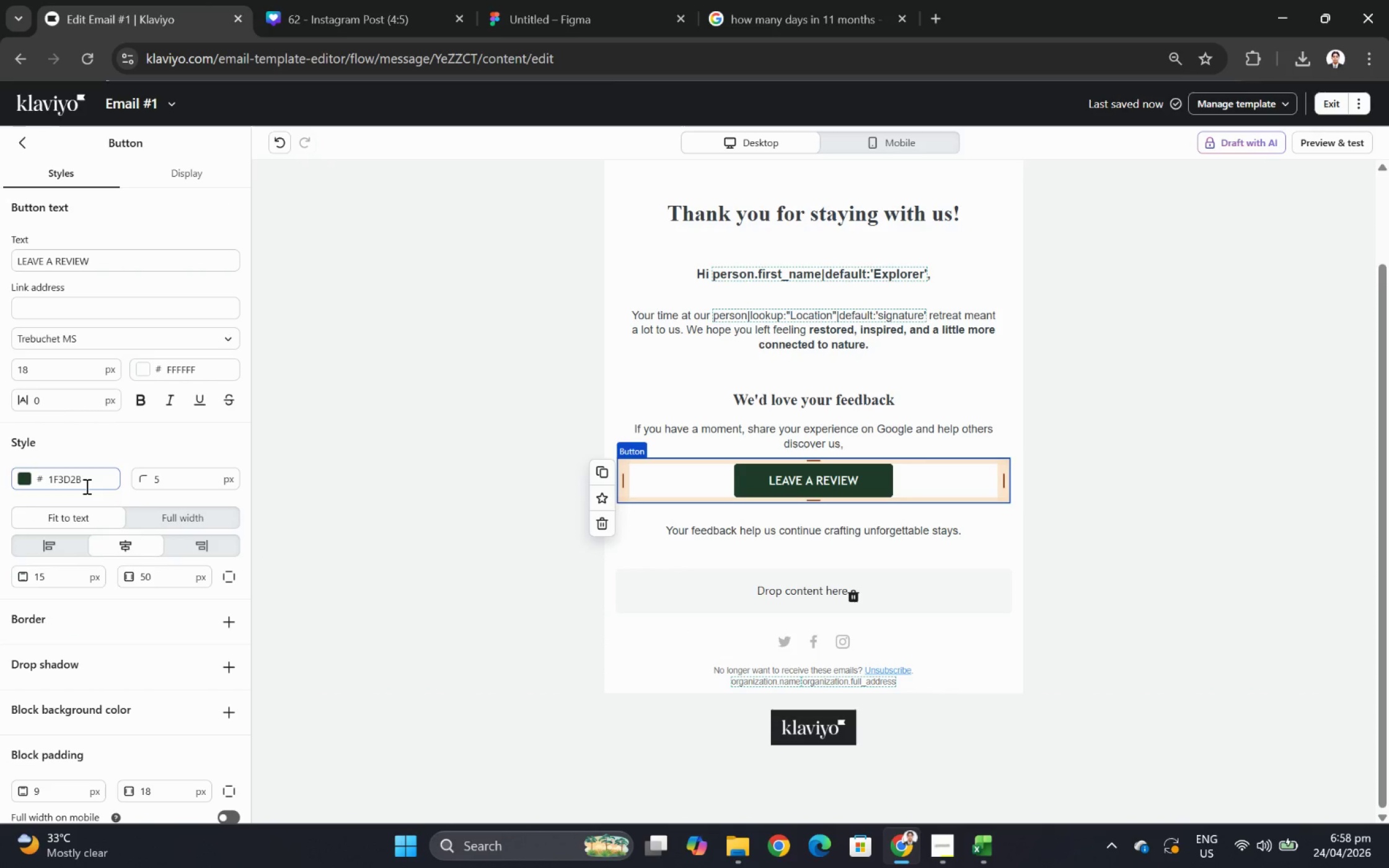 
double_click([86, 486])
 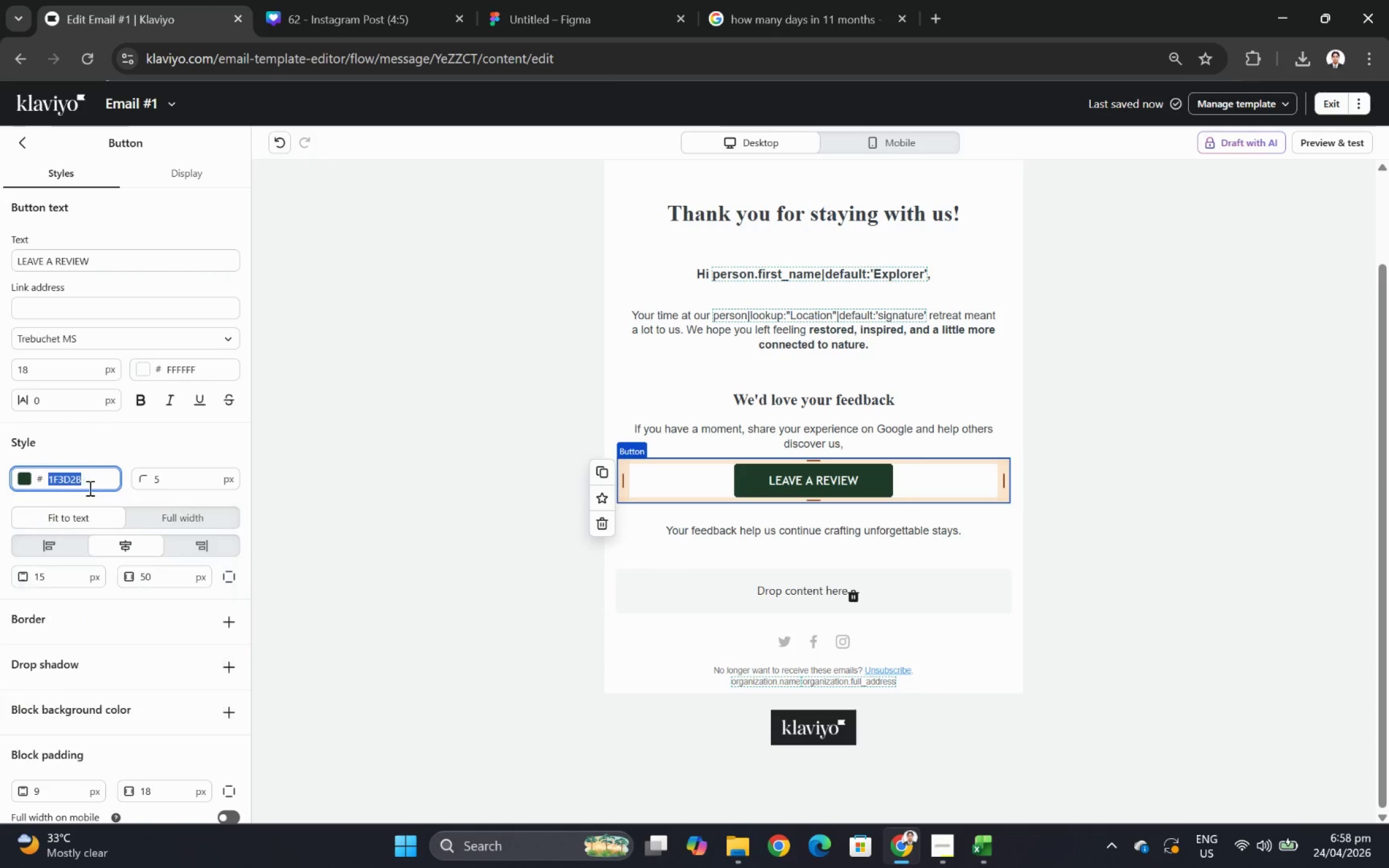 
key(Control+ControlLeft)
 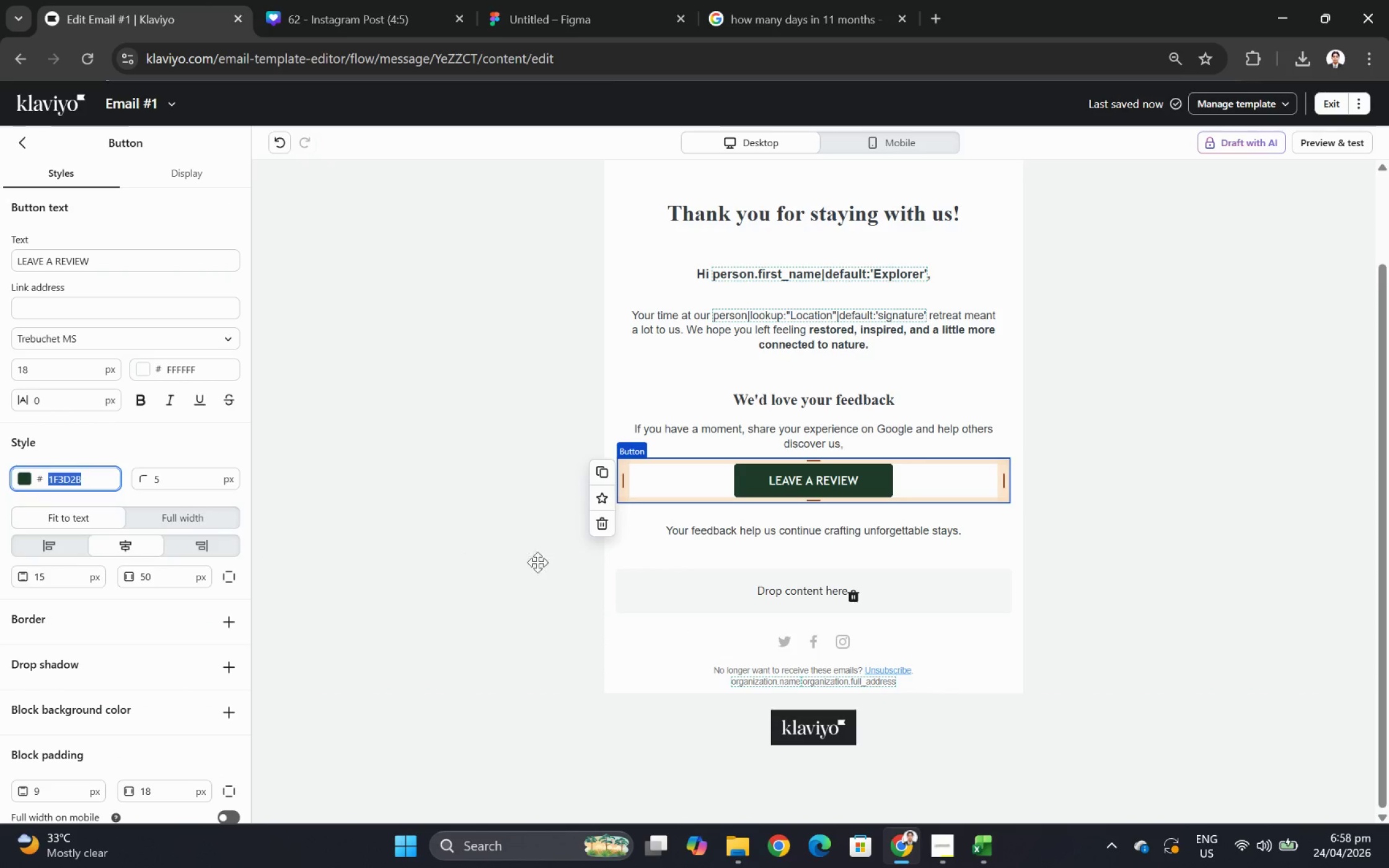 
key(Control+C)
 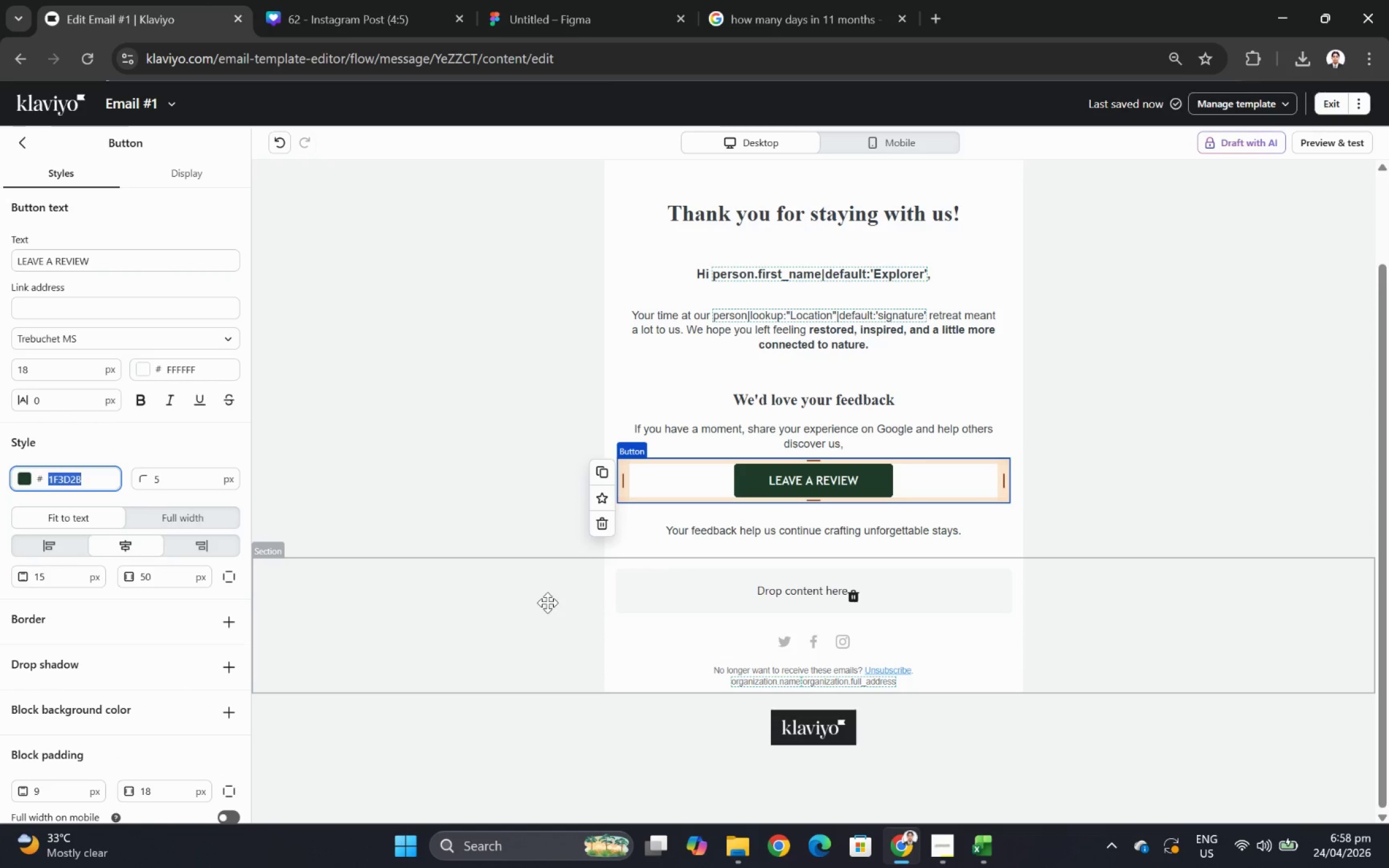 
left_click([544, 605])
 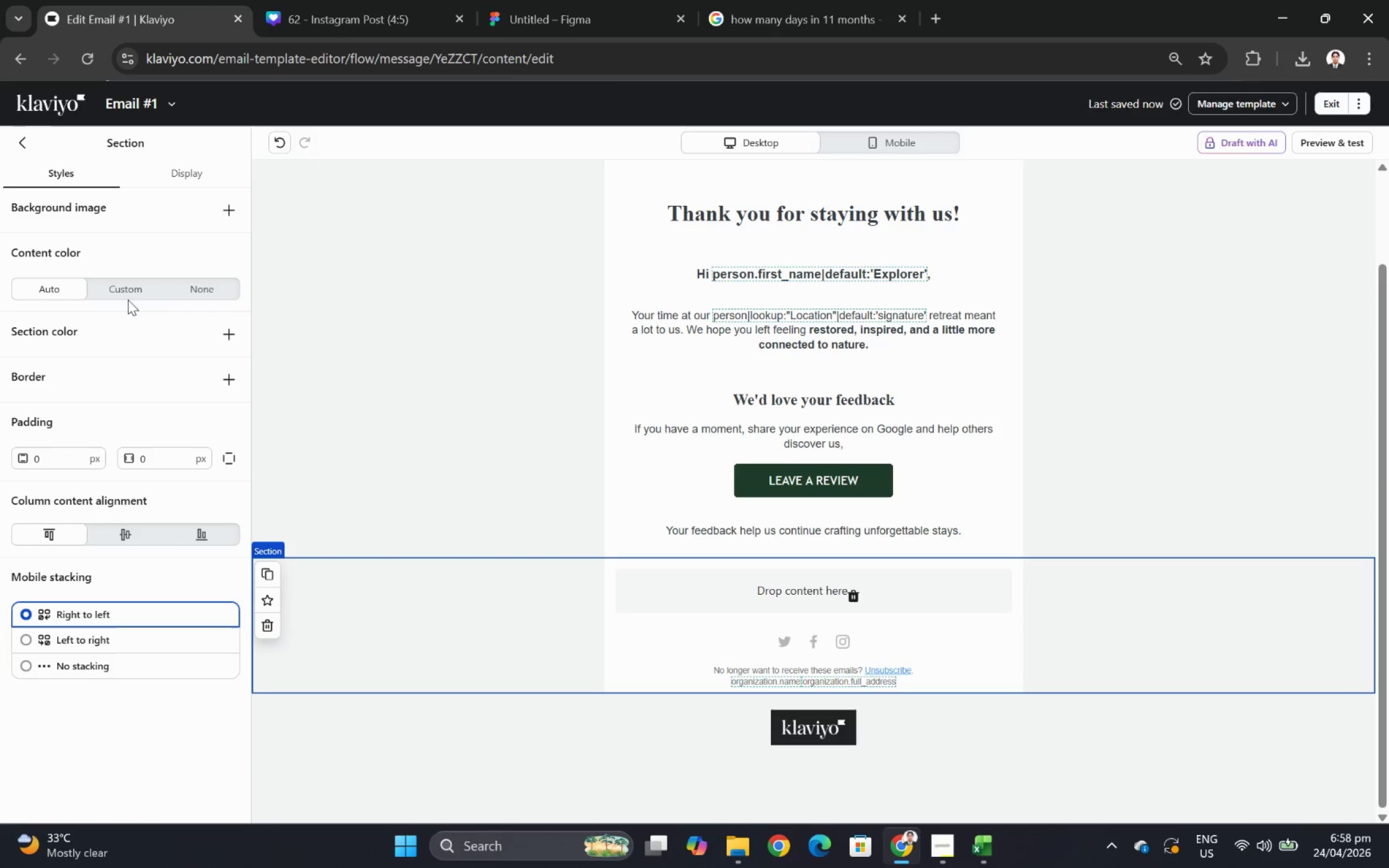 
double_click([80, 328])
 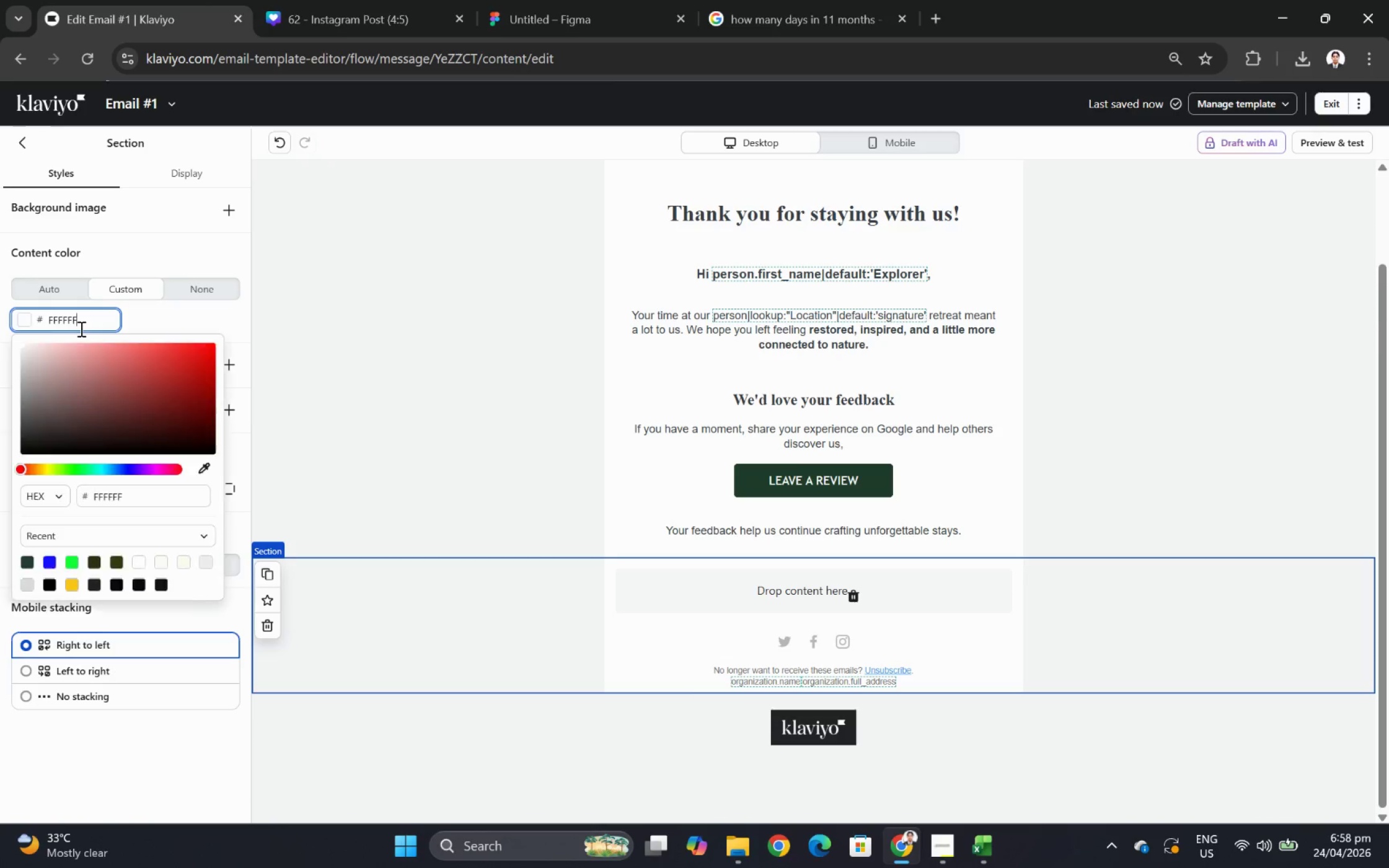 
triple_click([80, 328])
 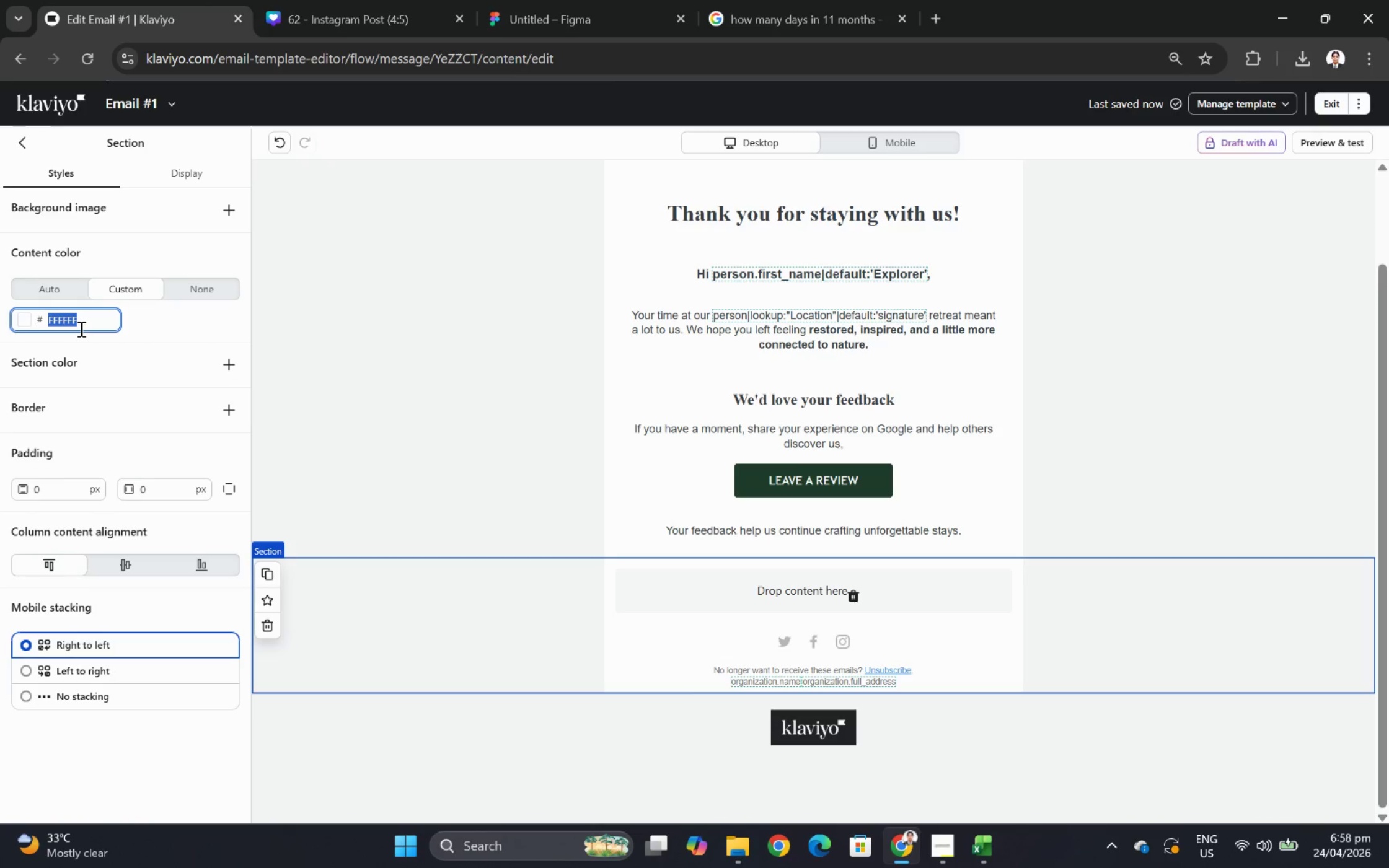 
key(Control+ControlLeft)
 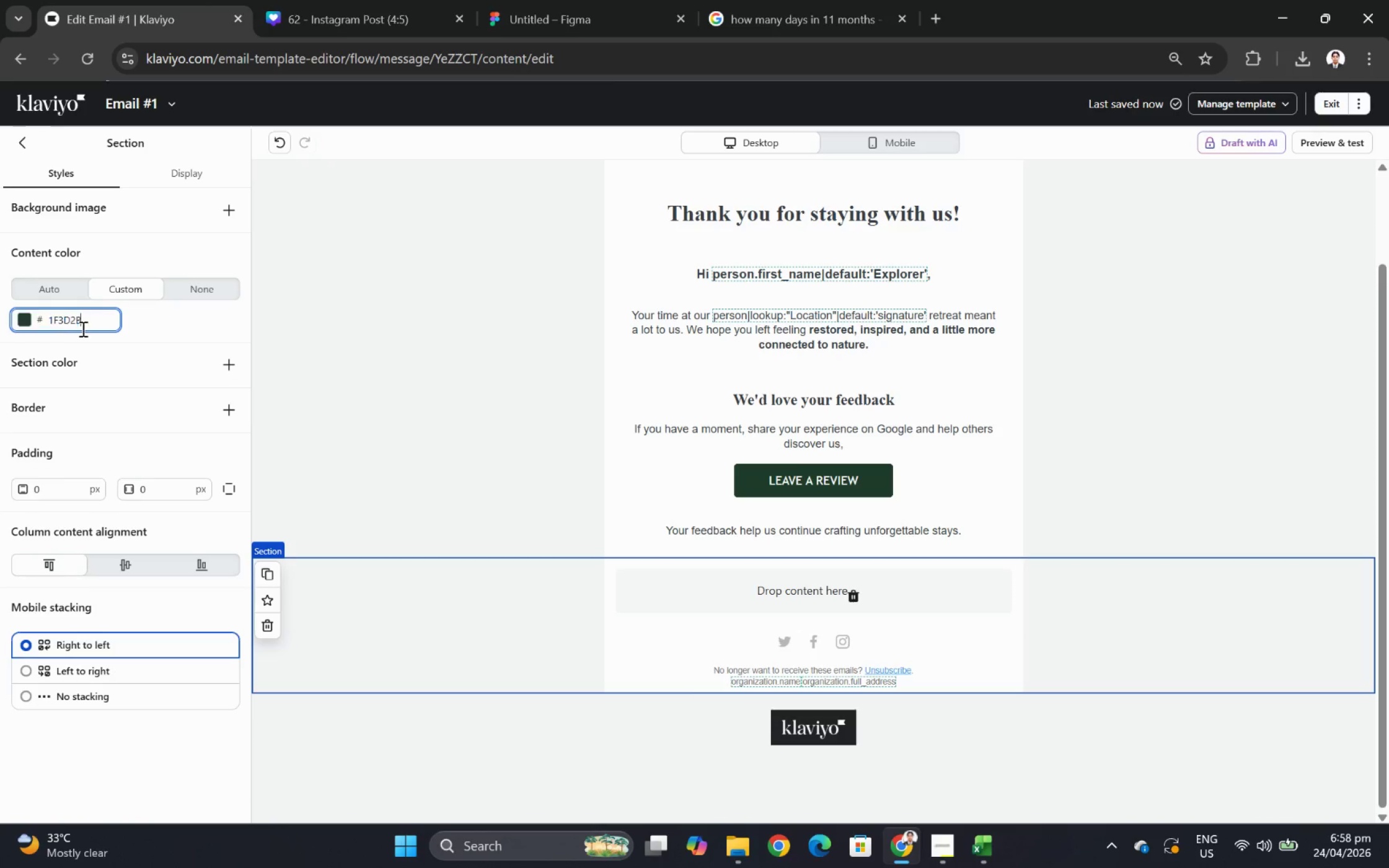 
key(Control+V)
 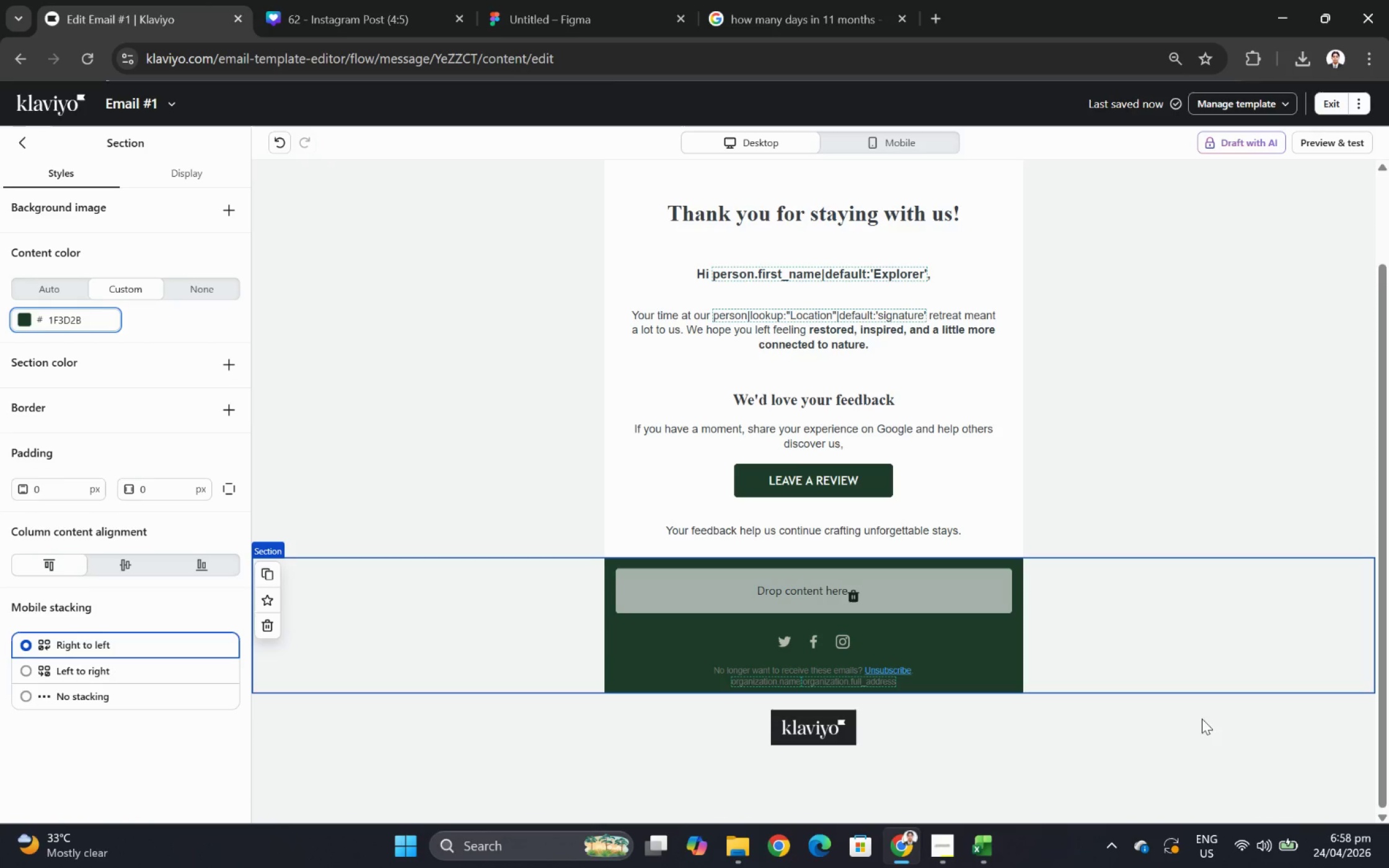 
left_click([1206, 731])
 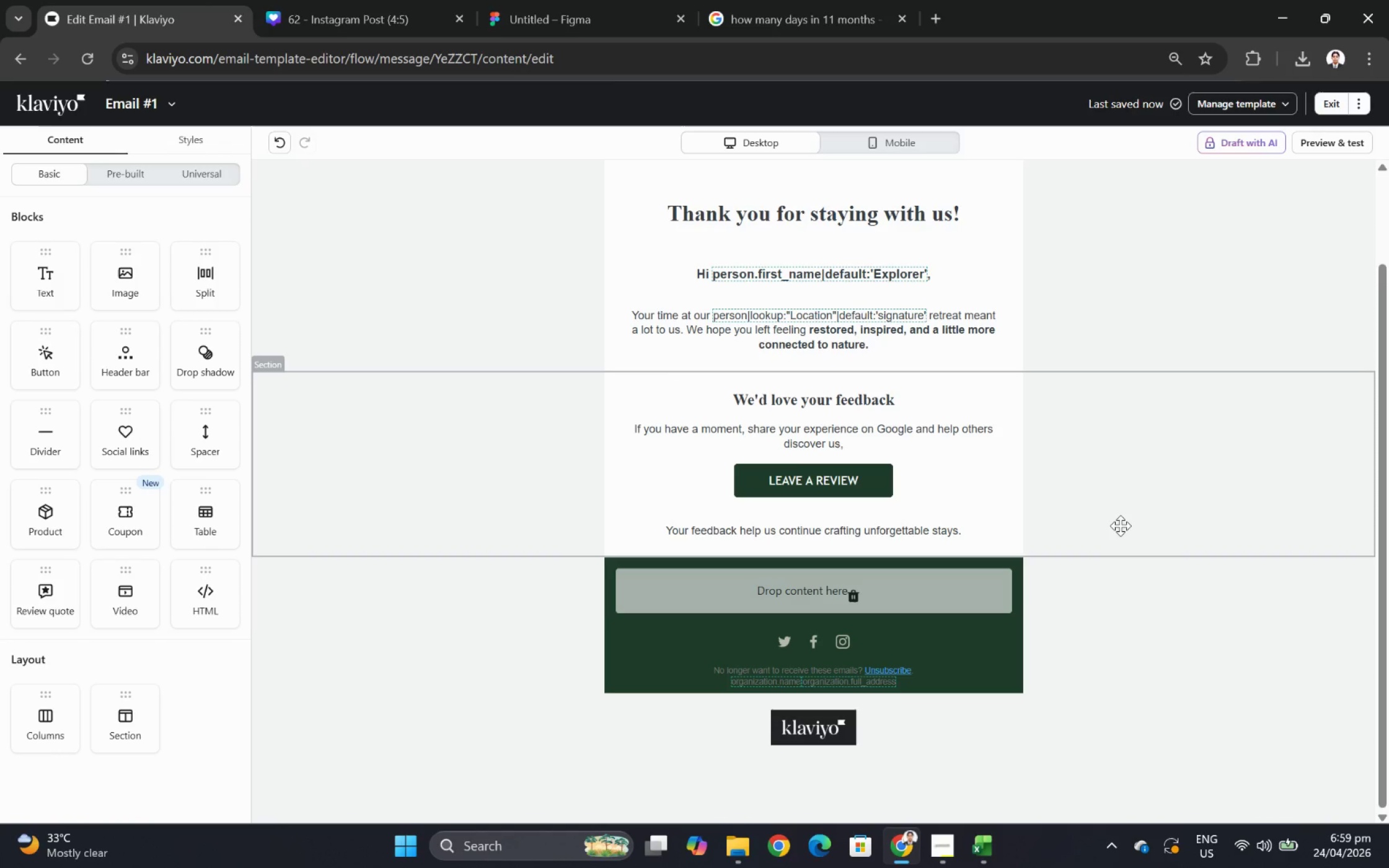 
wait(14.12)
 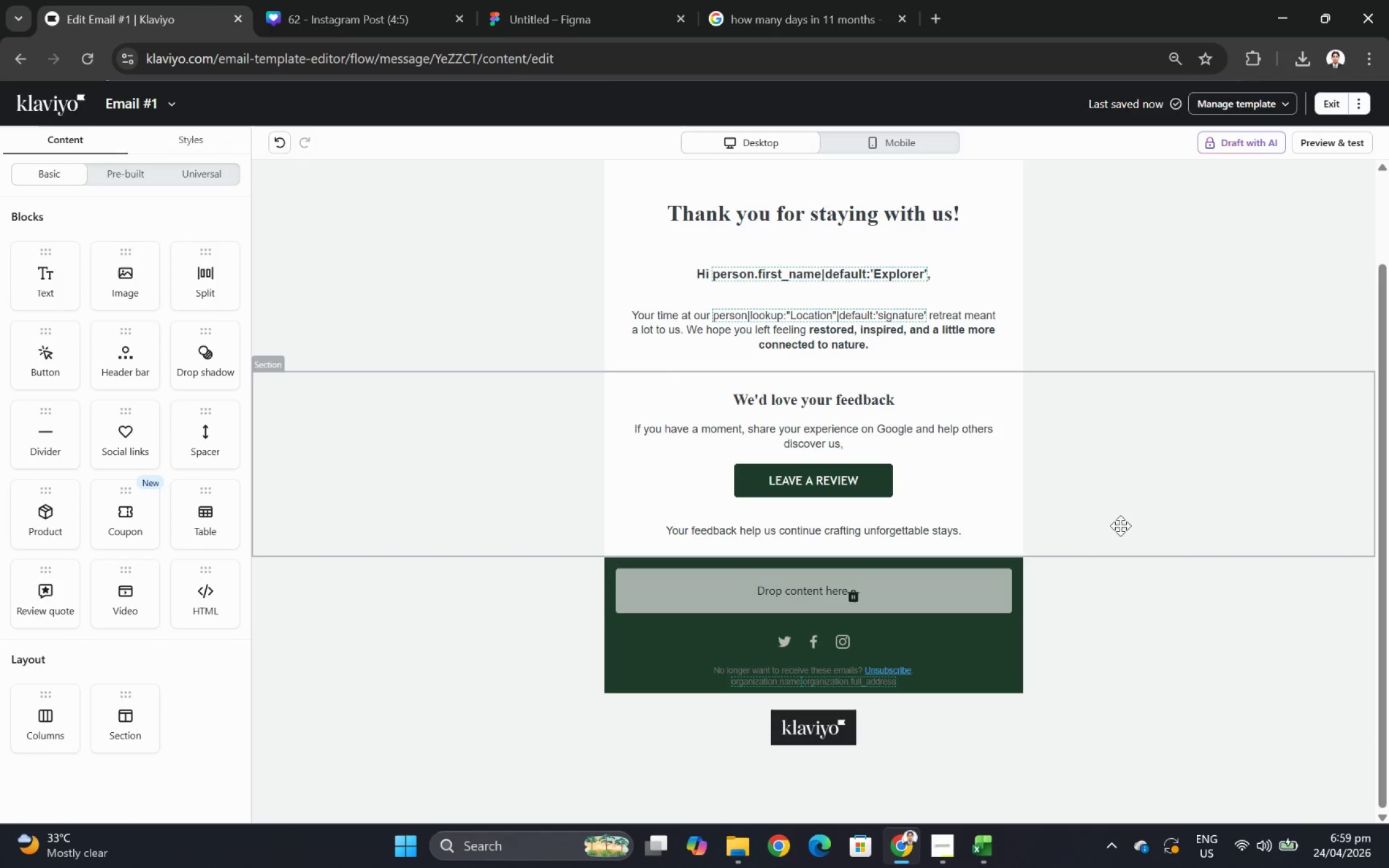 
left_click_drag(start_coordinate=[56, 271], to_coordinate=[858, 592])
 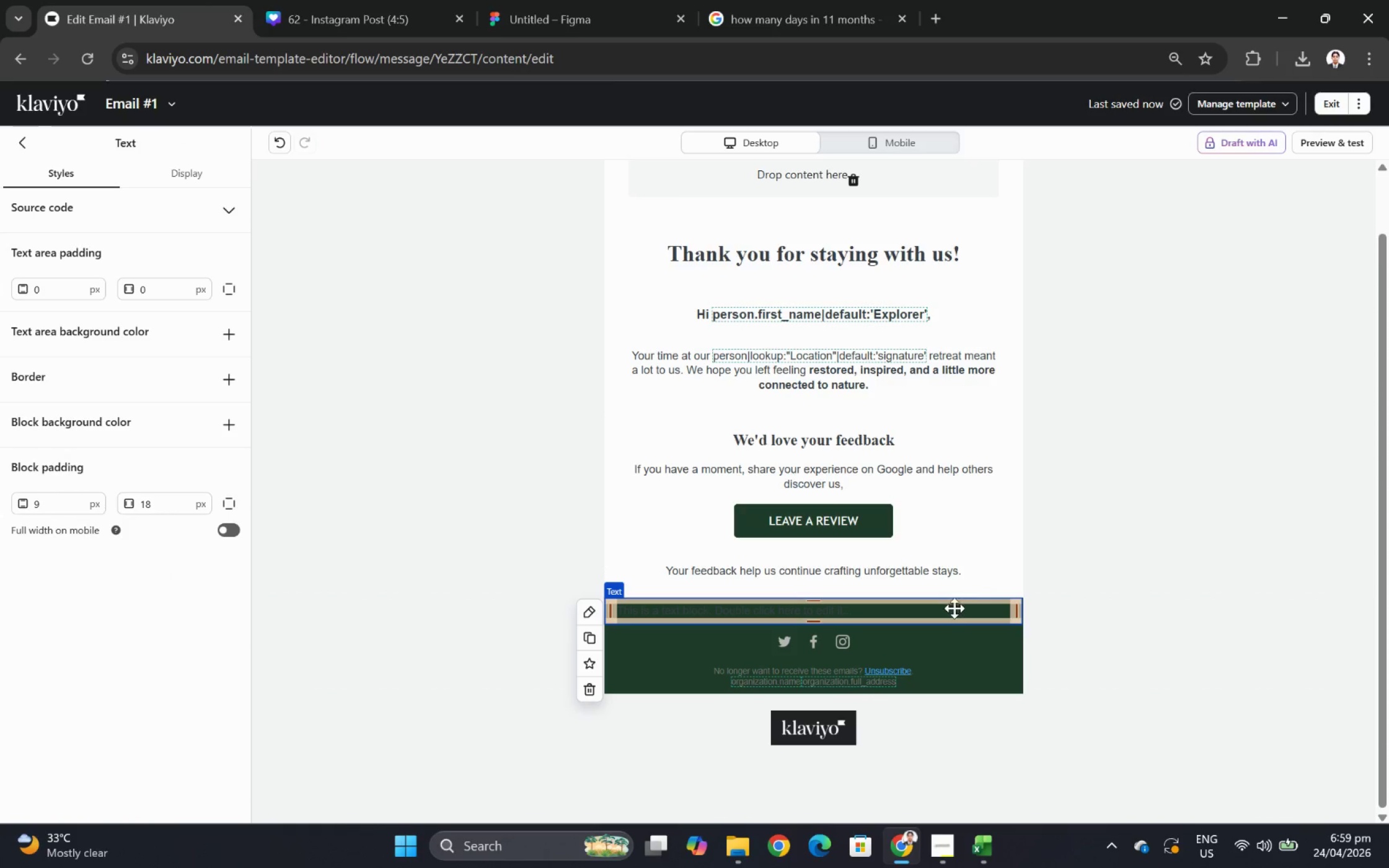 
double_click([953, 610])
 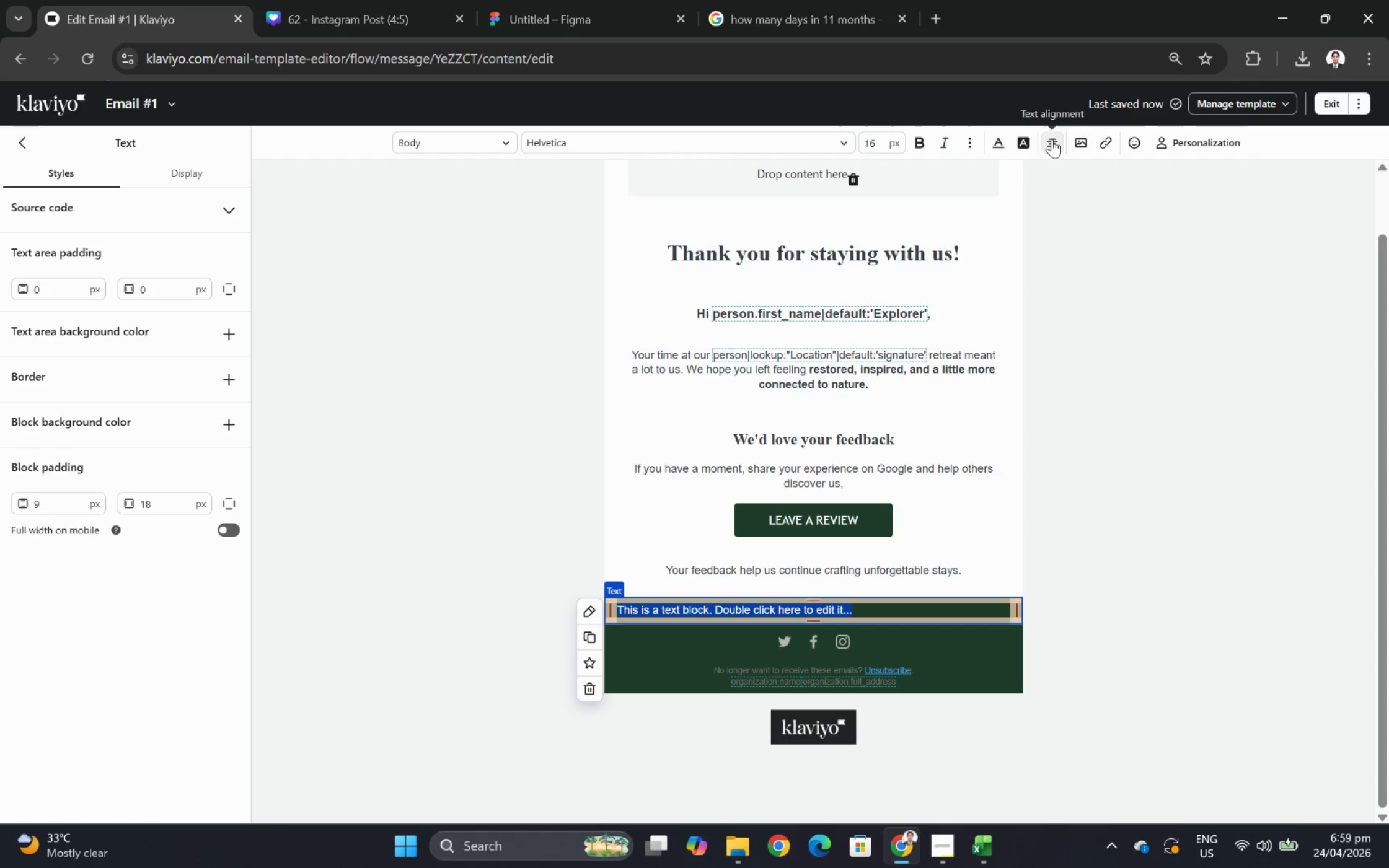 
left_click([1083, 173])
 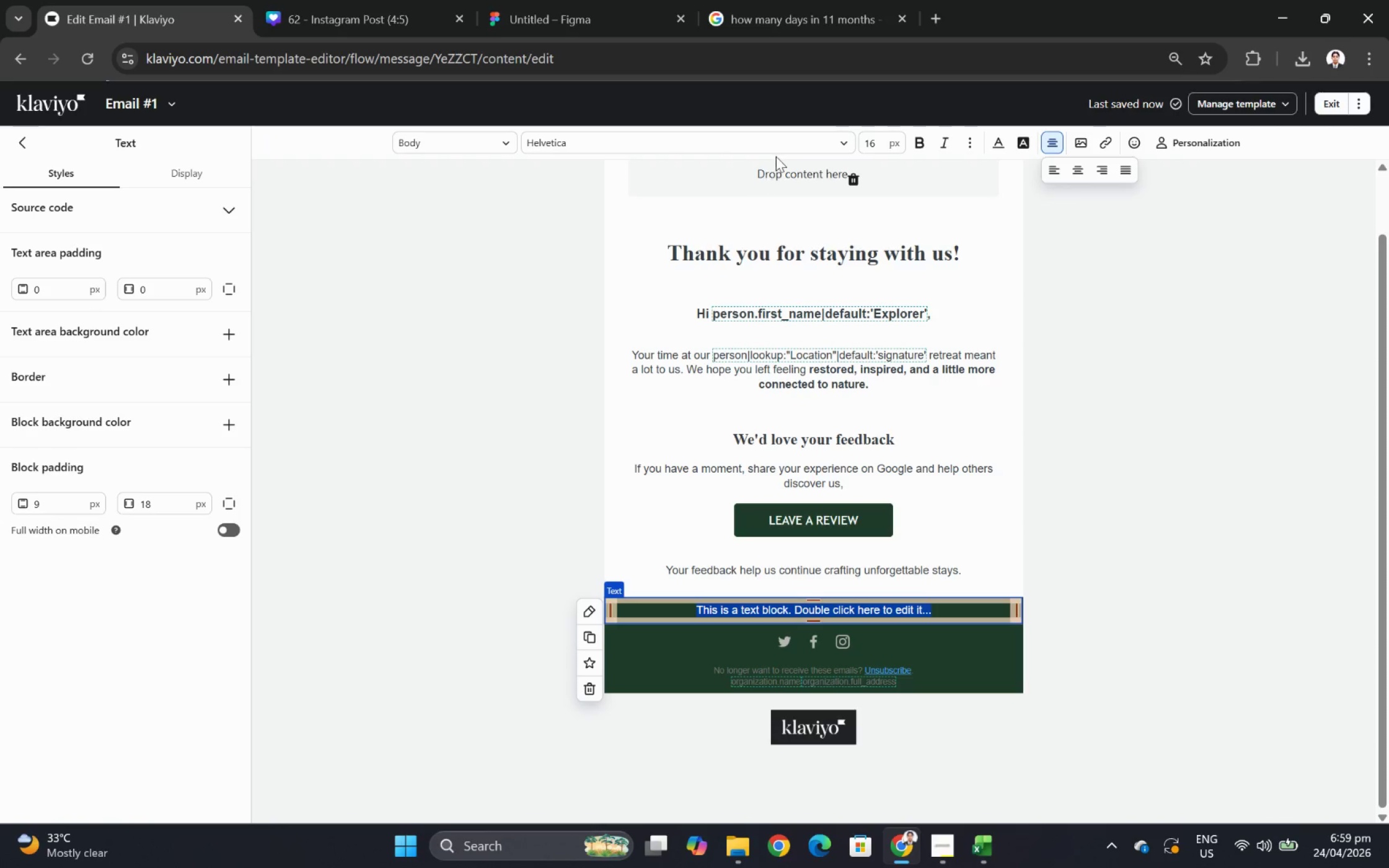 
left_click([791, 130])
 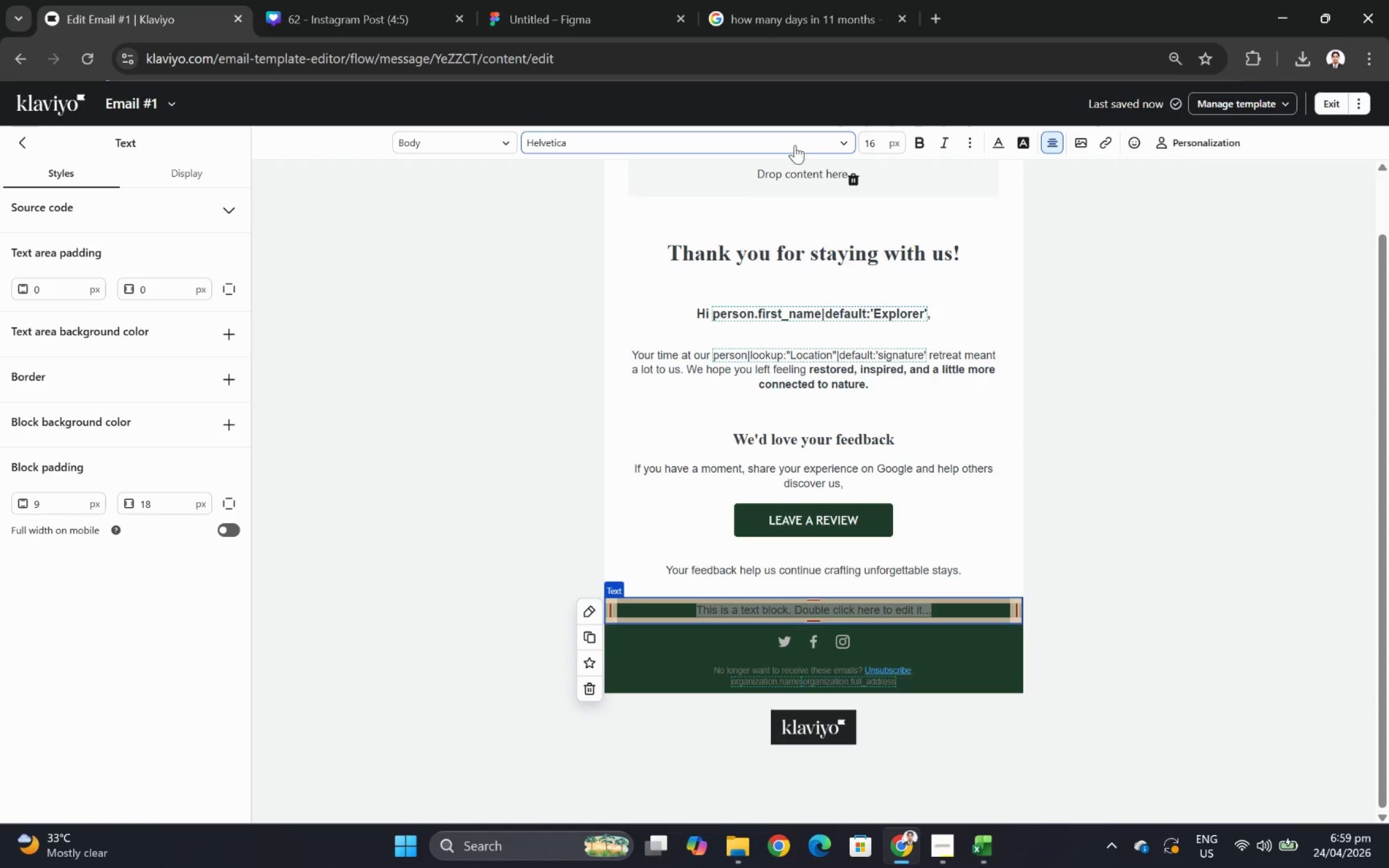 
left_click([795, 145])
 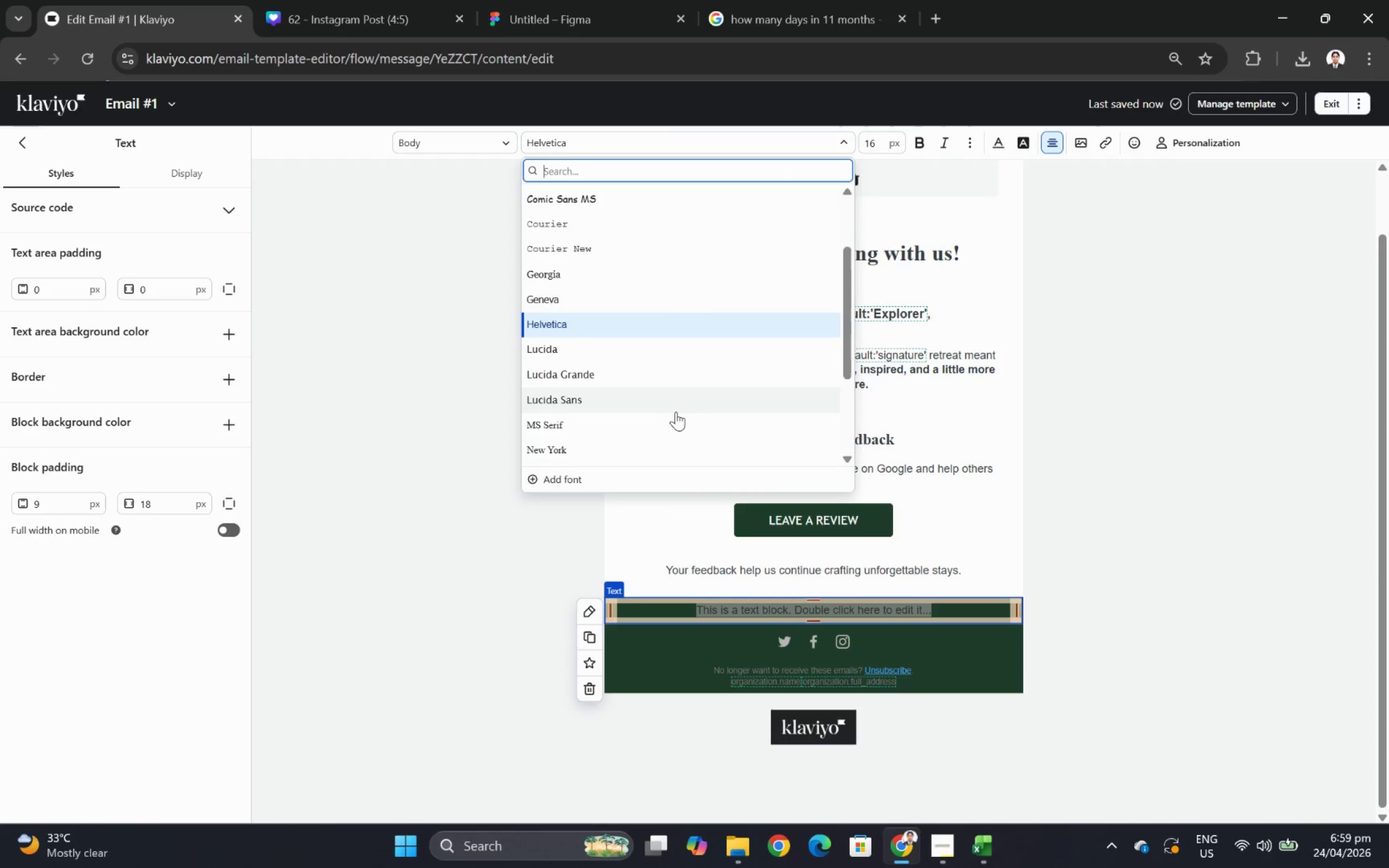 
scroll: coordinate [689, 414], scroll_direction: down, amount: 4.0
 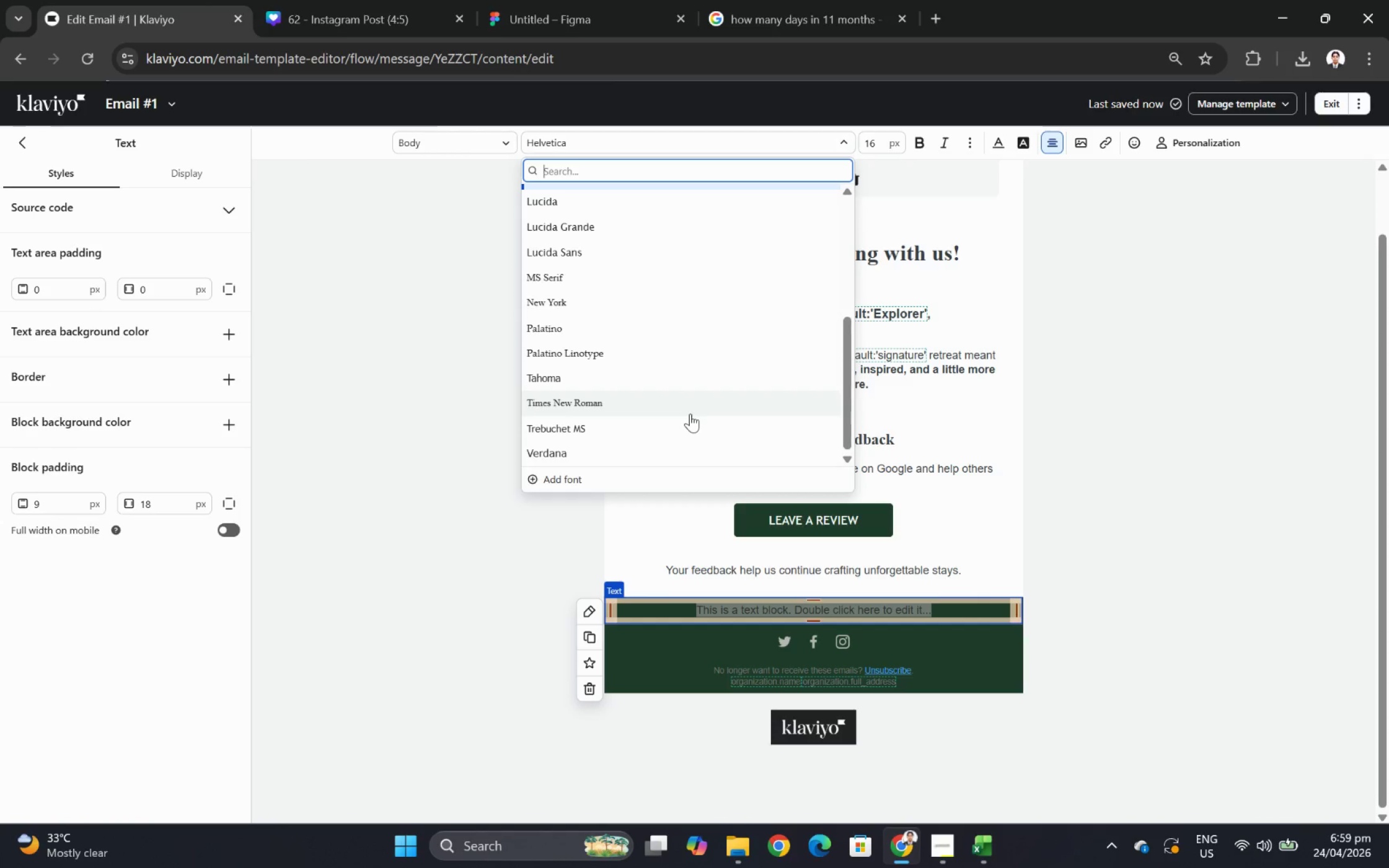 
wait(5.17)
 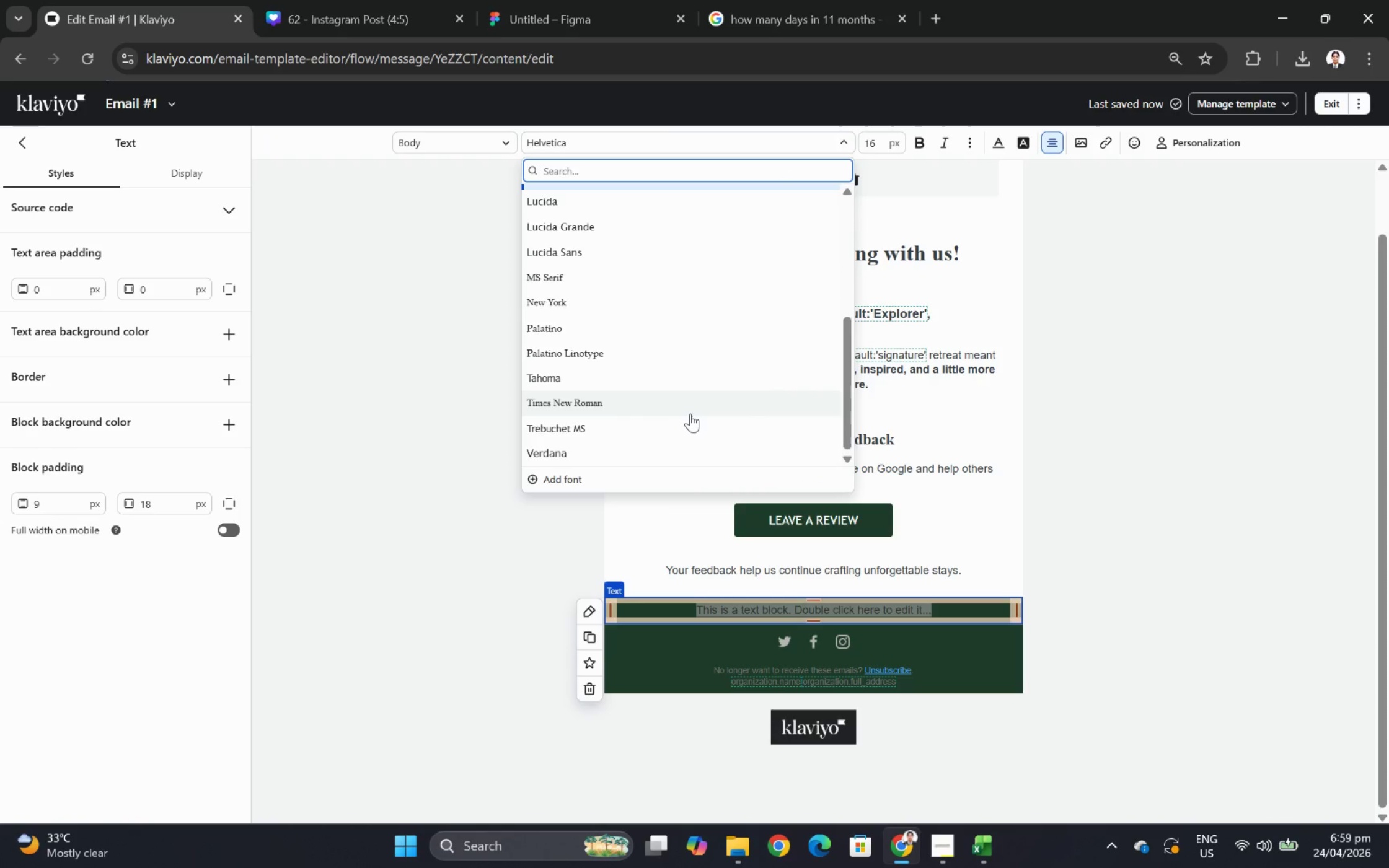 
scroll: coordinate [712, 410], scroll_direction: up, amount: 4.0
 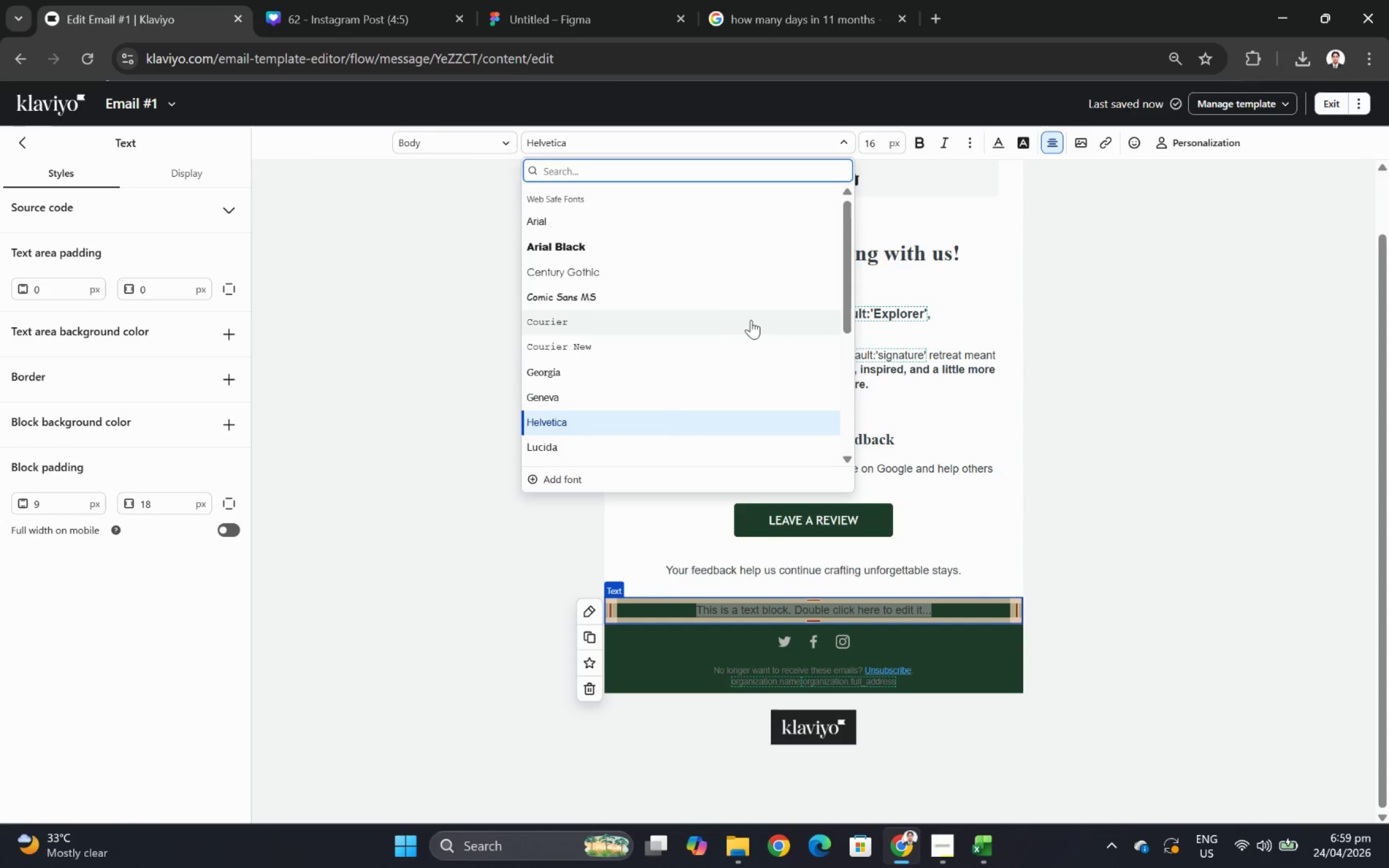 
scroll: coordinate [763, 304], scroll_direction: none, amount: 0.0
 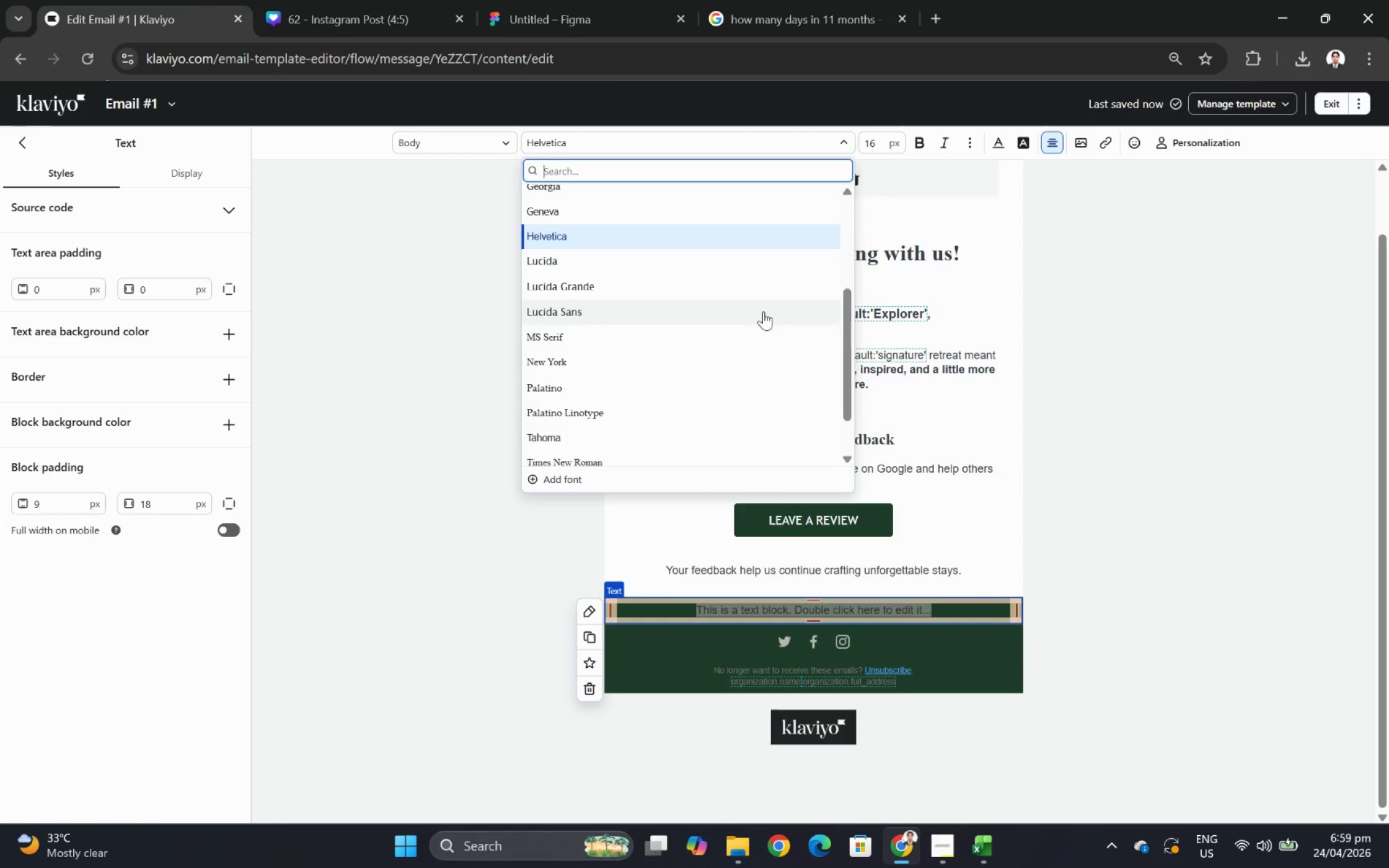 
scroll: coordinate [763, 311], scroll_direction: up, amount: 3.0
 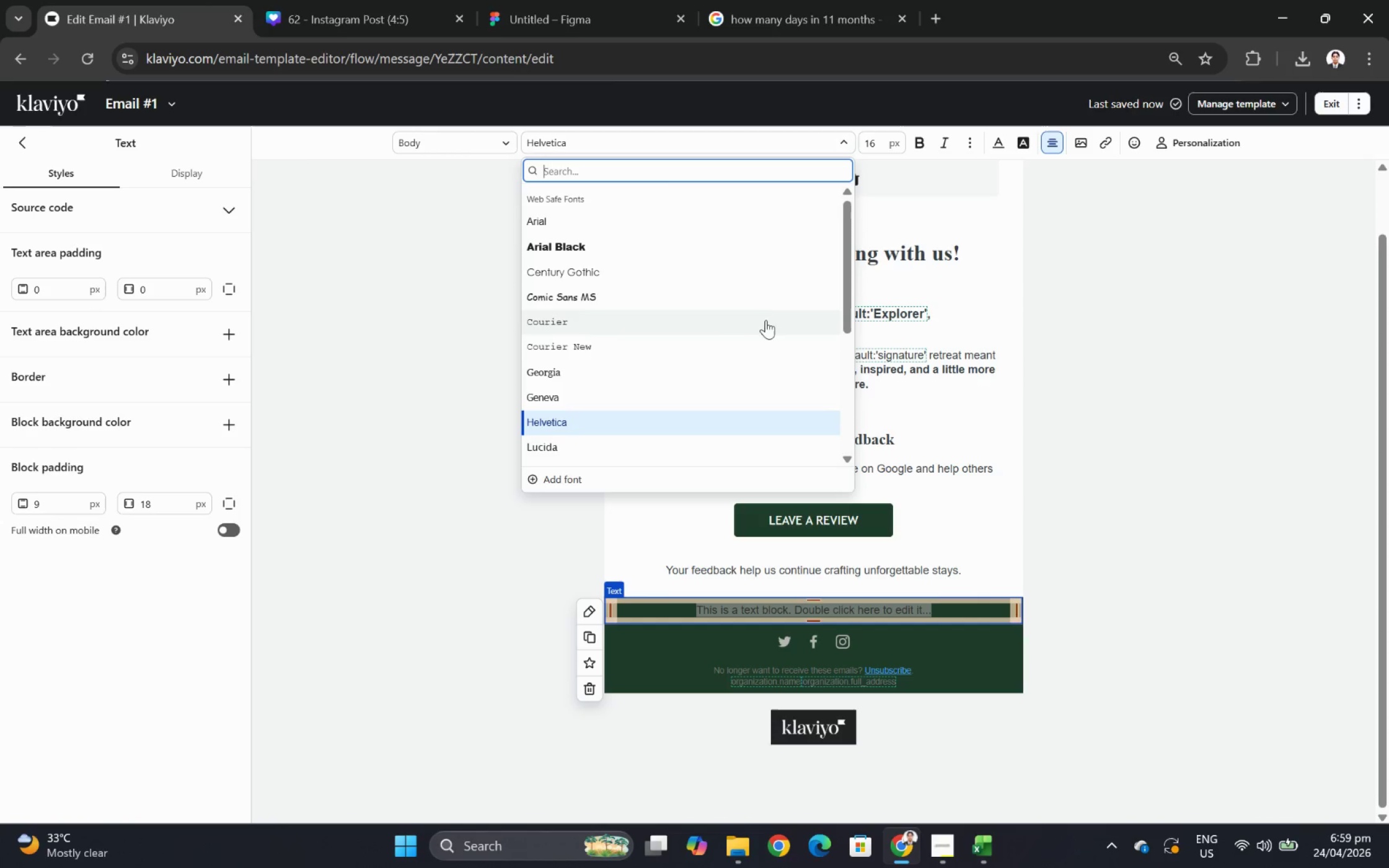 
scroll: coordinate [769, 331], scroll_direction: down, amount: 4.0
 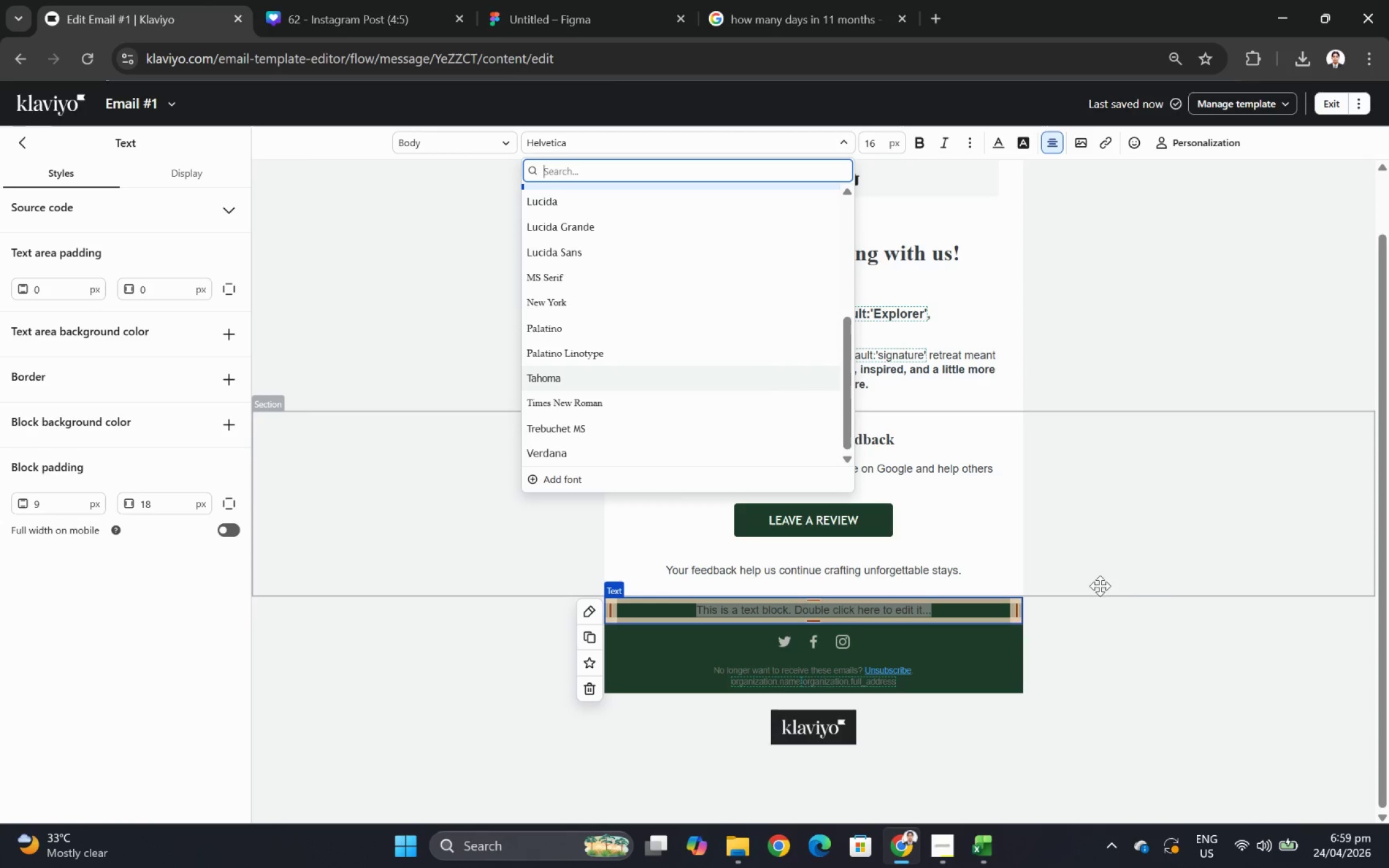 
left_click([1121, 595])
 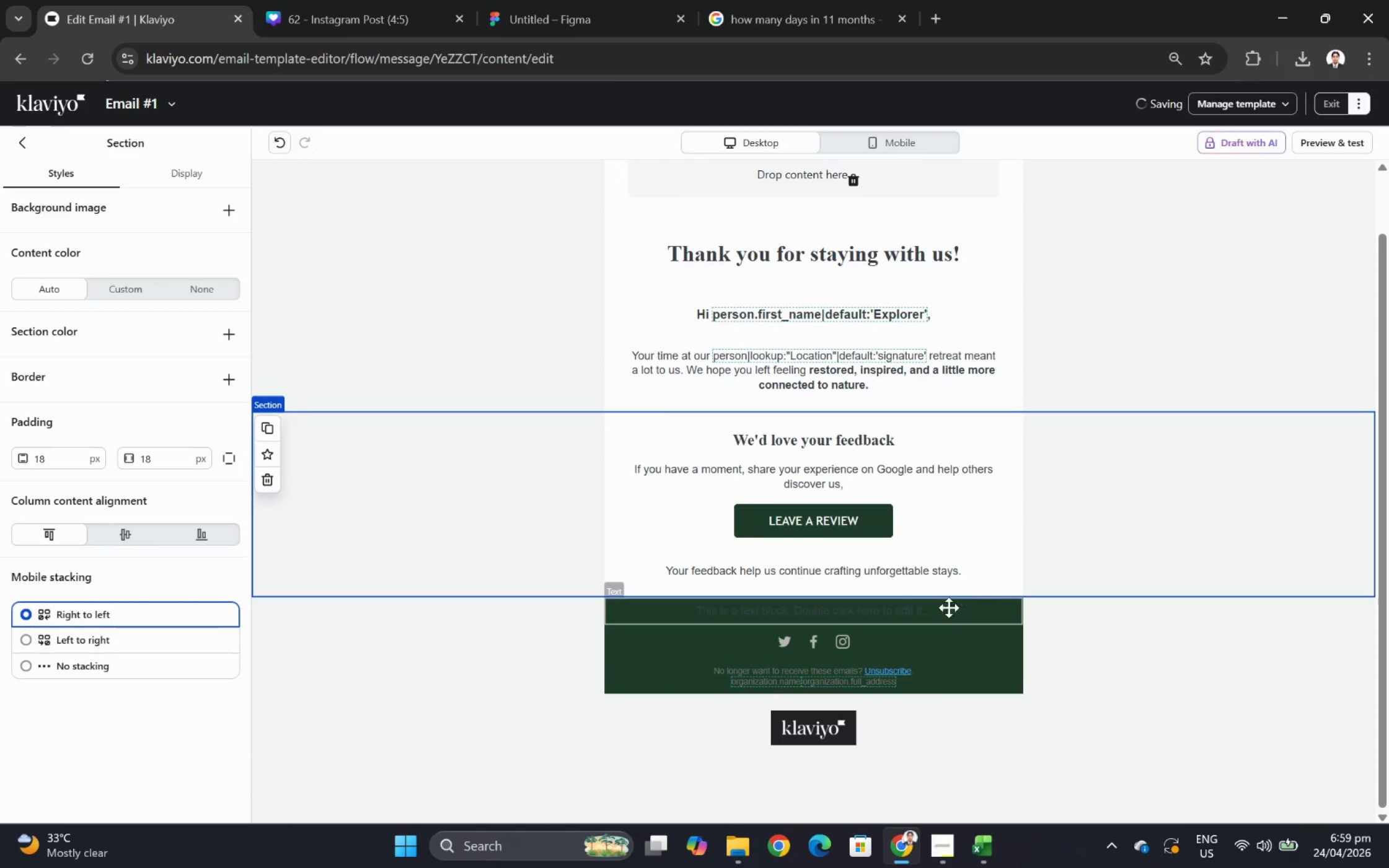 
left_click([937, 615])
 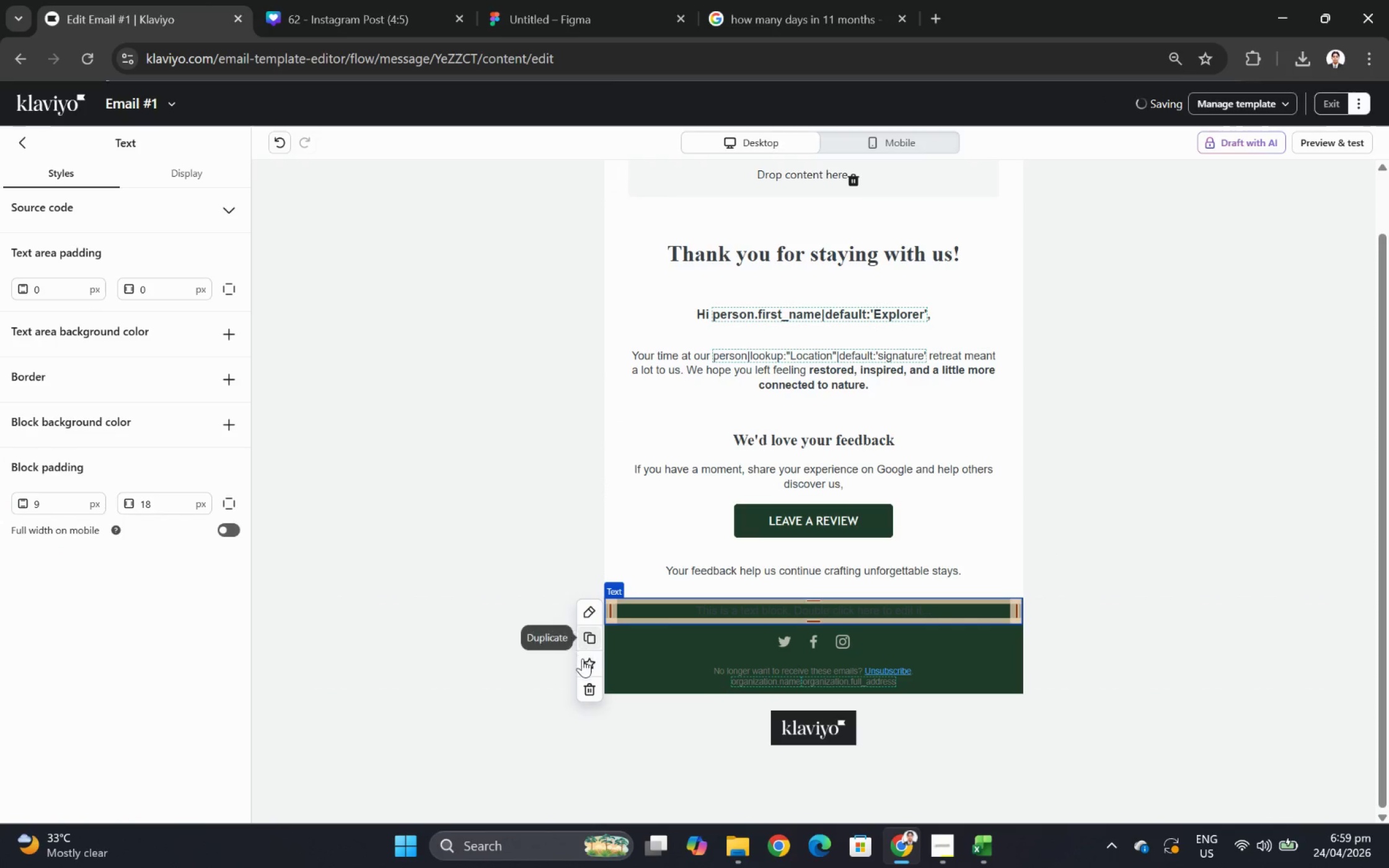 
left_click([591, 685])
 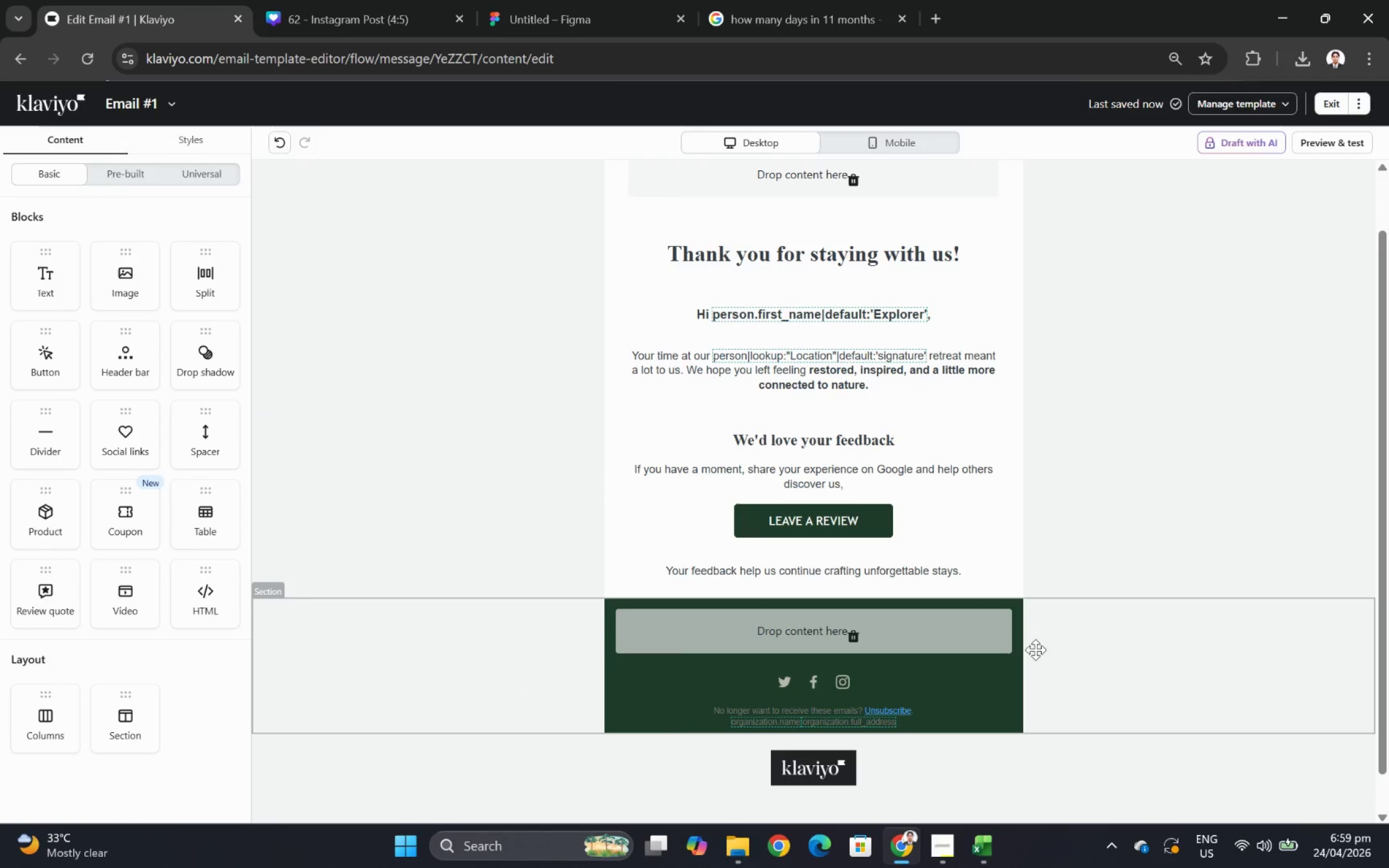 
left_click([1149, 633])
 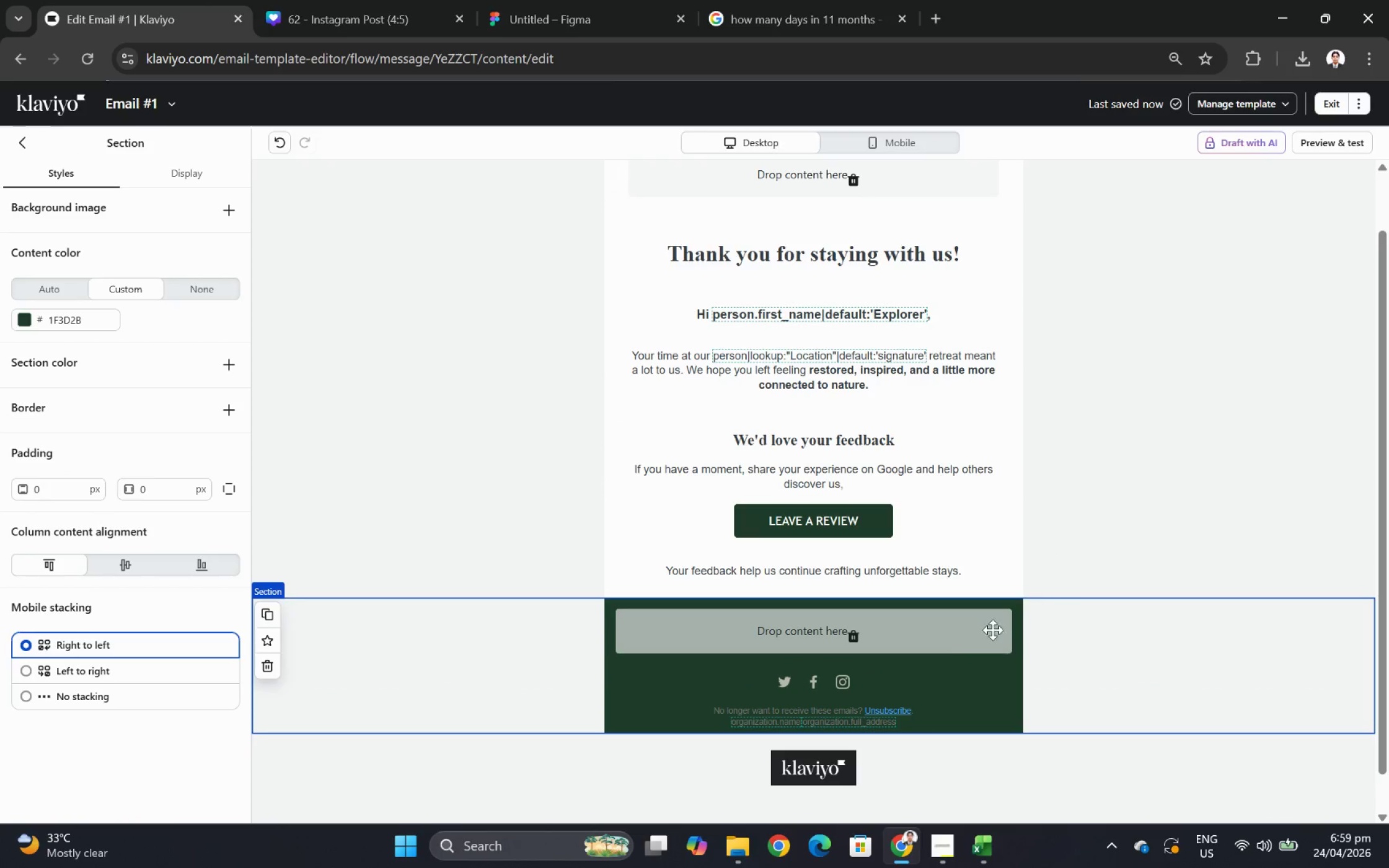 
left_click([883, 685])
 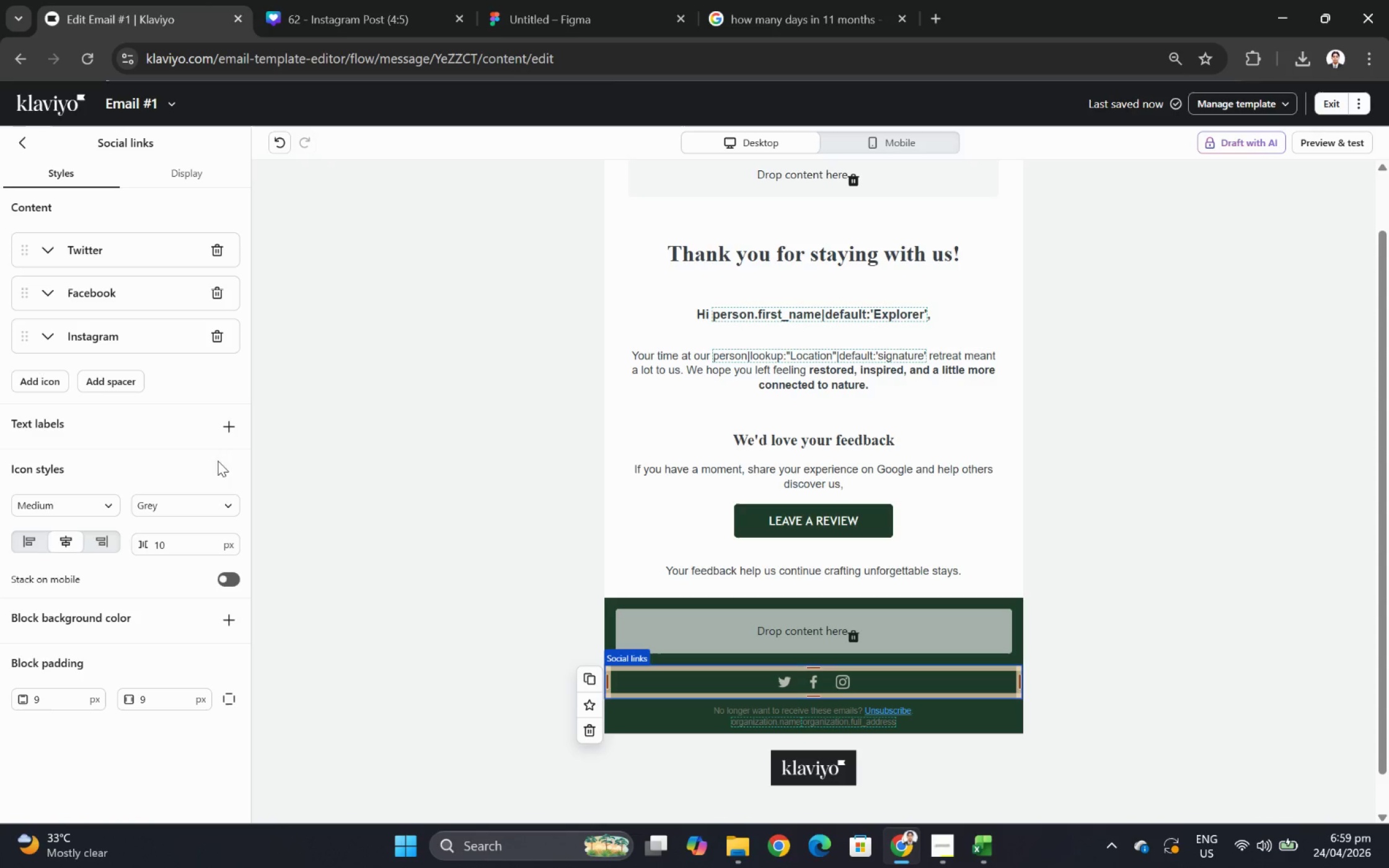 
left_click([228, 507])
 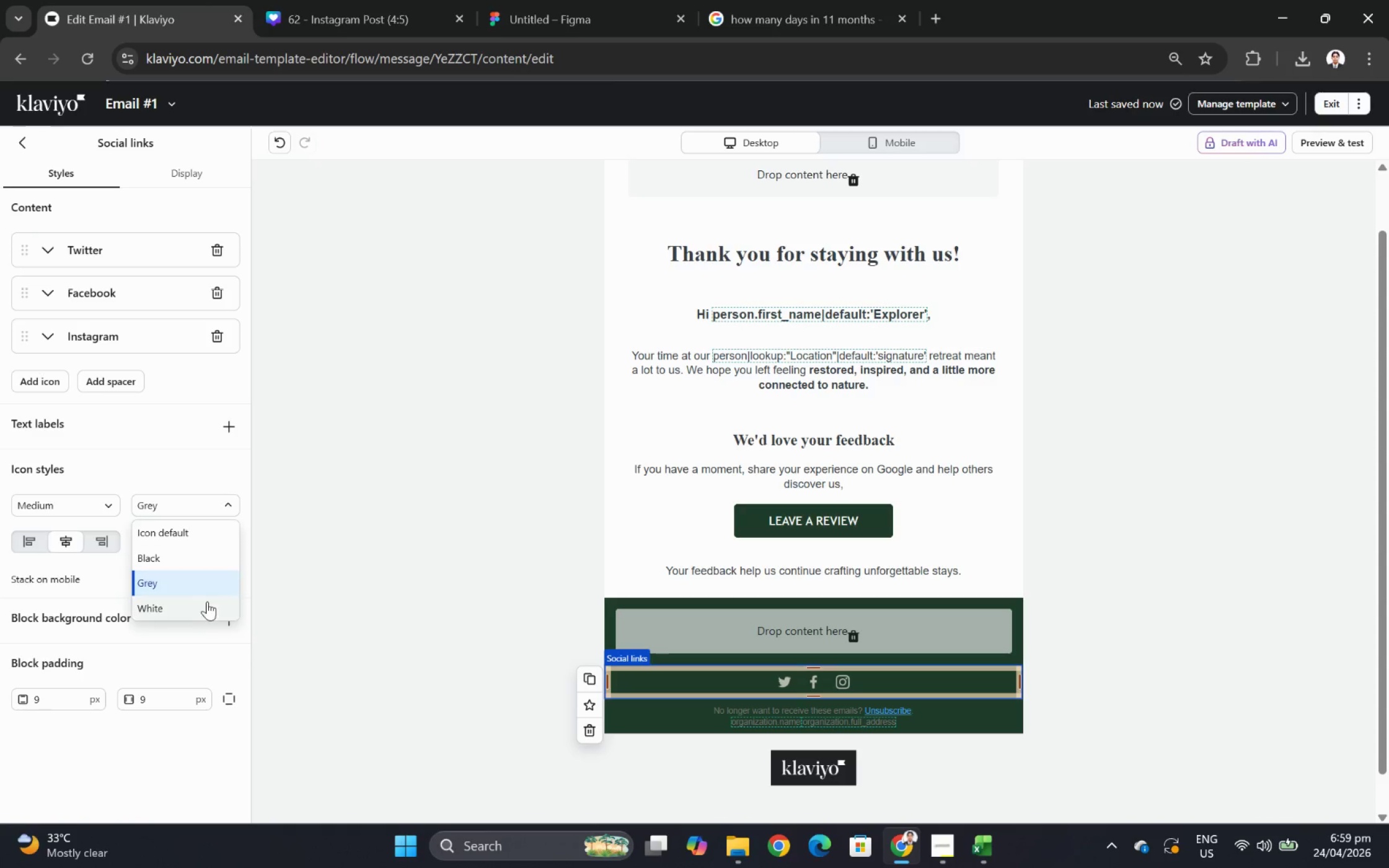 
left_click([207, 609])
 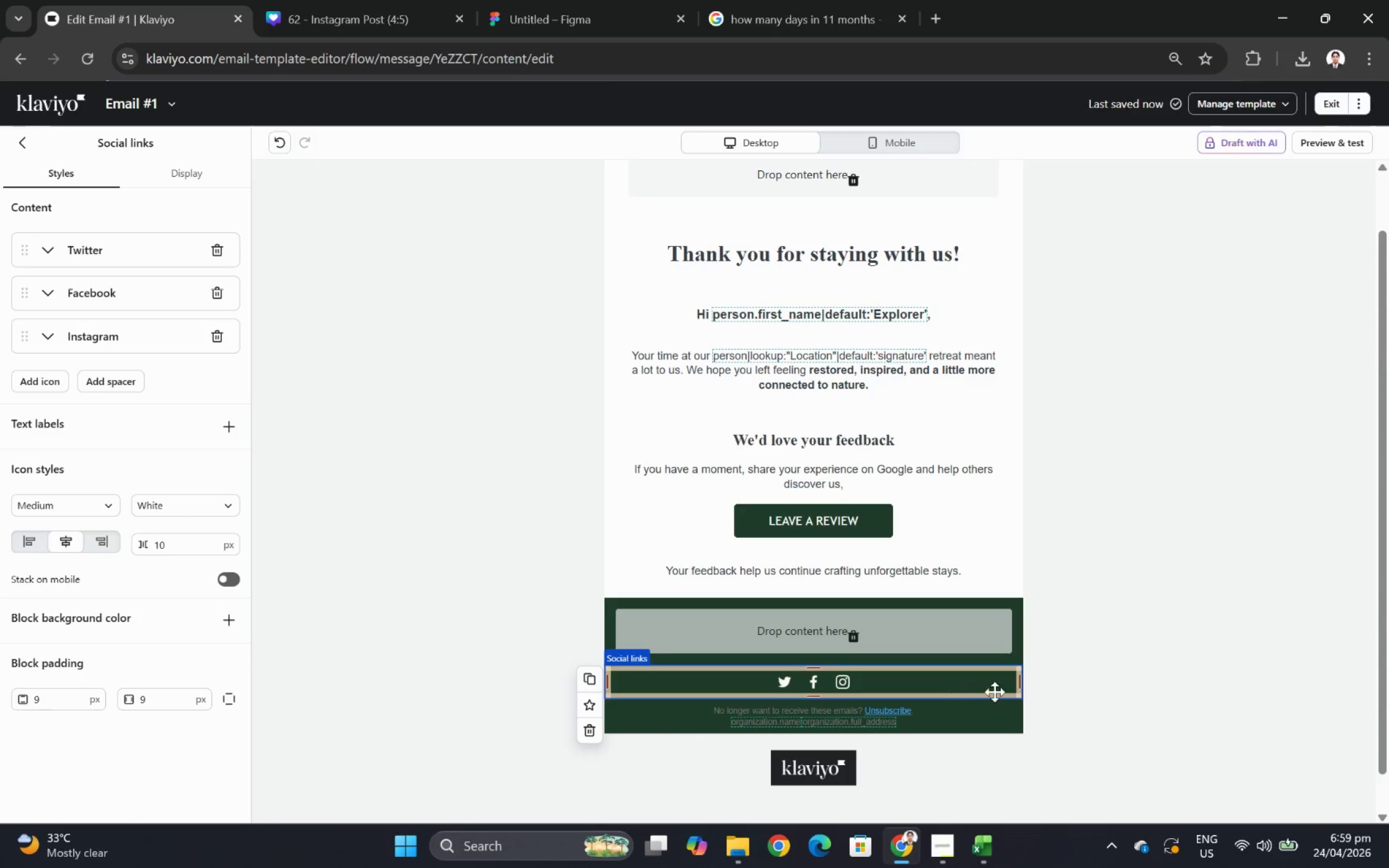 
left_click([1121, 677])
 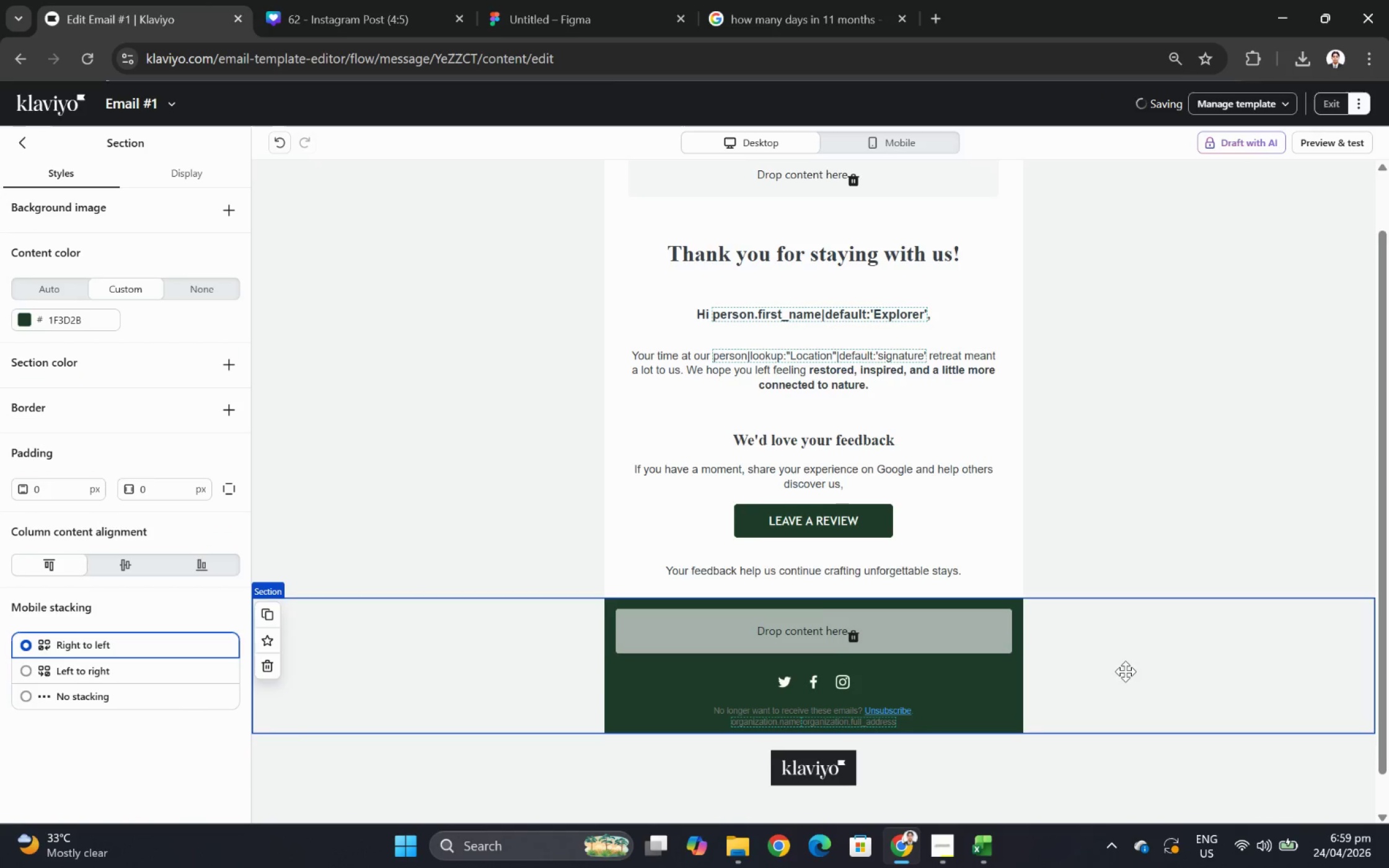 
scroll: coordinate [1125, 671], scroll_direction: down, amount: 2.0
 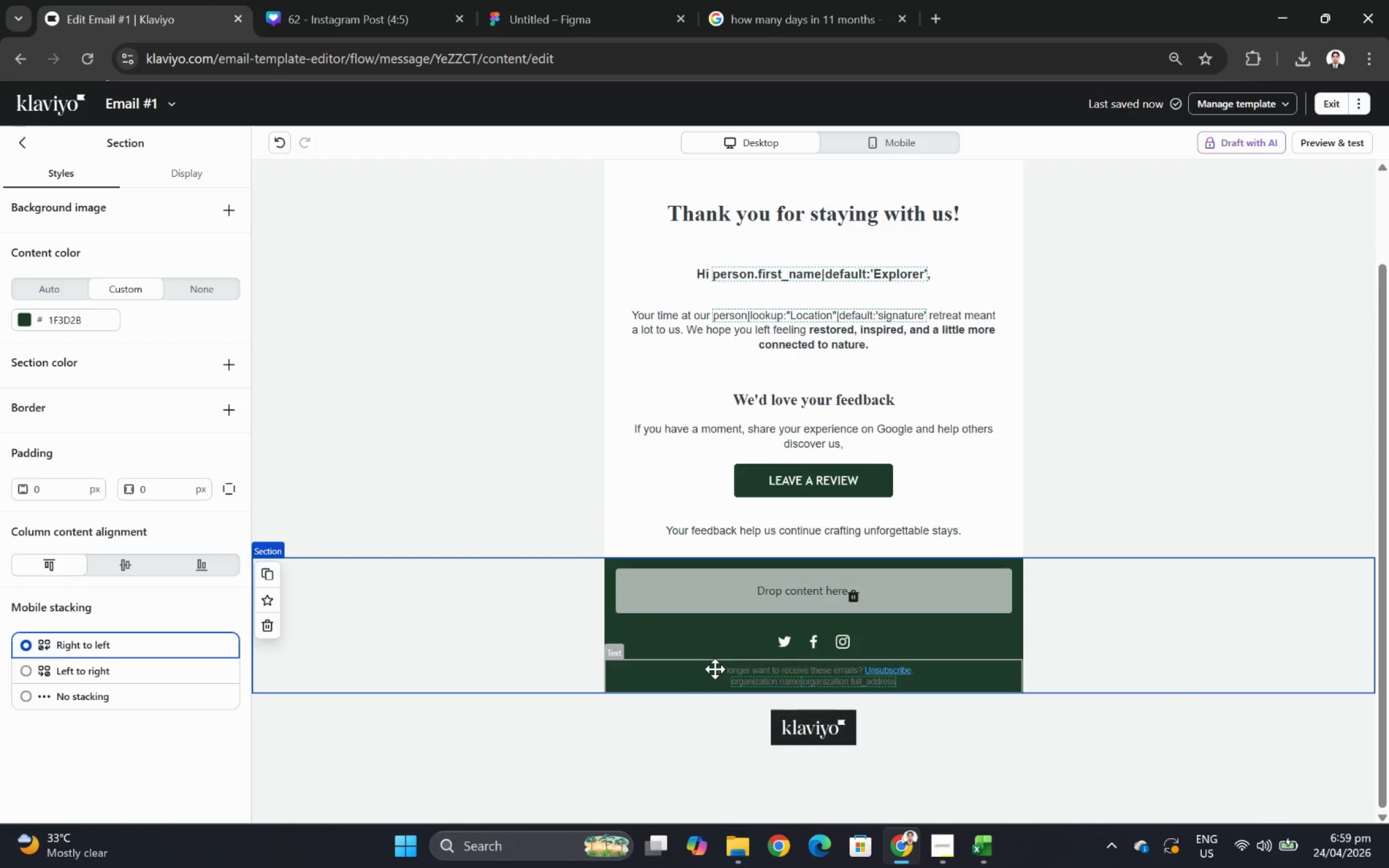 
left_click_drag(start_coordinate=[715, 669], to_coordinate=[718, 685])
 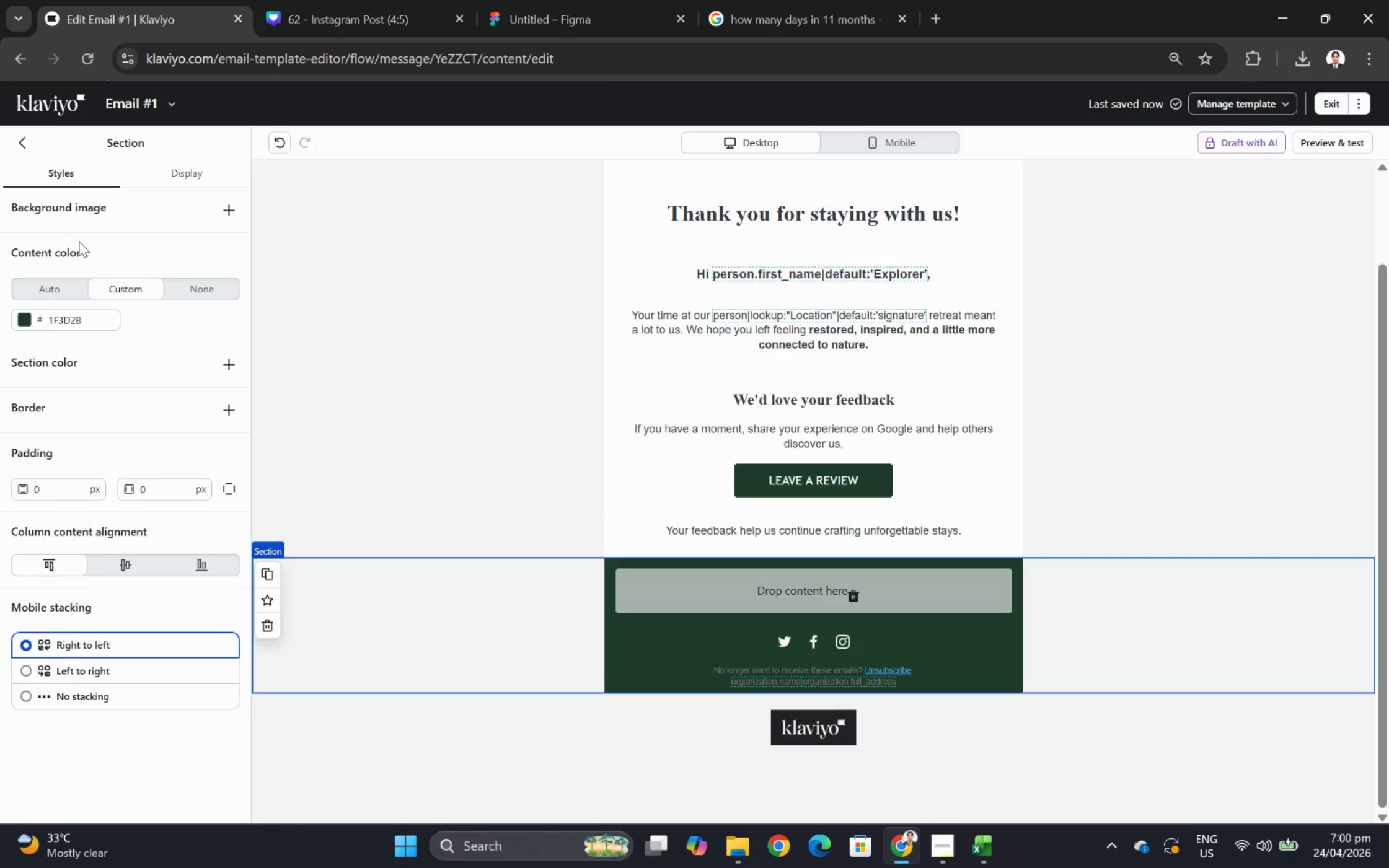 
left_click([22, 144])
 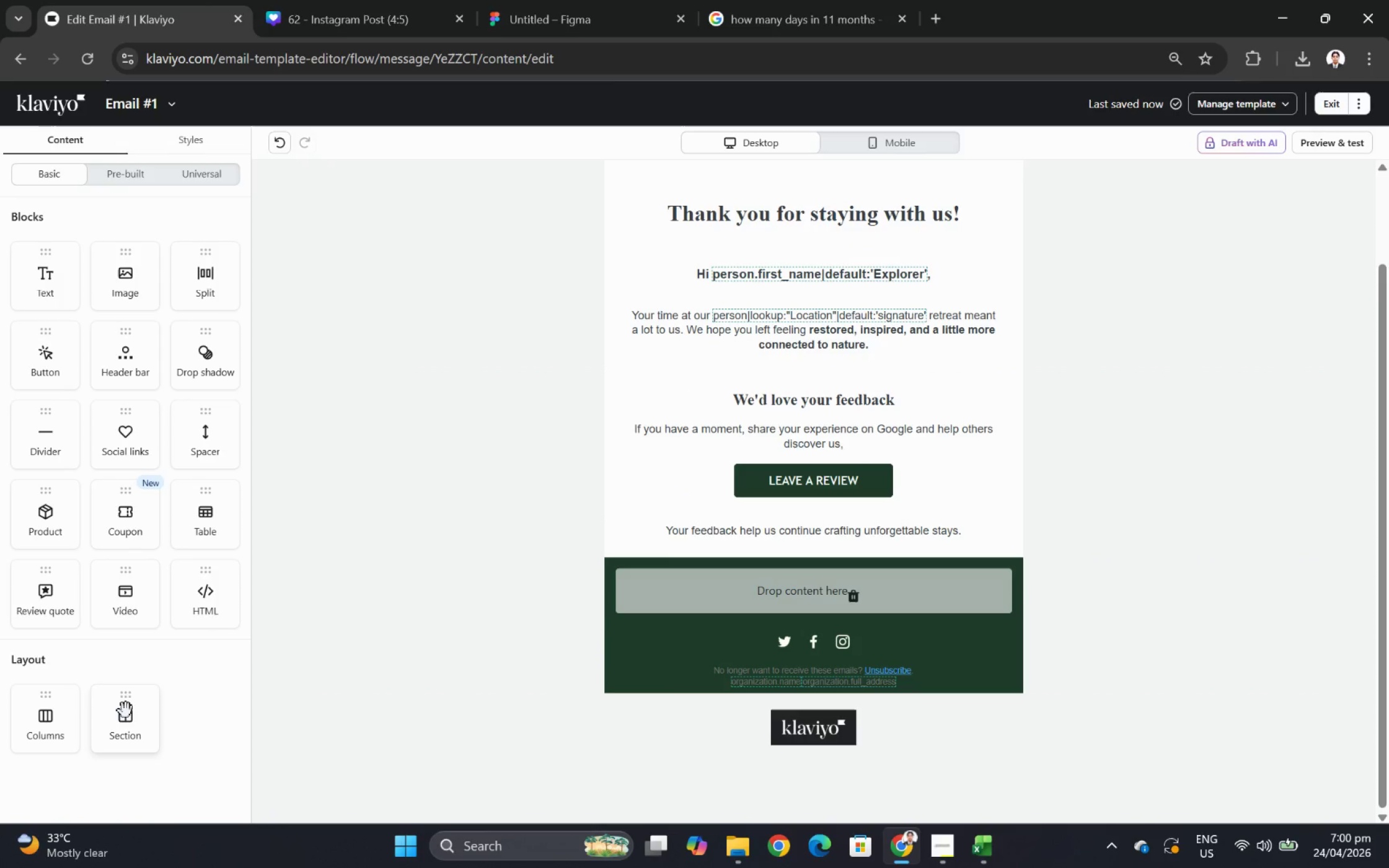 
left_click_drag(start_coordinate=[130, 715], to_coordinate=[588, 664])
 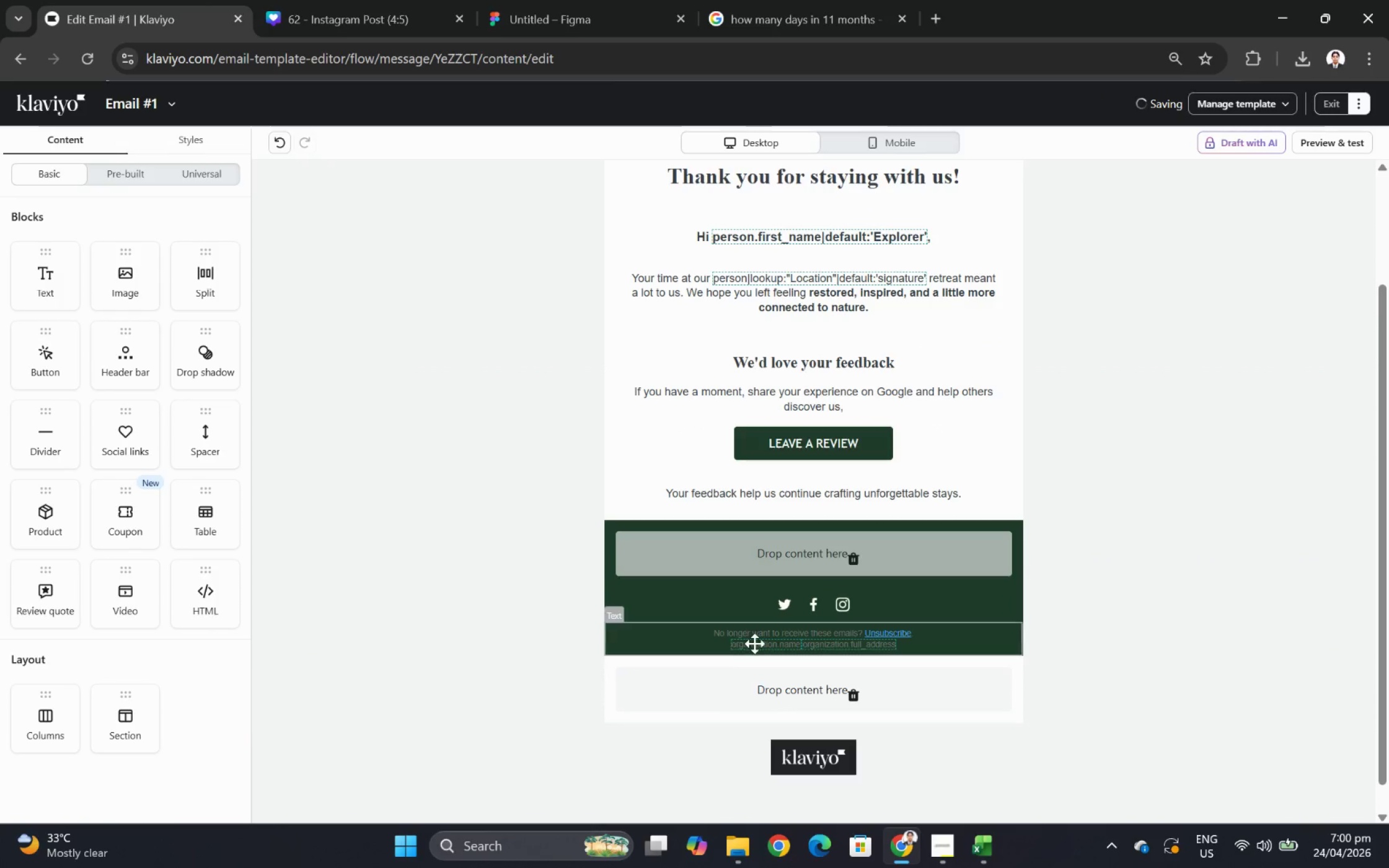 
left_click_drag(start_coordinate=[760, 638], to_coordinate=[765, 667])
 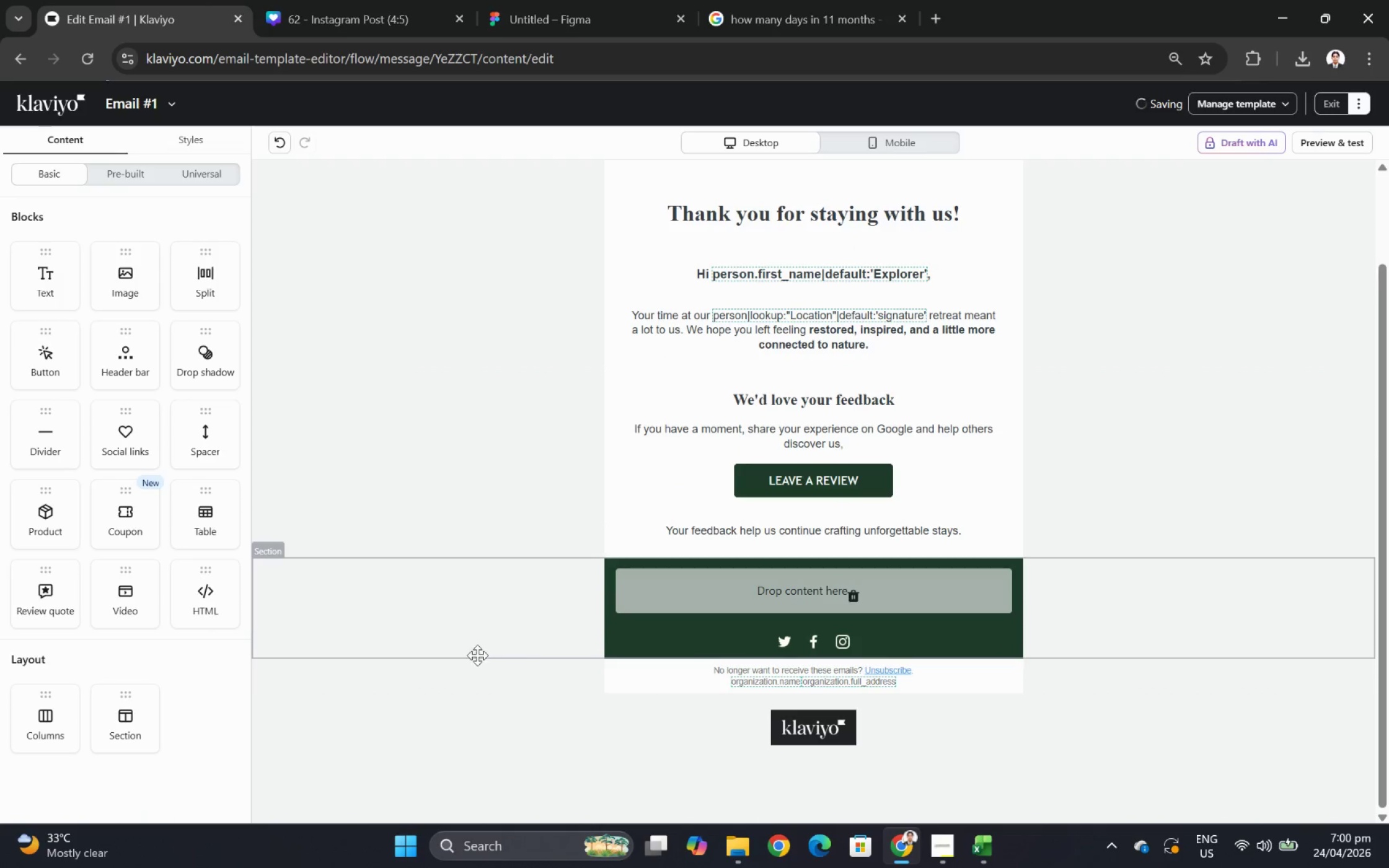 
left_click([475, 676])
 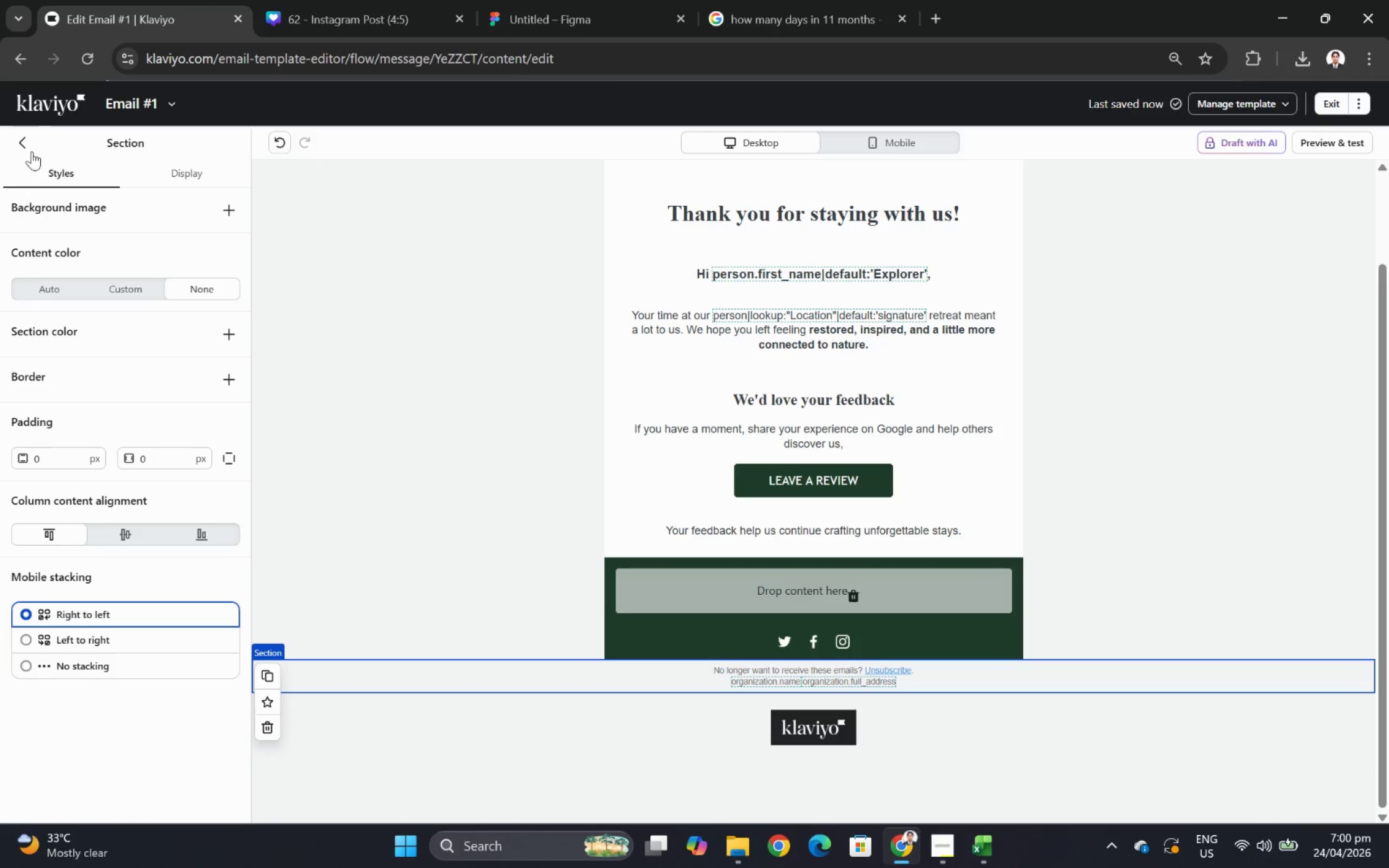 
wait(6.85)
 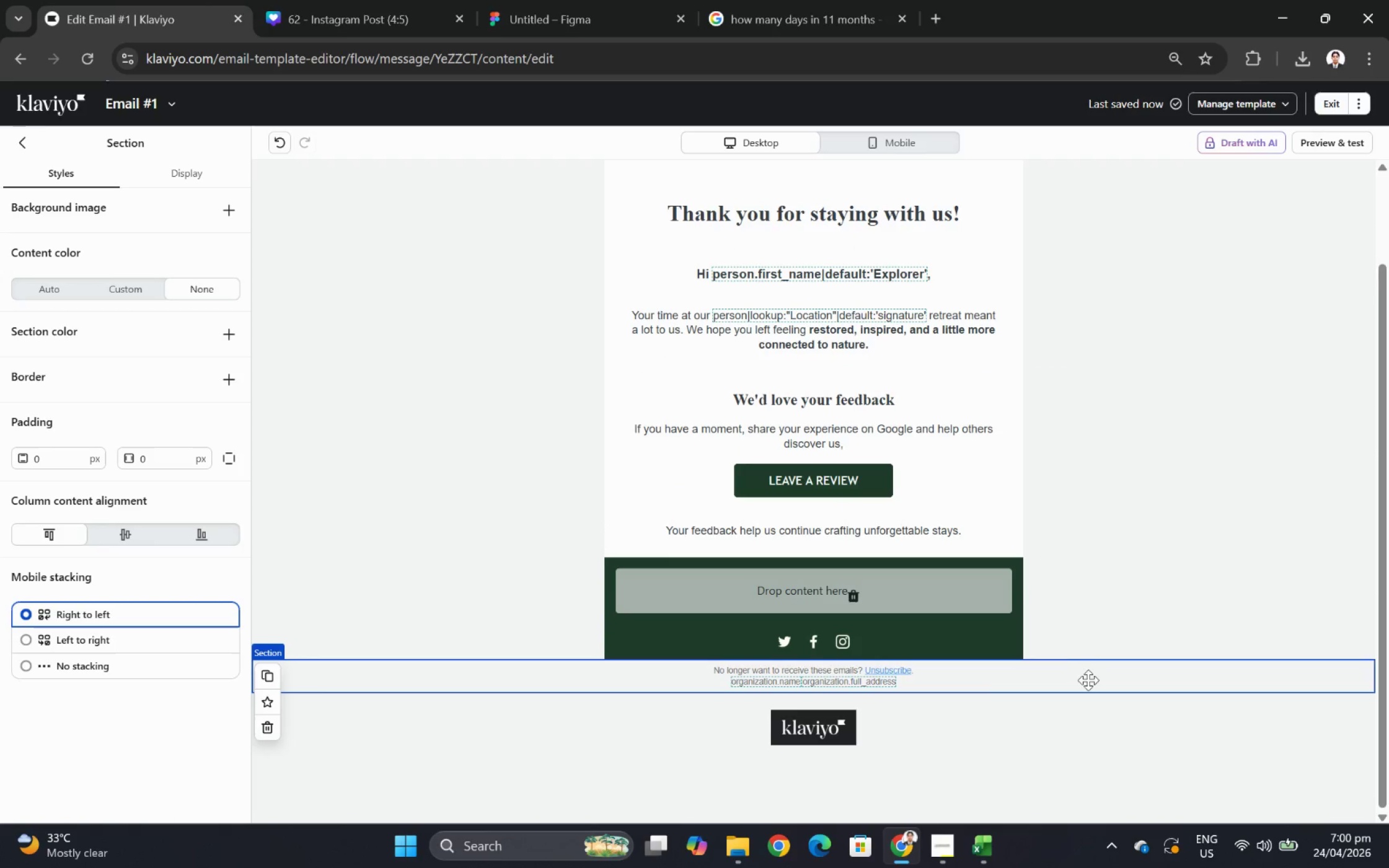 
left_click([227, 457])
 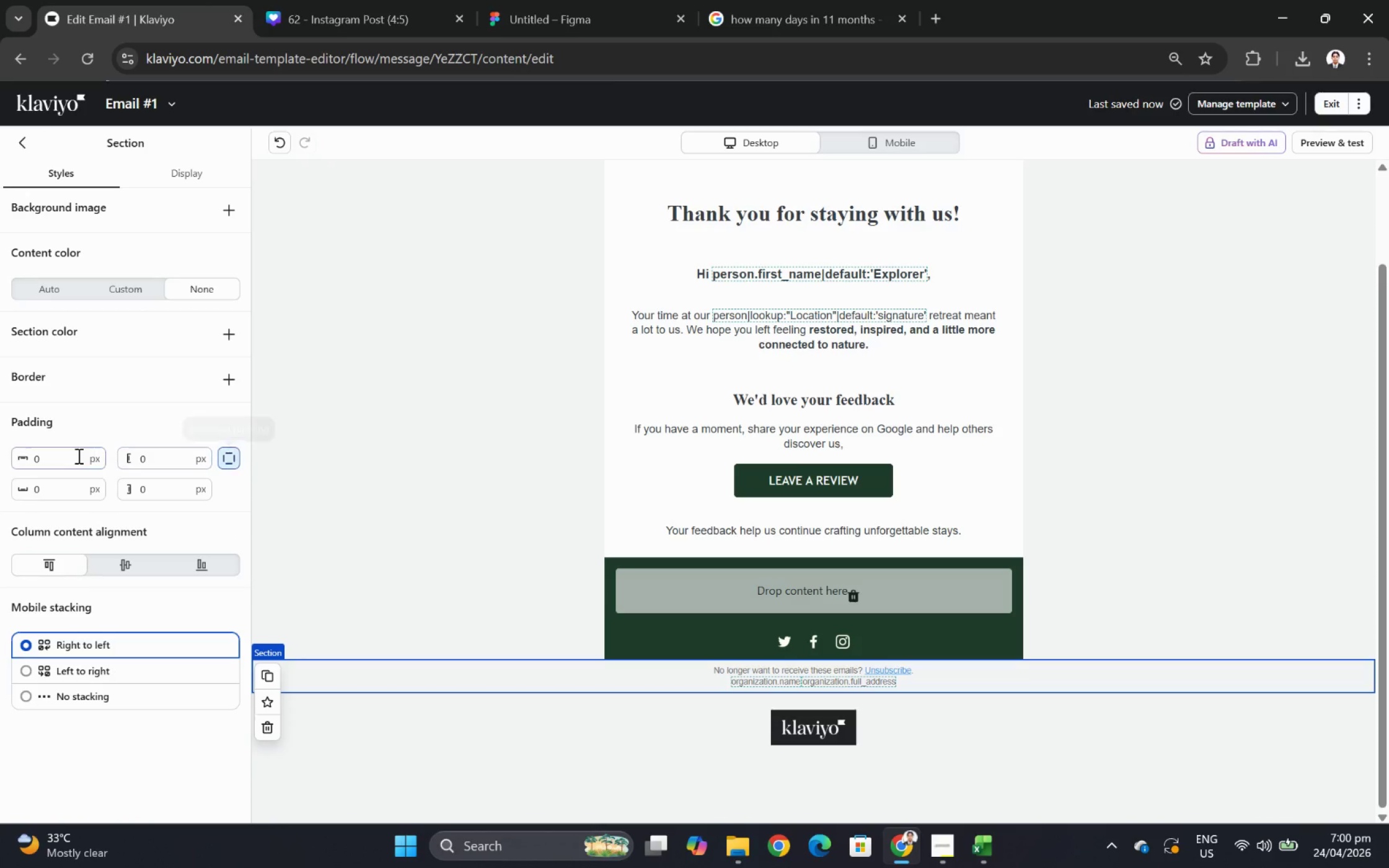 
double_click([71, 455])
 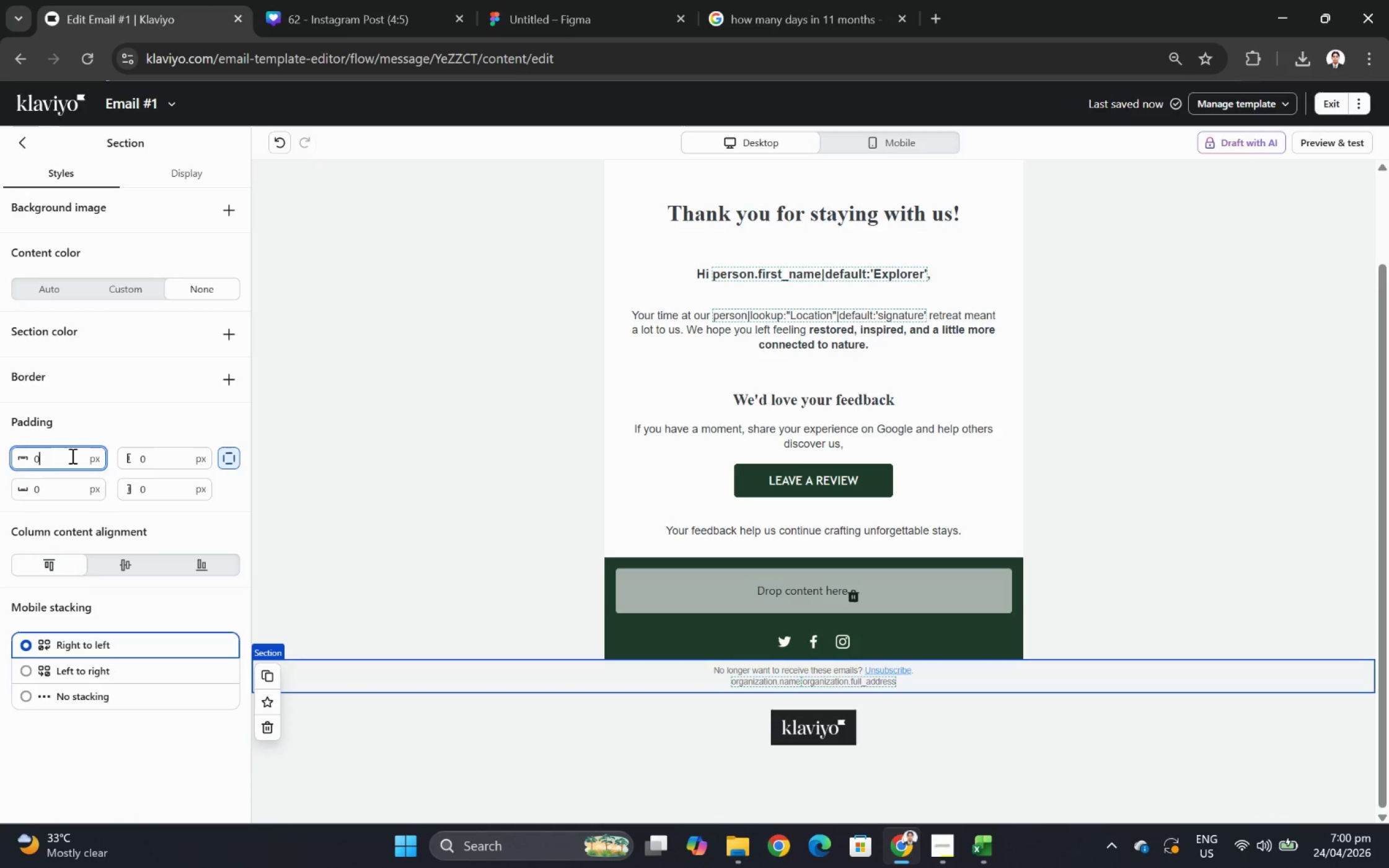 
triple_click([71, 455])
 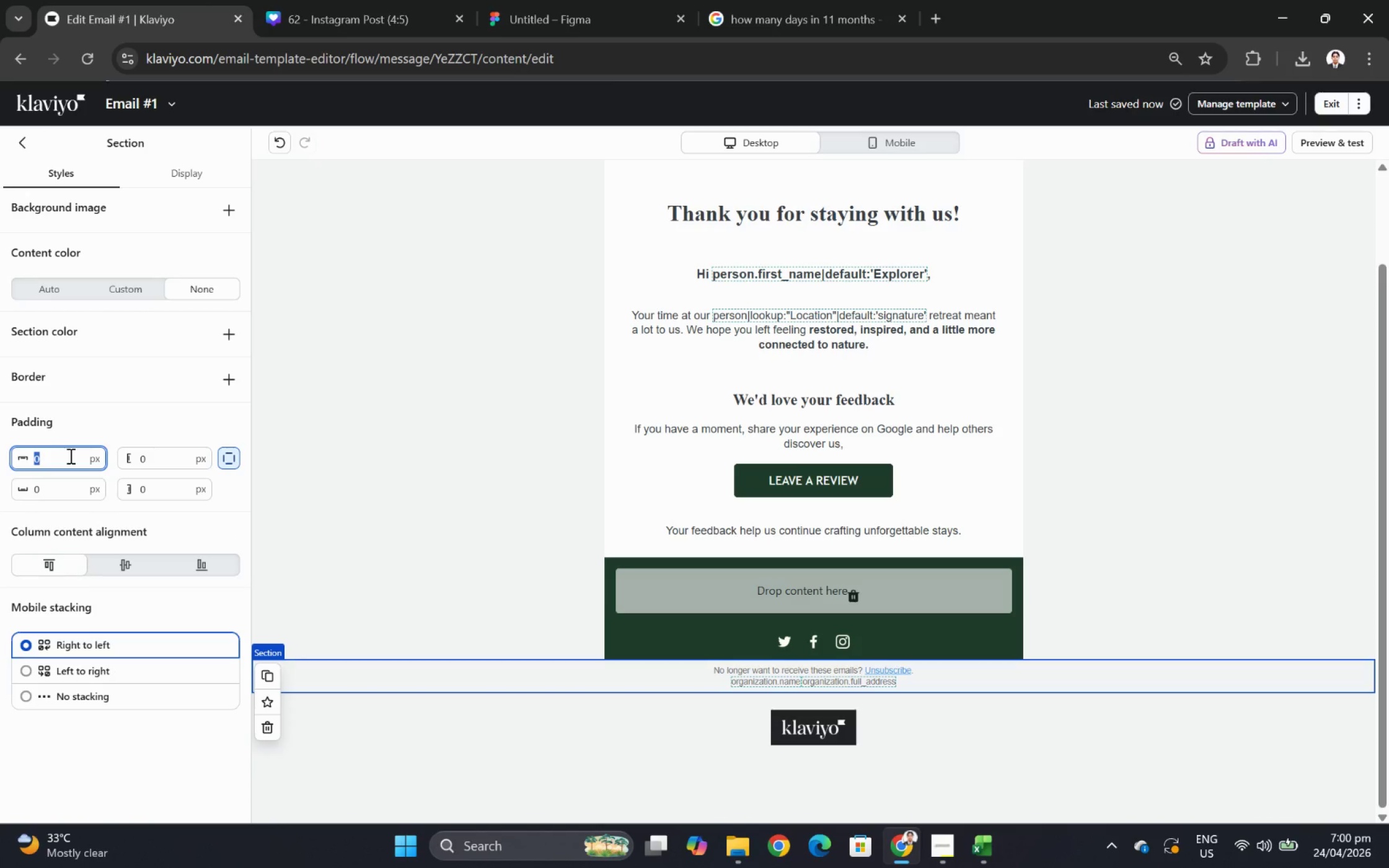 
key(Numpad2)
 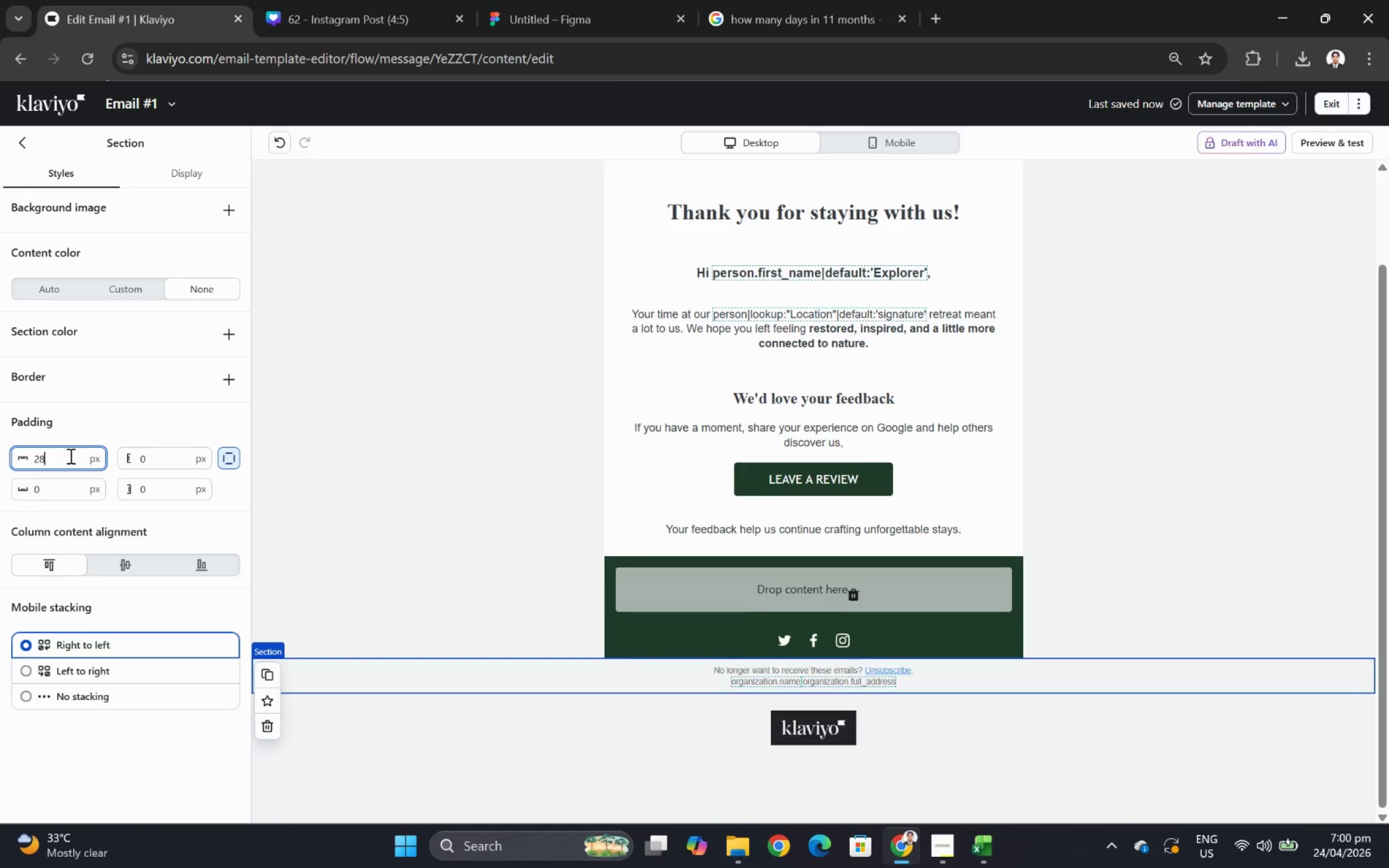 
key(Numpad8)
 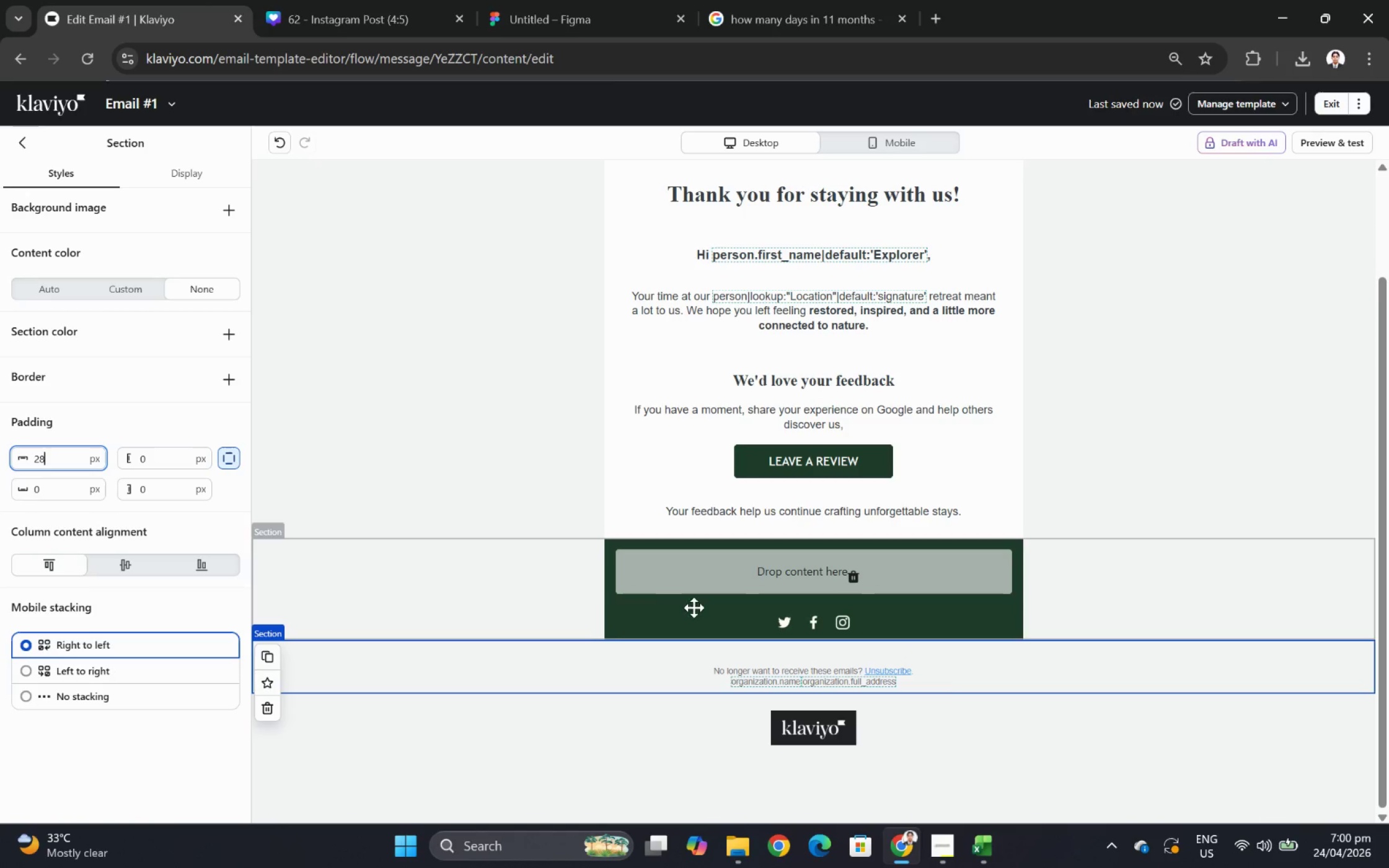 
left_click([1072, 745])
 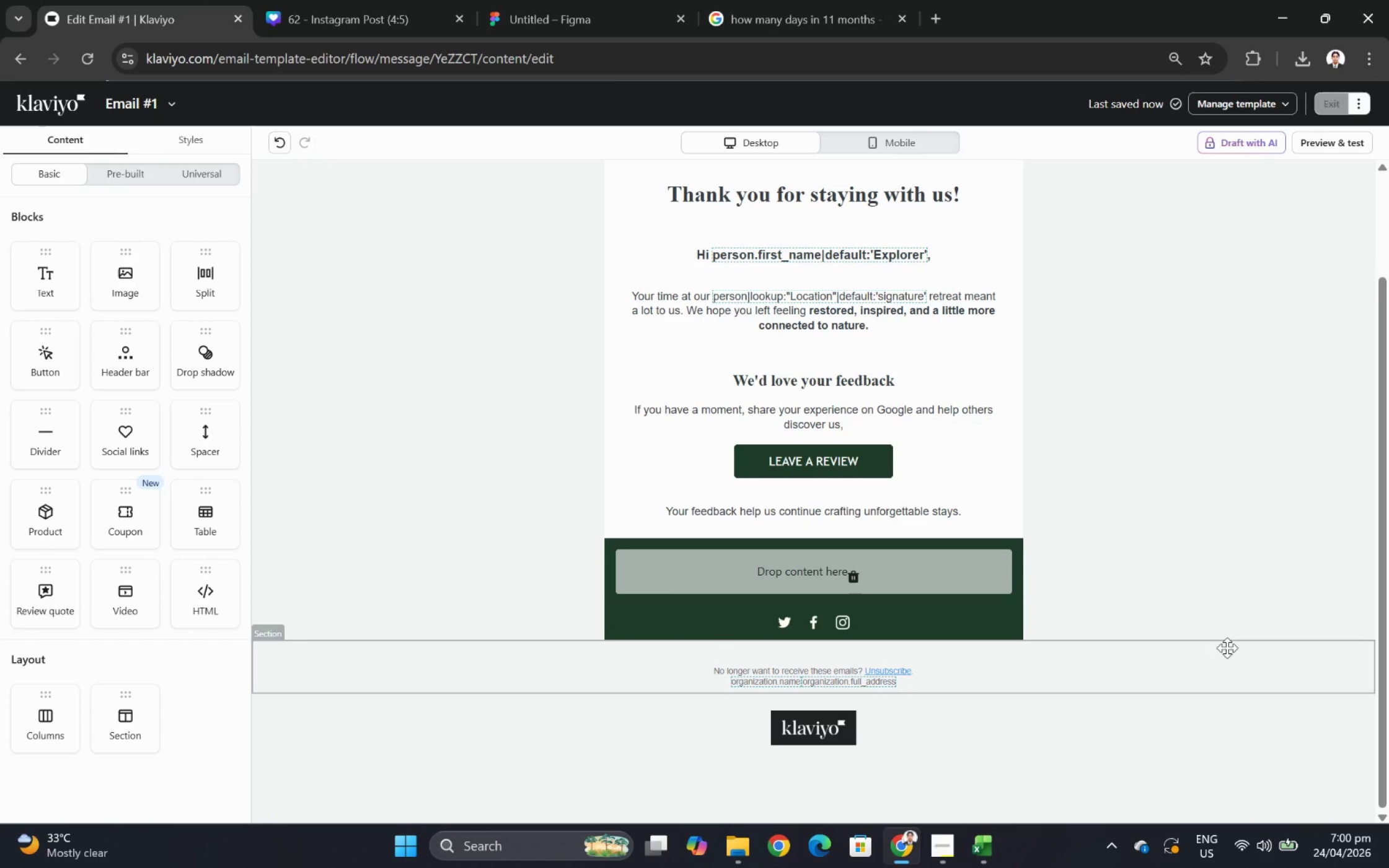 
scroll: coordinate [1232, 643], scroll_direction: up, amount: 3.0
 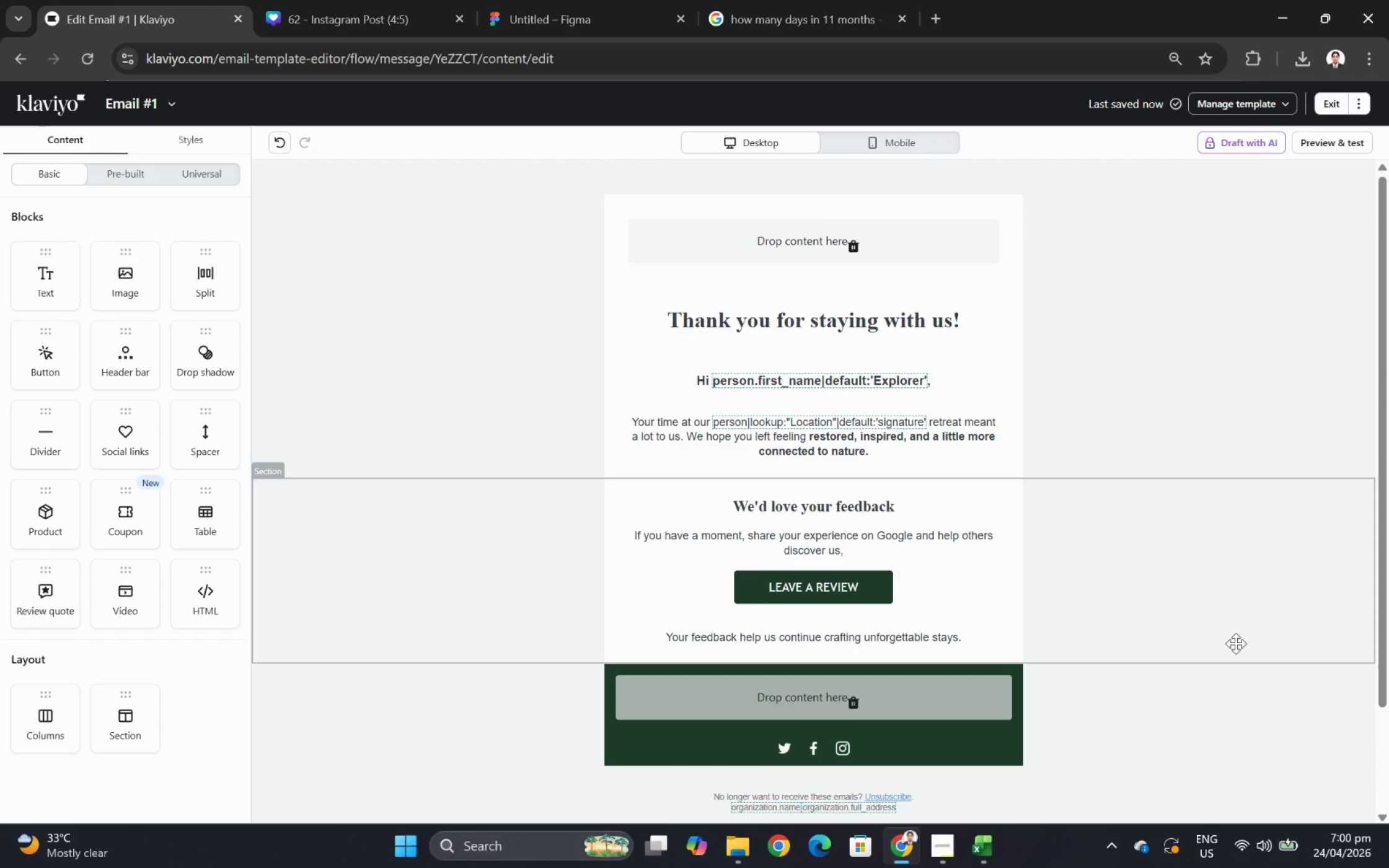 
scroll: coordinate [1235, 643], scroll_direction: down, amount: 2.0
 